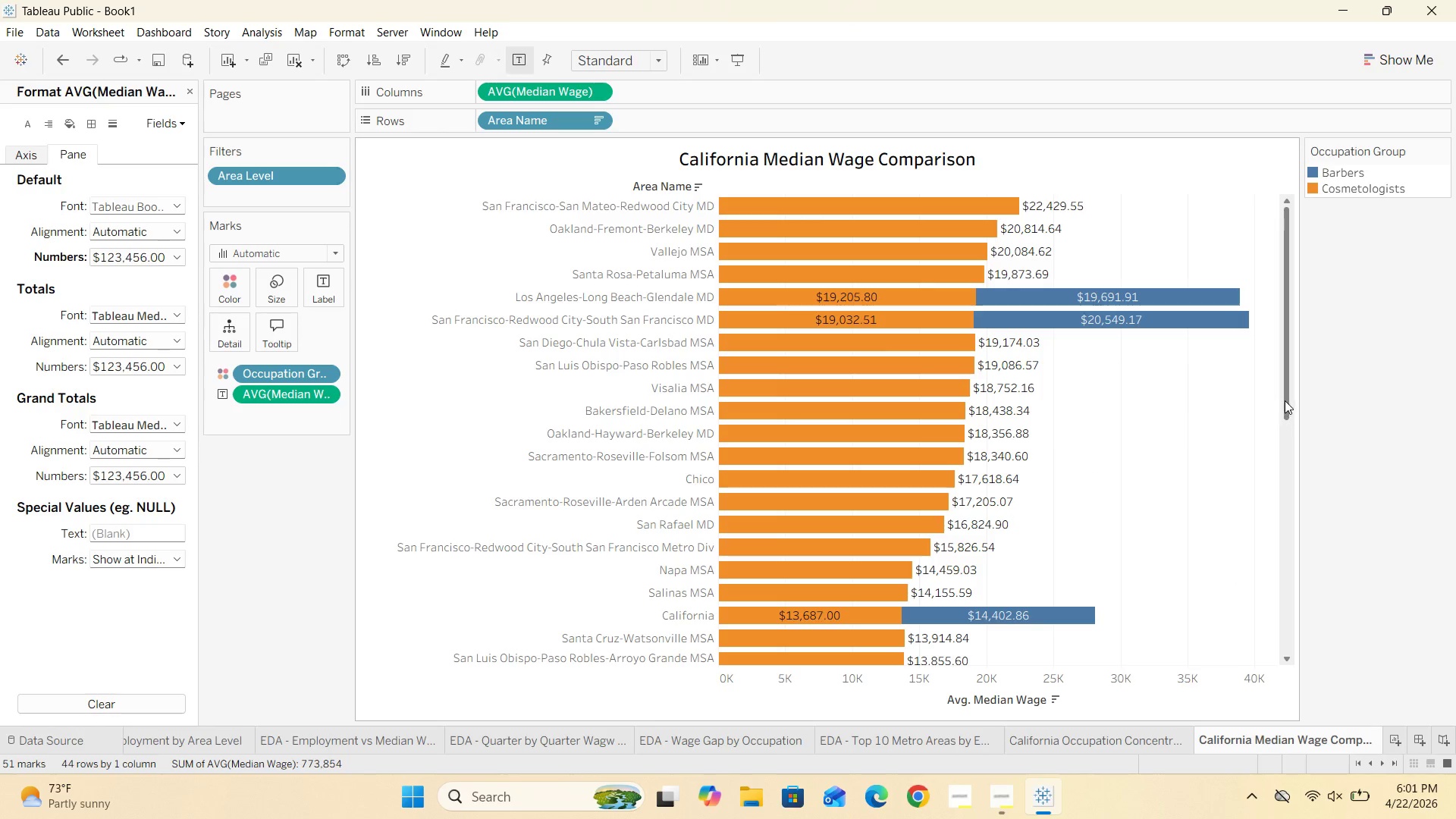 
left_click_drag(start_coordinate=[1285, 400], to_coordinate=[1332, 326])
 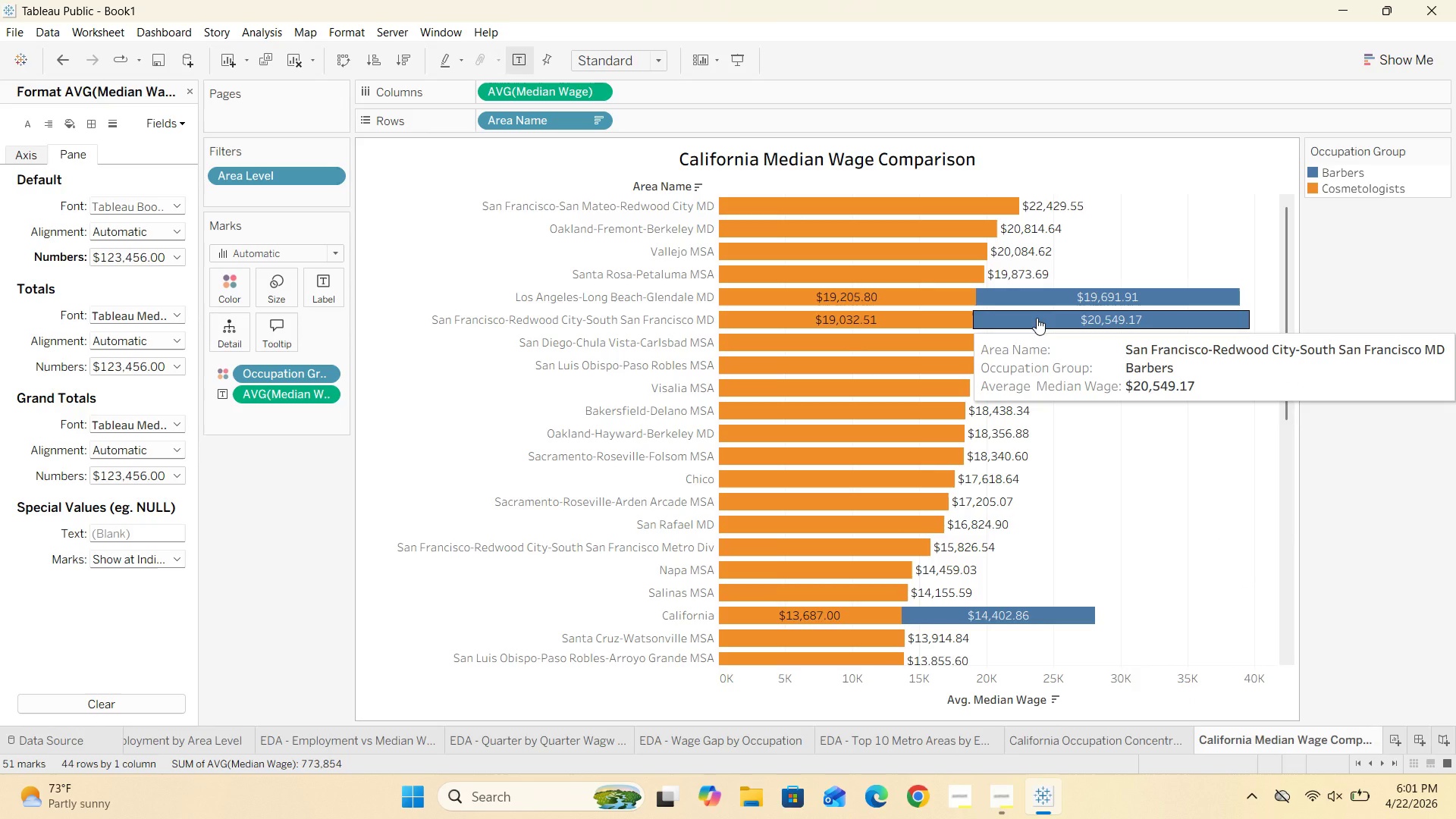 
wait(11.7)
 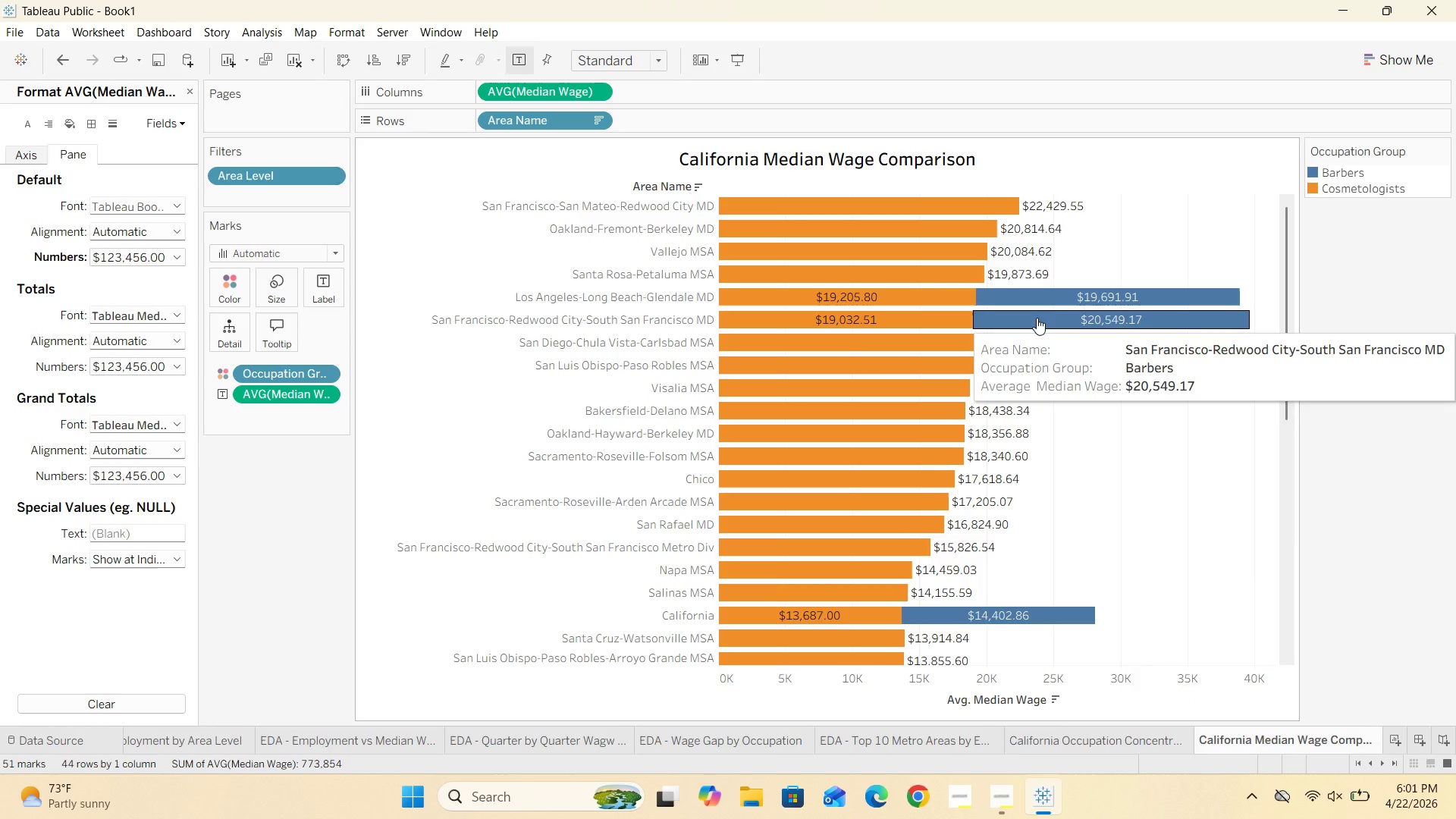 
left_click([191, 91])
 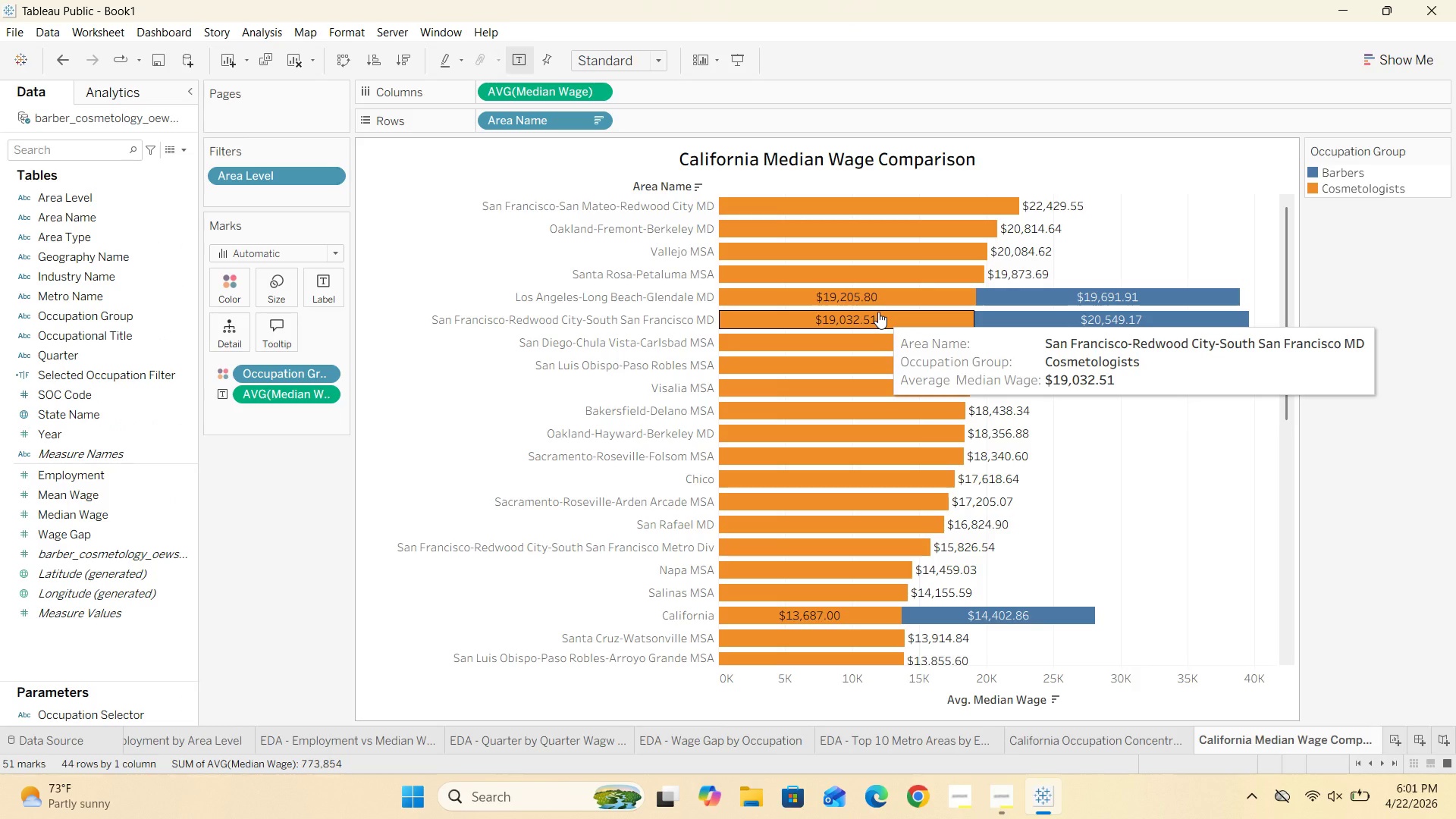 
wait(10.03)
 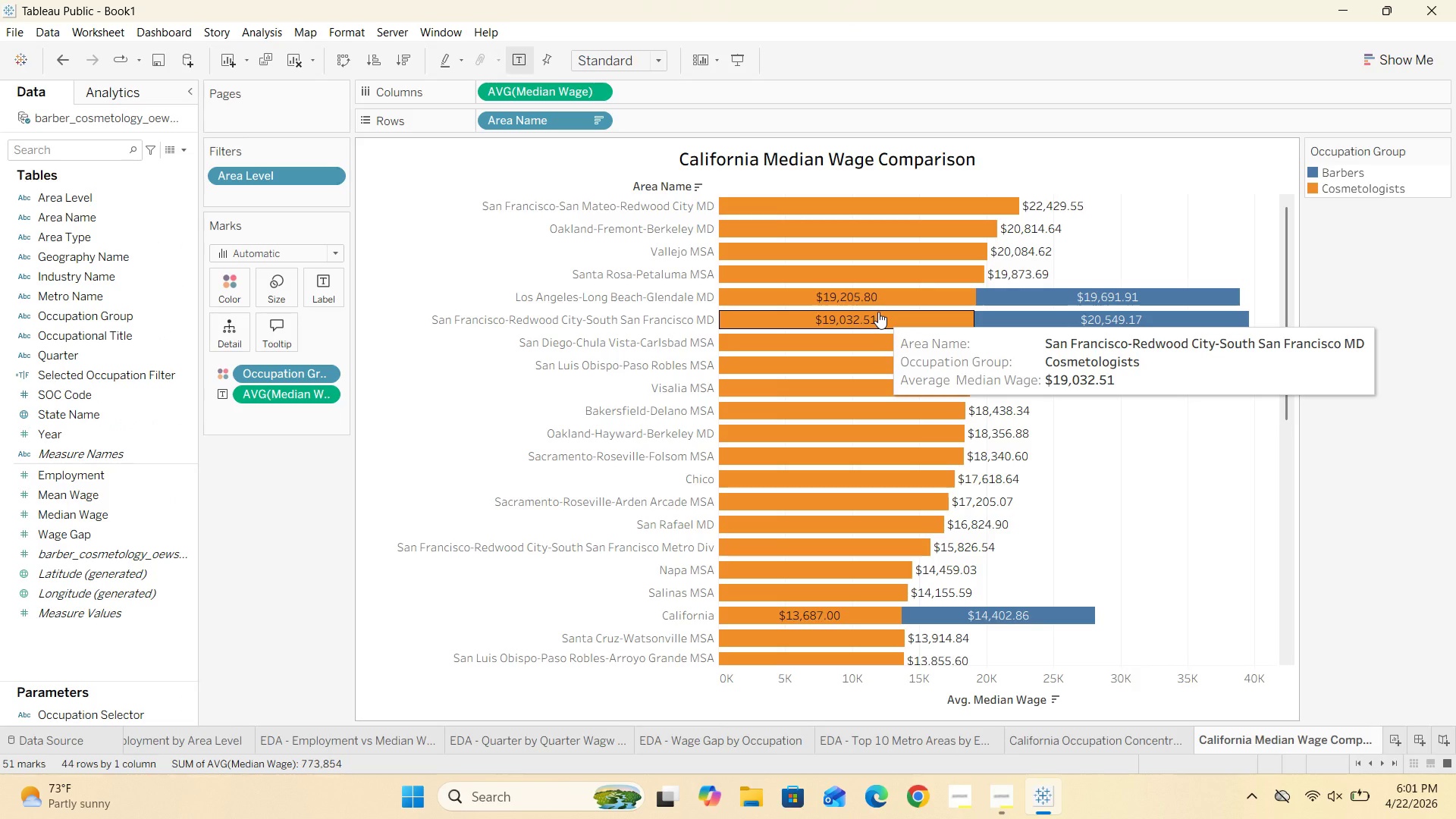 
left_click_drag(start_coordinate=[109, 497], to_coordinate=[290, 340])
 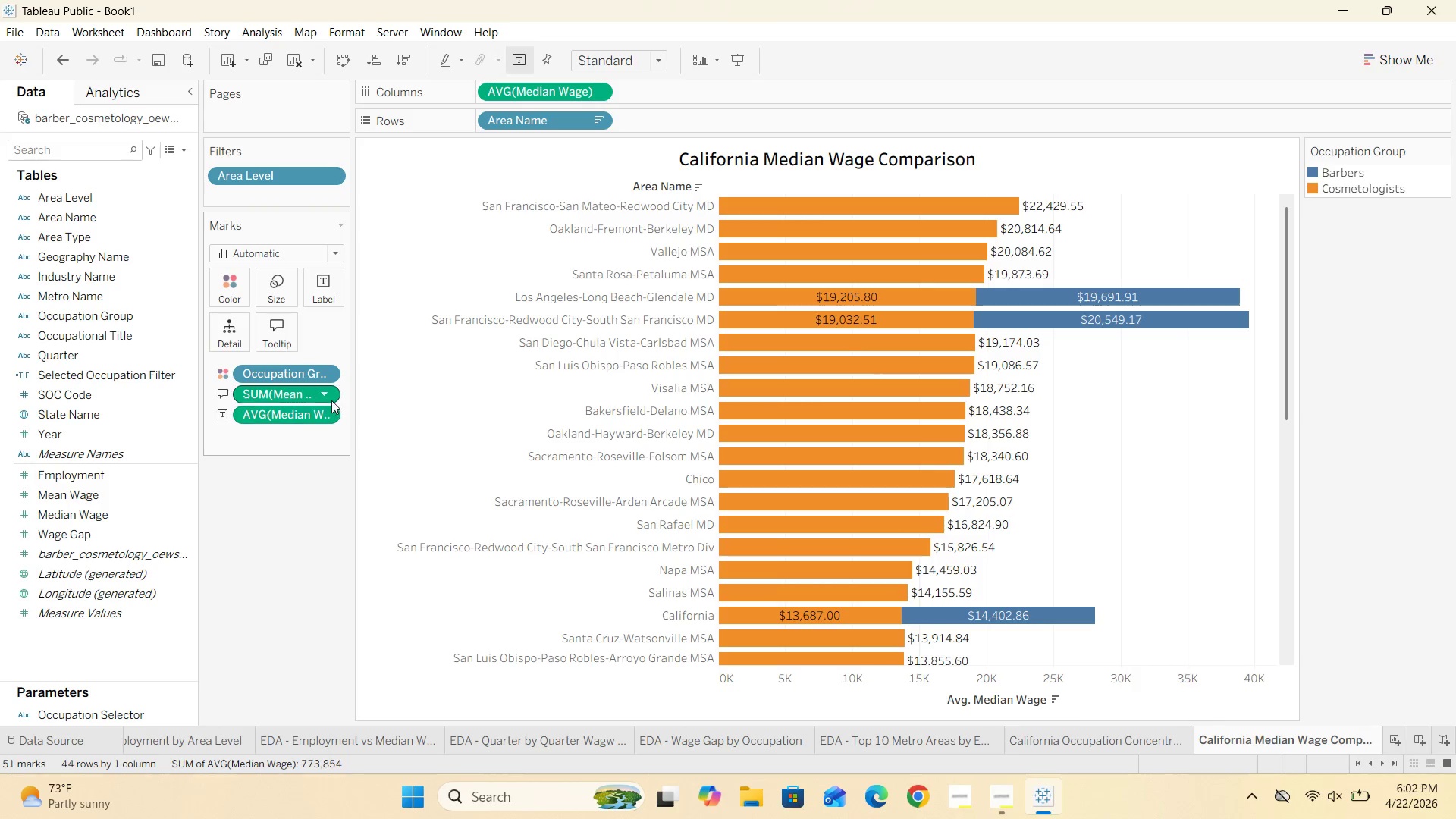 
left_click([325, 391])
 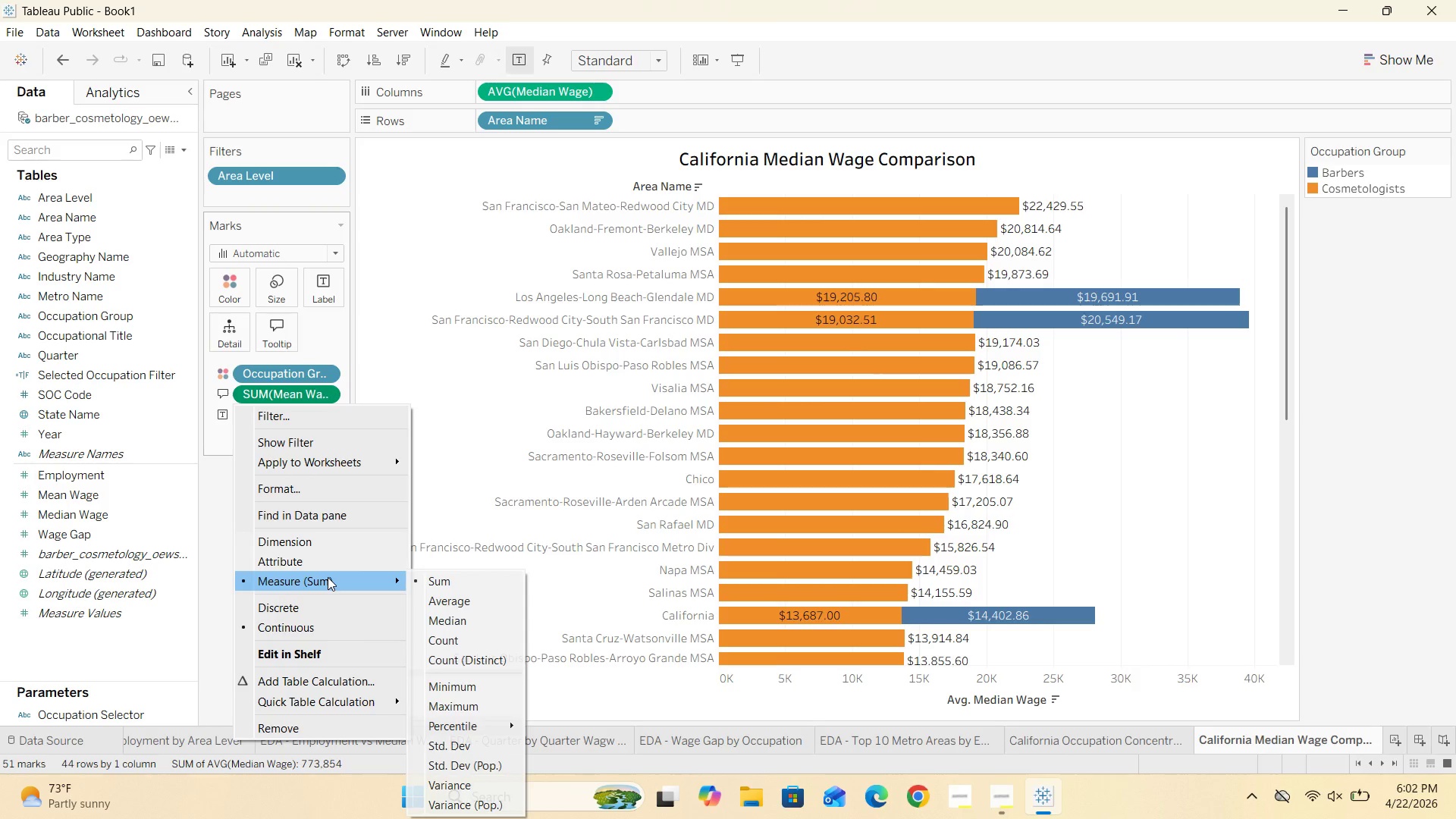 
left_click([441, 592])
 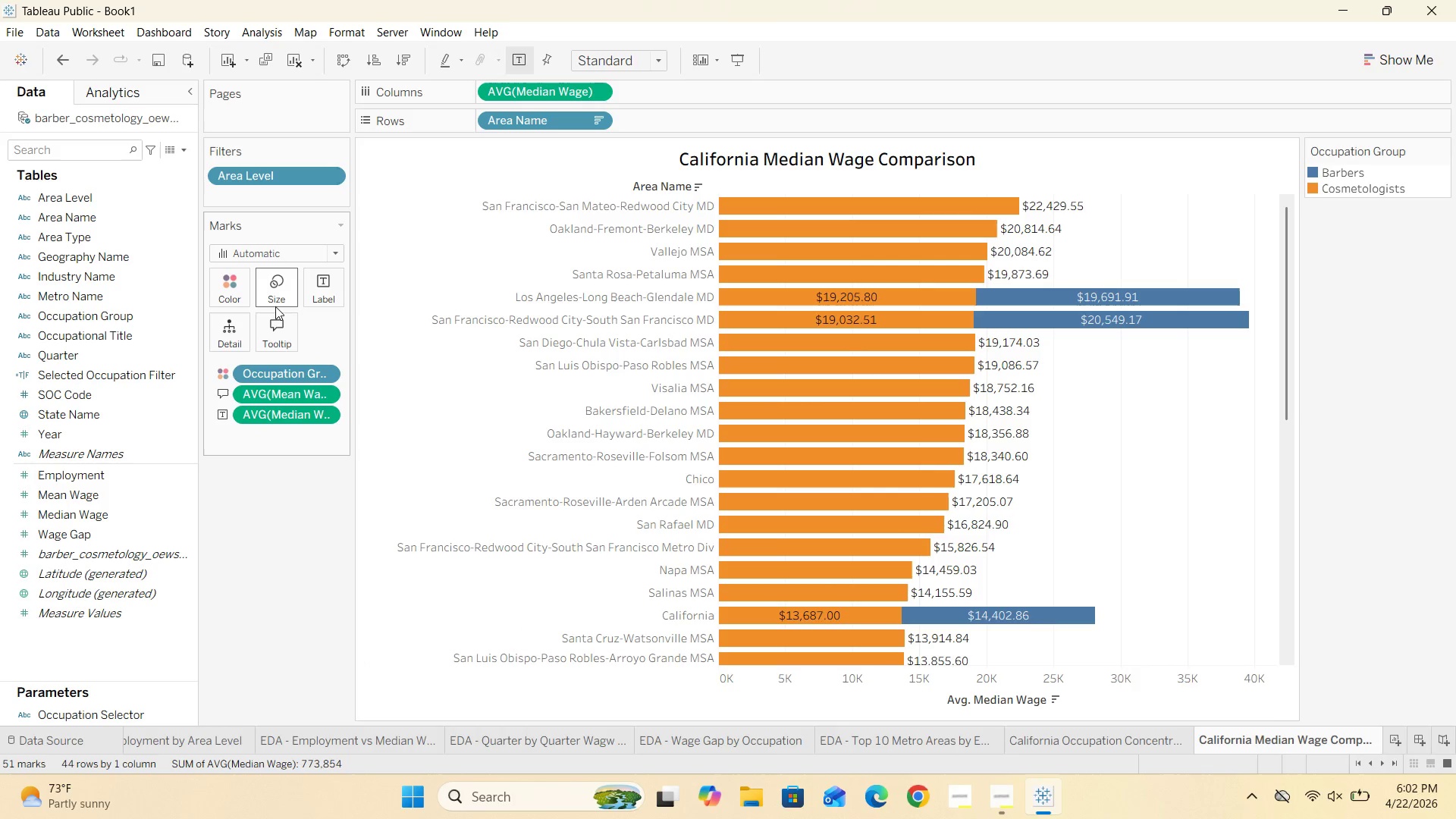 
left_click([281, 320])
 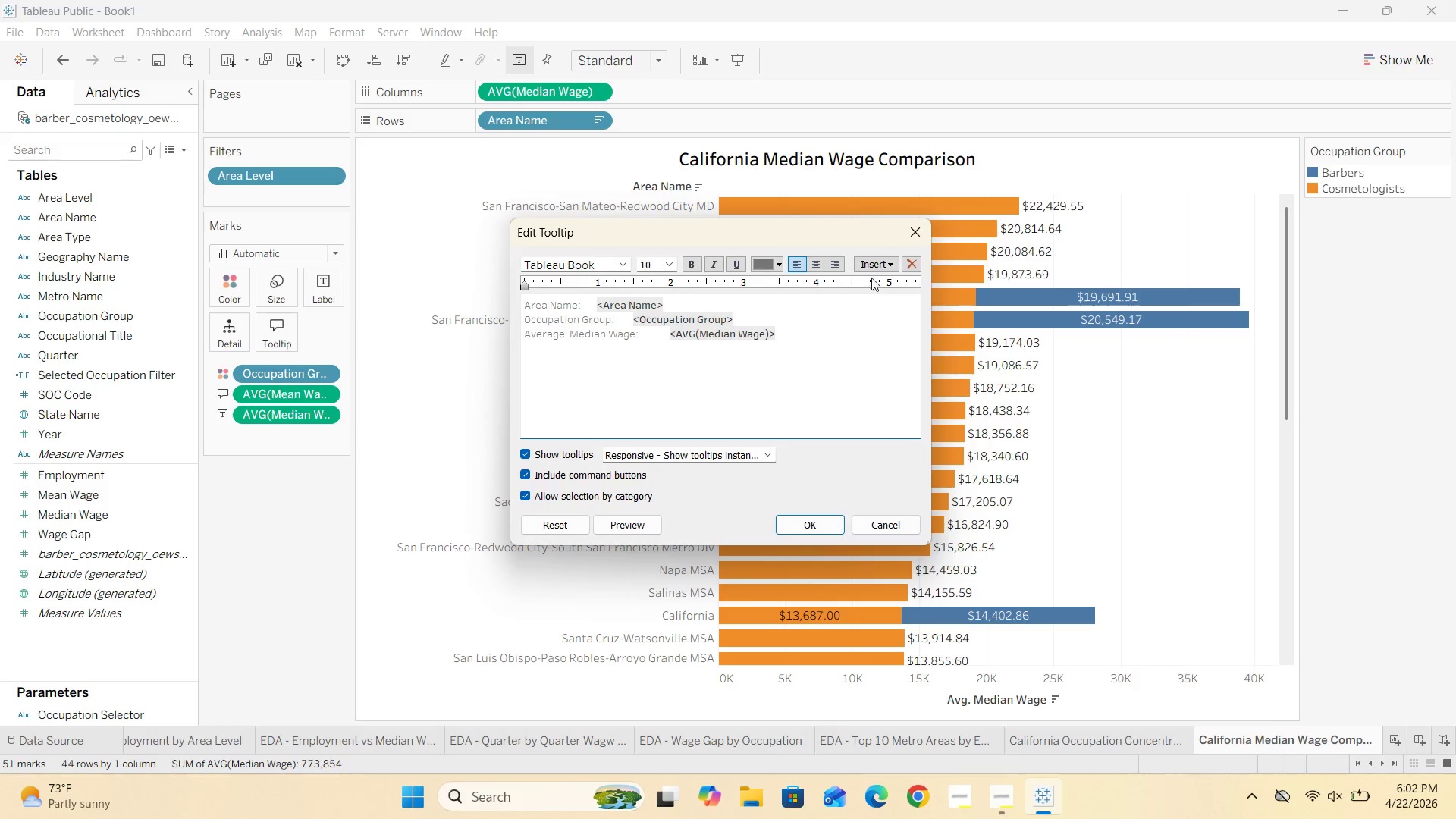 
left_click([876, 262])
 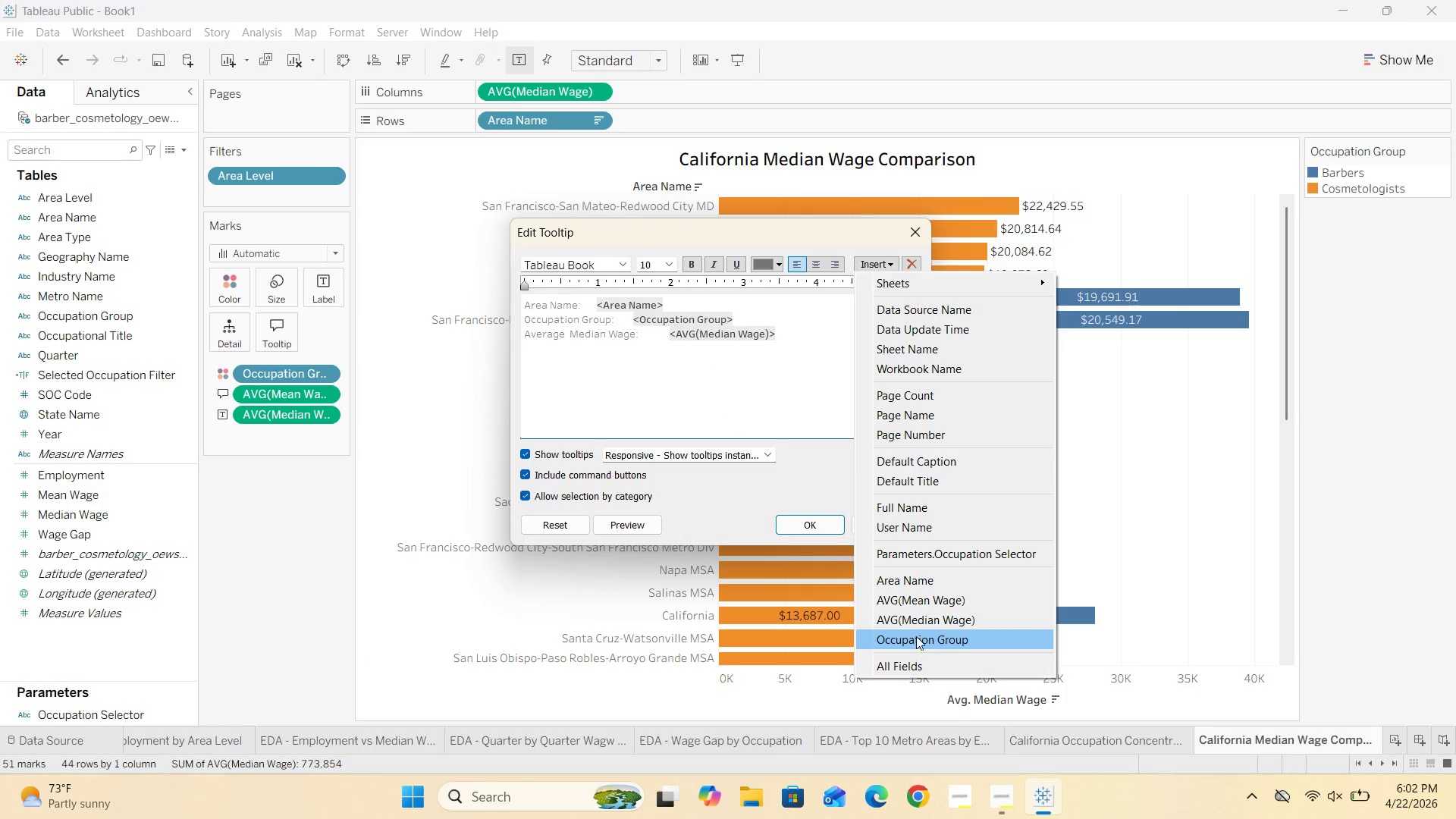 
left_click([921, 598])
 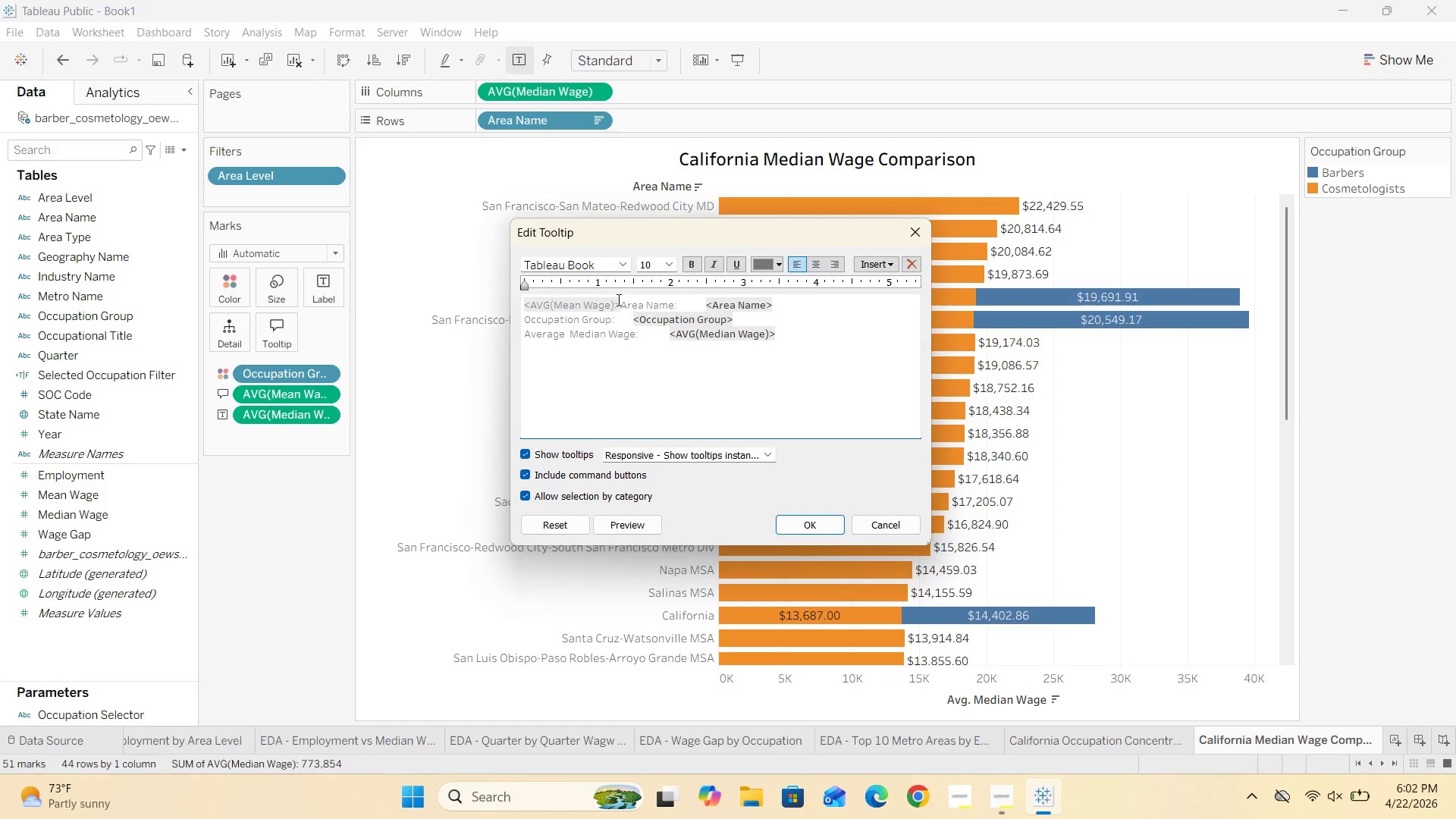 
left_click_drag(start_coordinate=[618, 303], to_coordinate=[519, 311])
 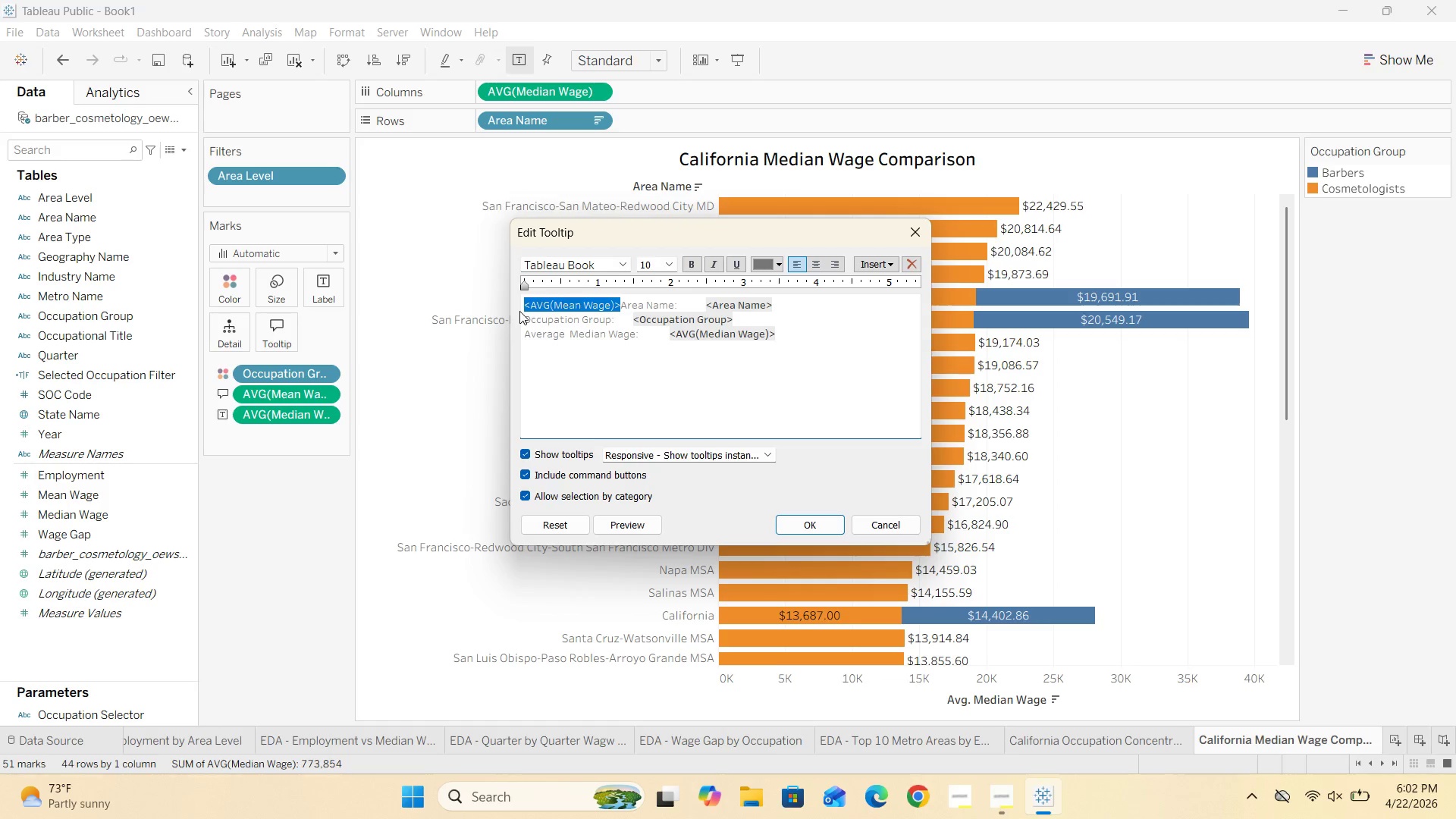 
key(Control+X)
 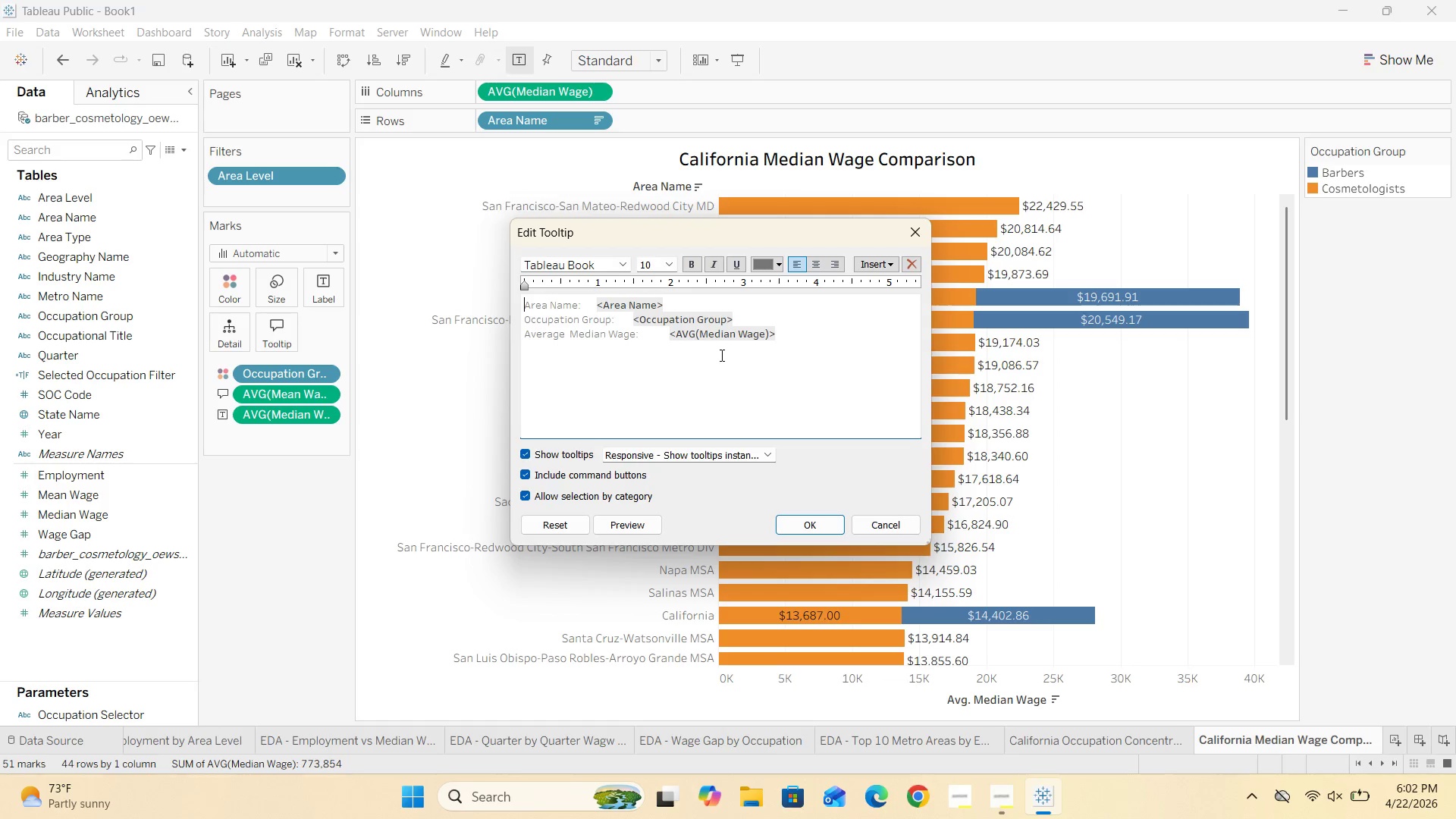 
left_click([796, 340])
 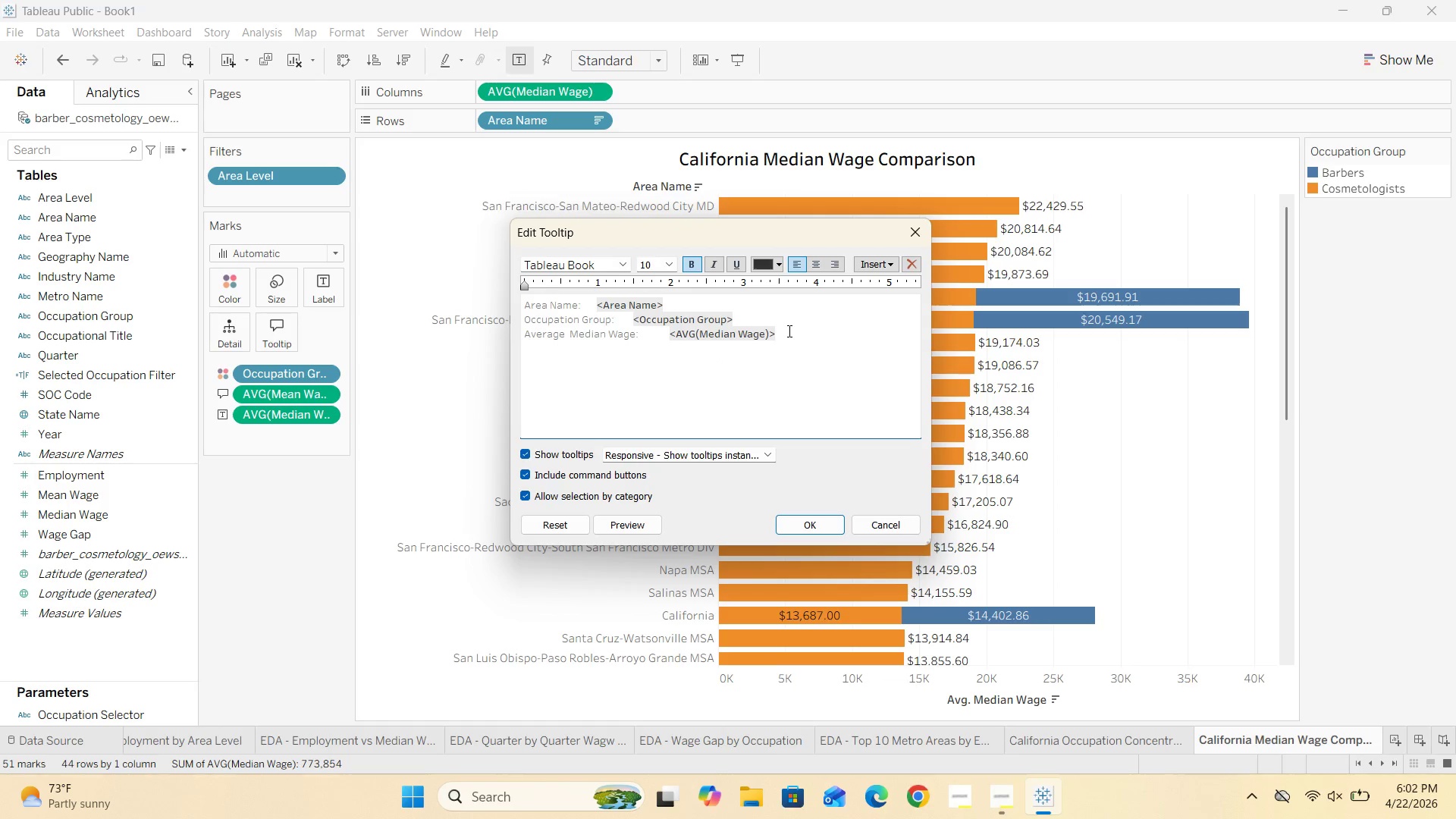 
key(Enter)
 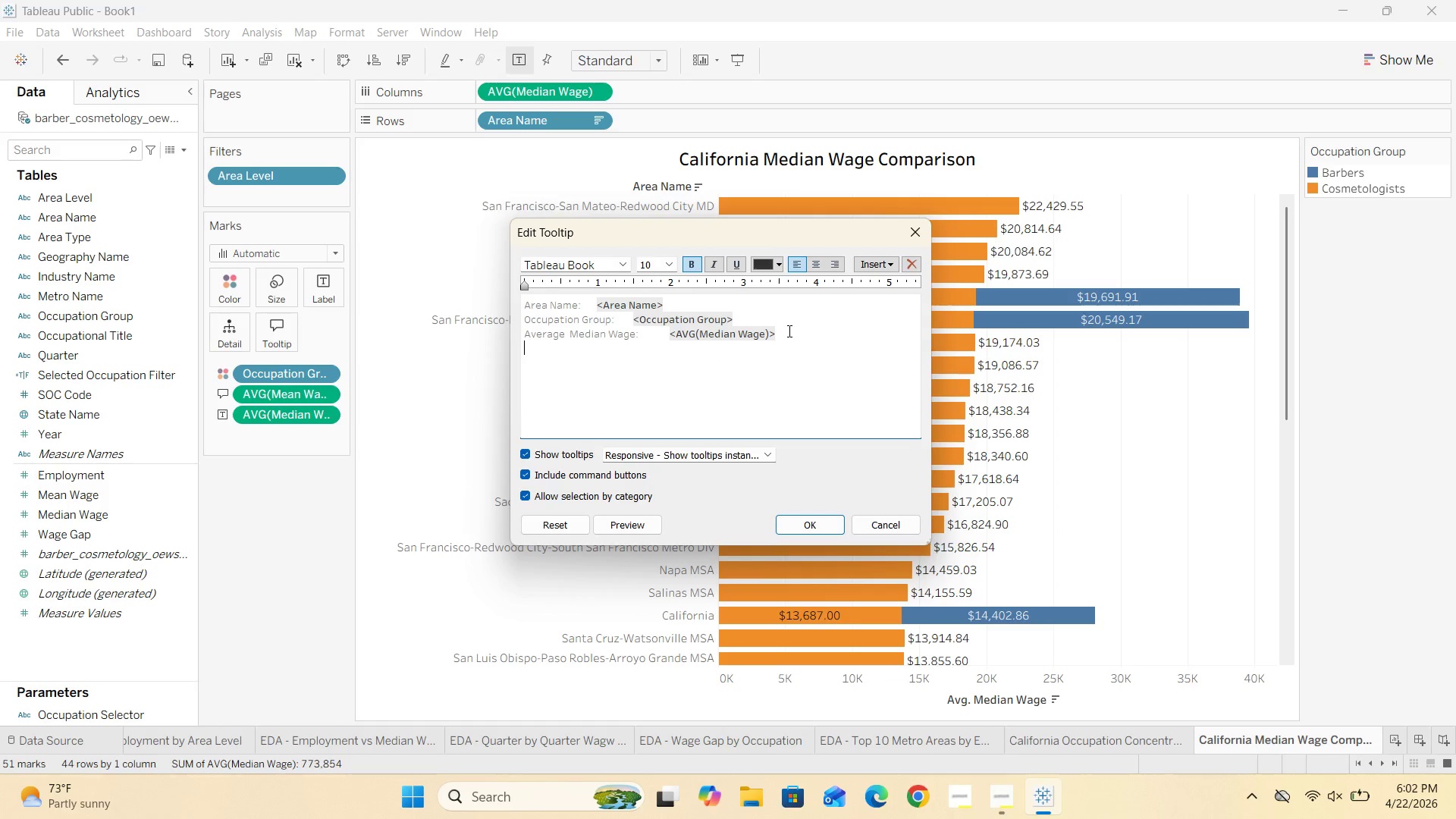 
key(Control+V)
 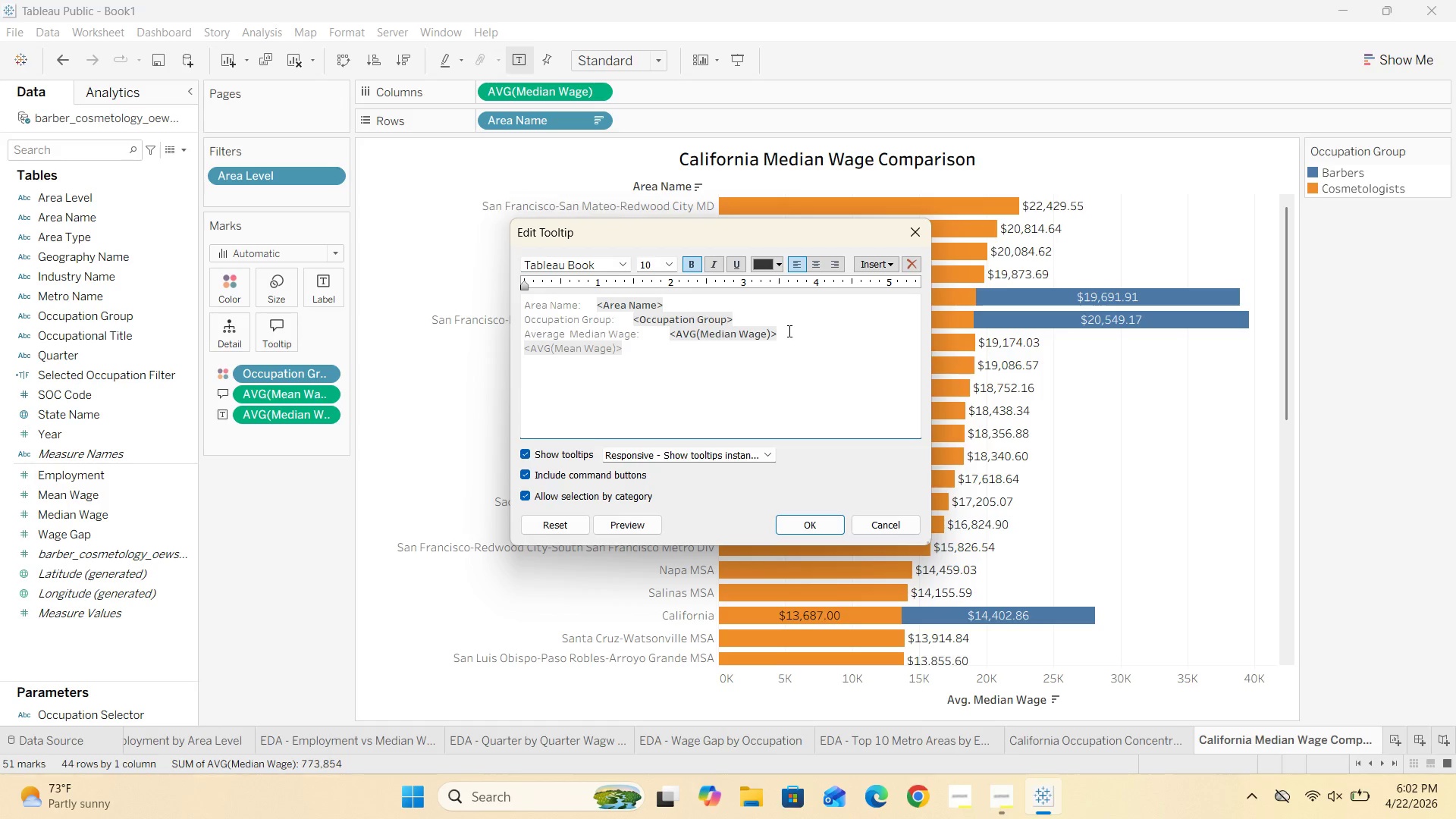 
hold_key(key=ArrowLeft, duration=0.98)
 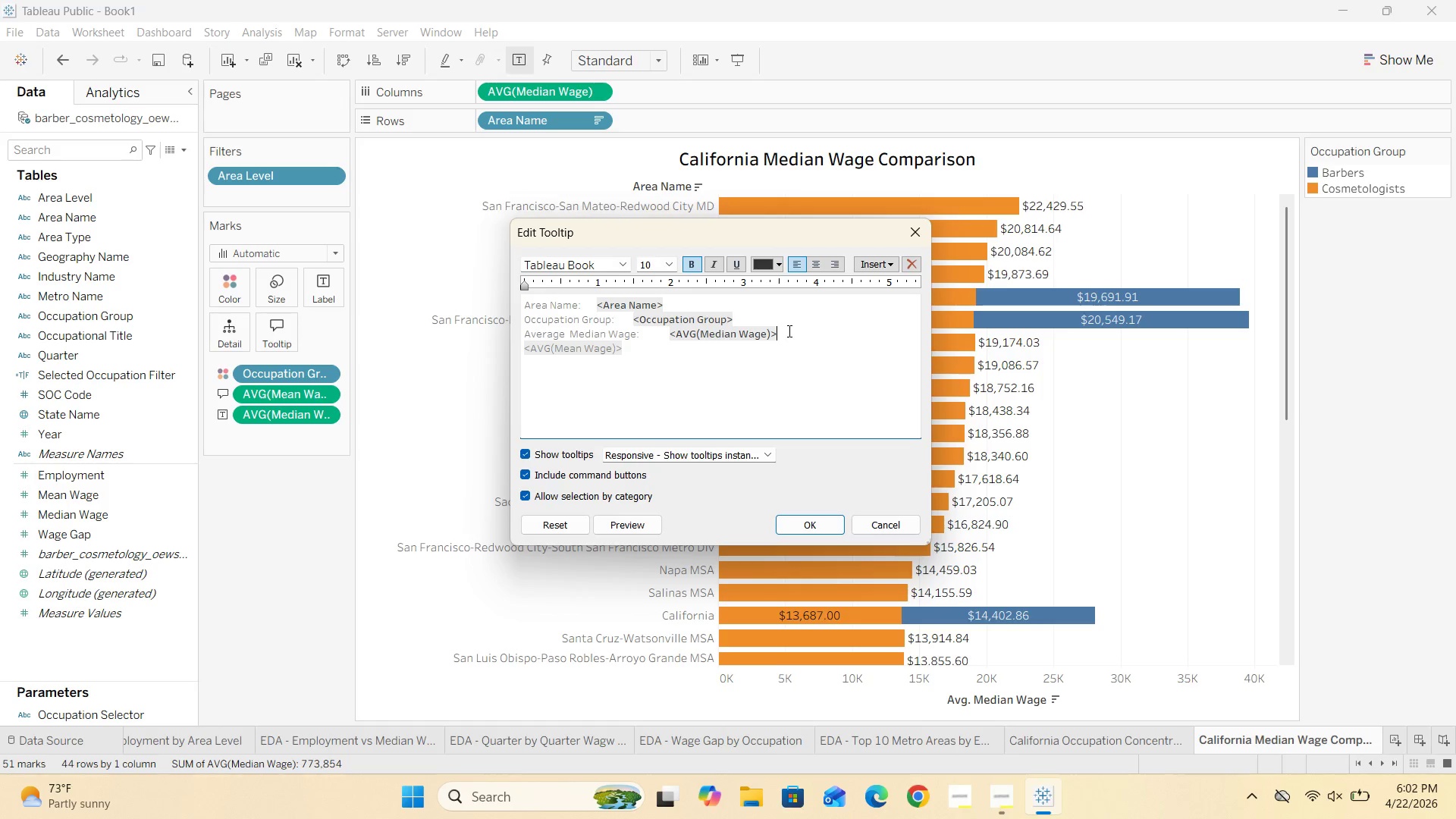 
key(ArrowDown)
 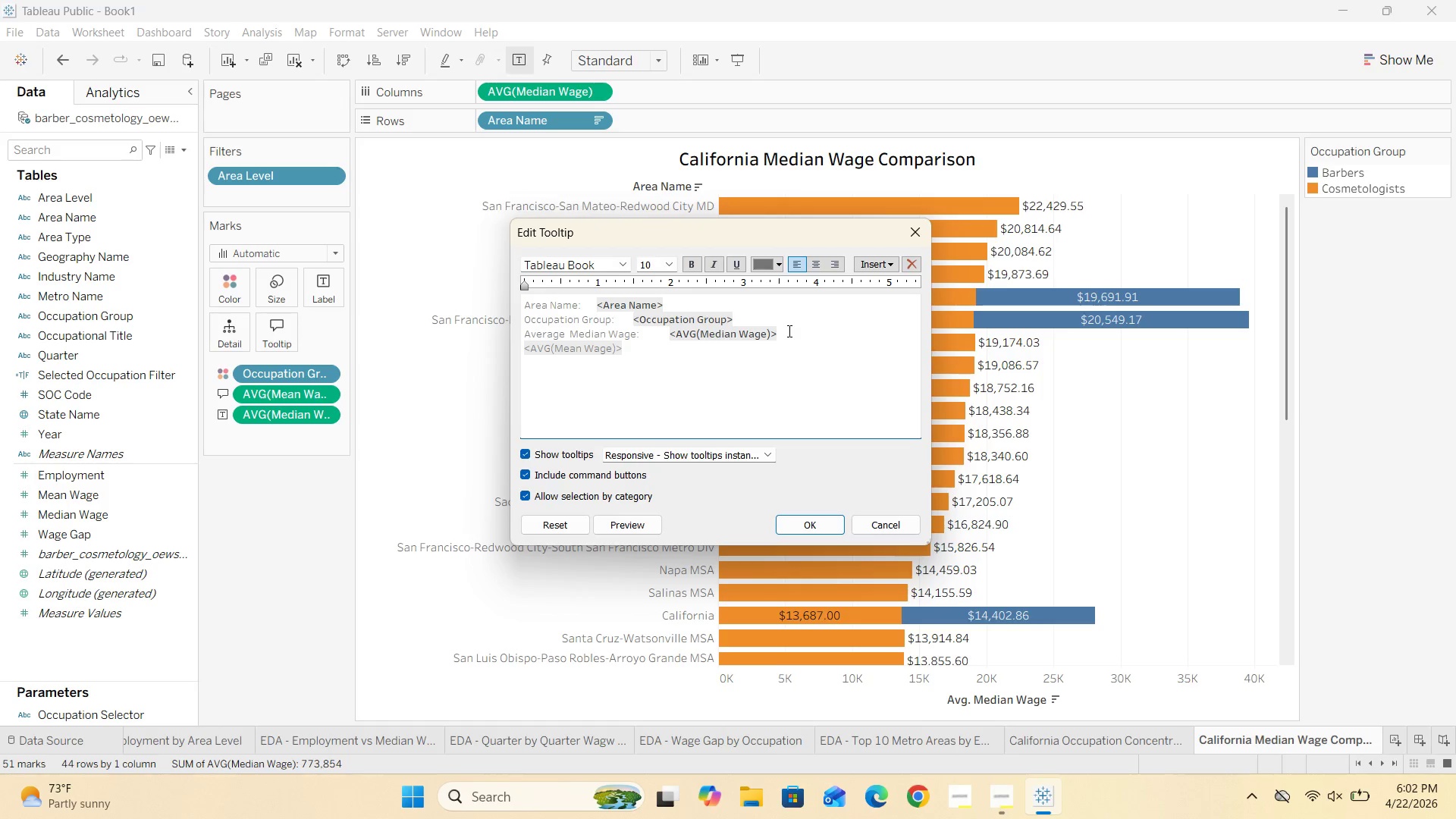 
key(ArrowLeft)
 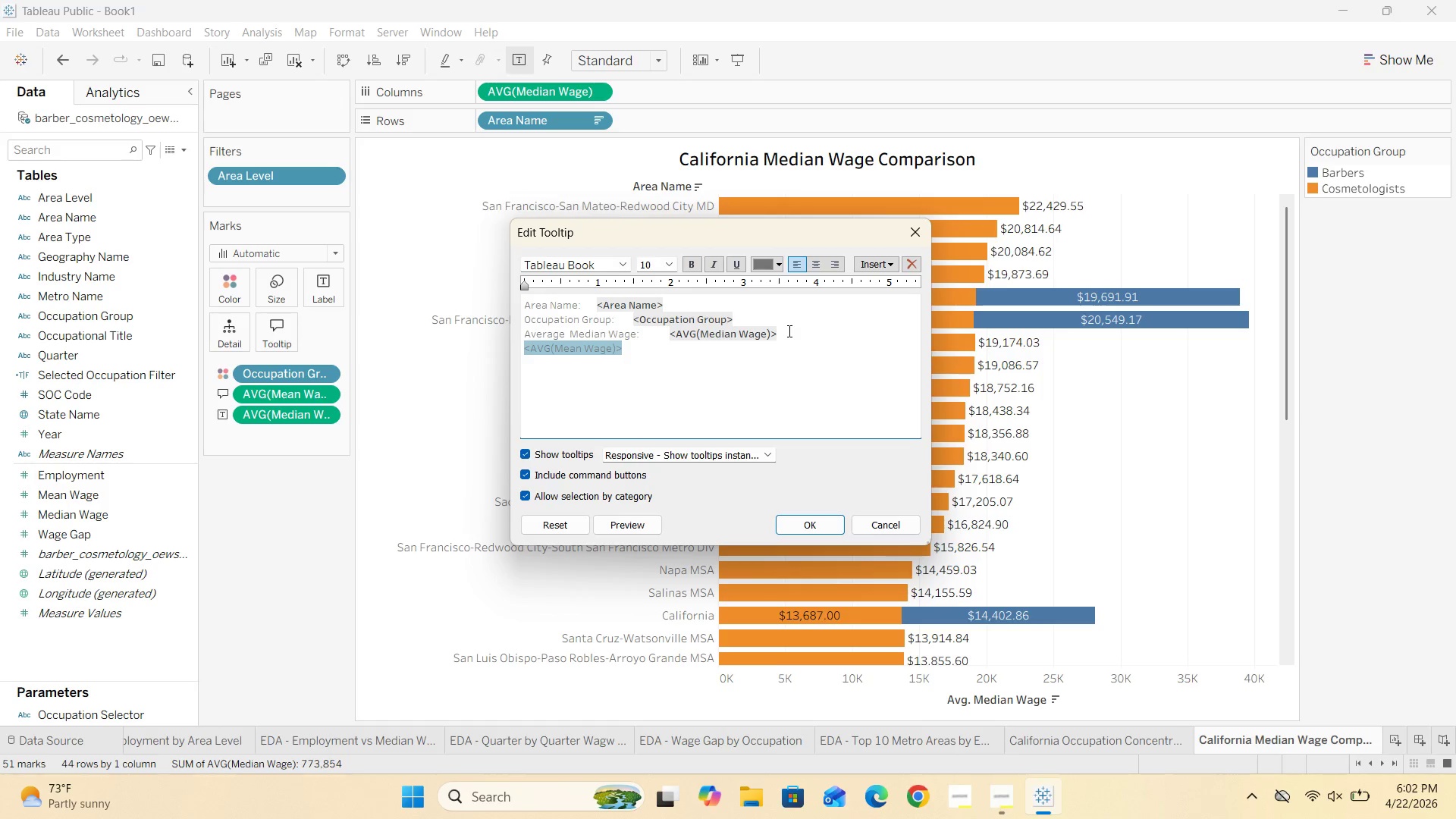 
key(ArrowLeft)
 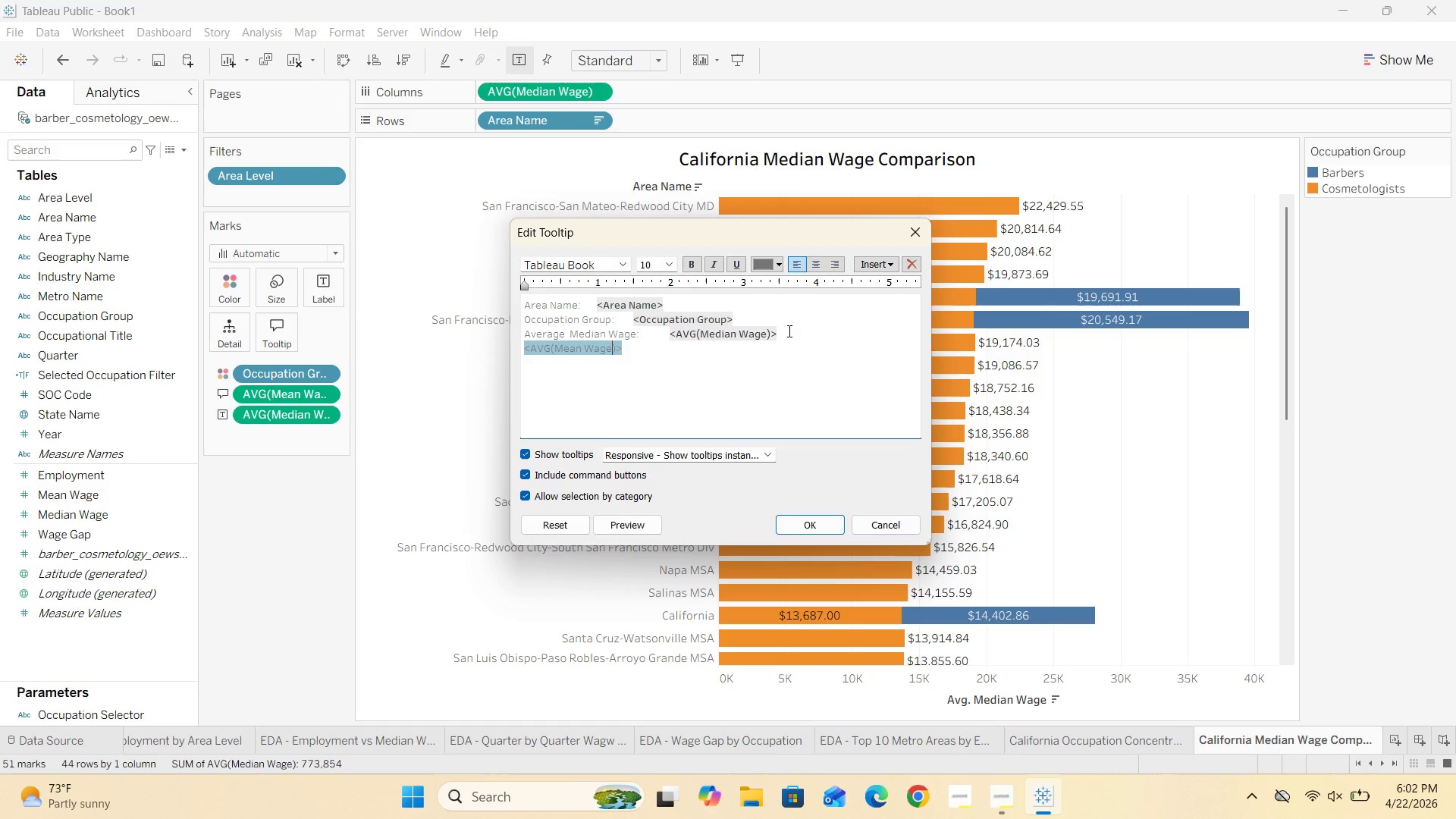 
key(ArrowLeft)
 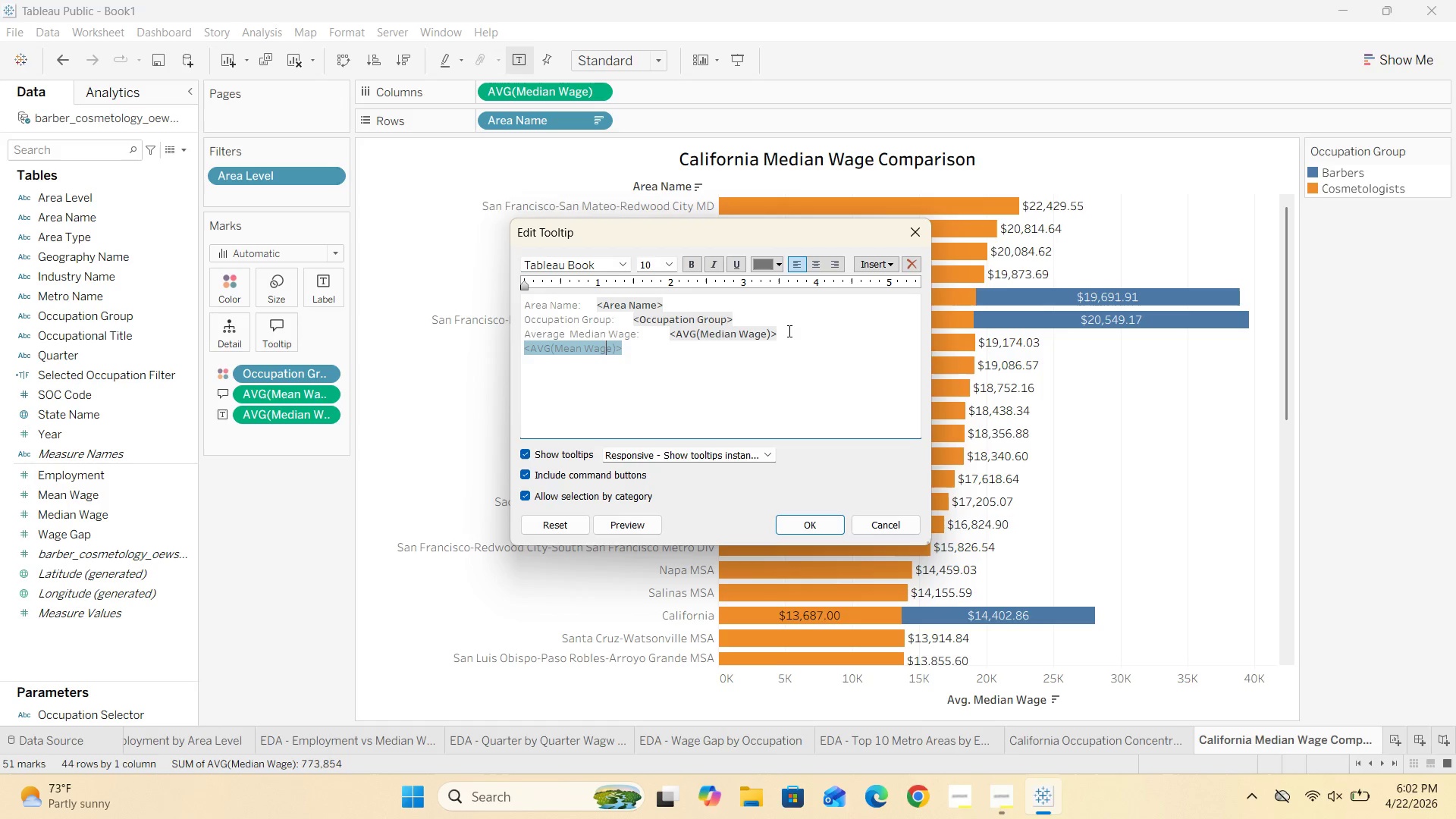 
key(ArrowLeft)
 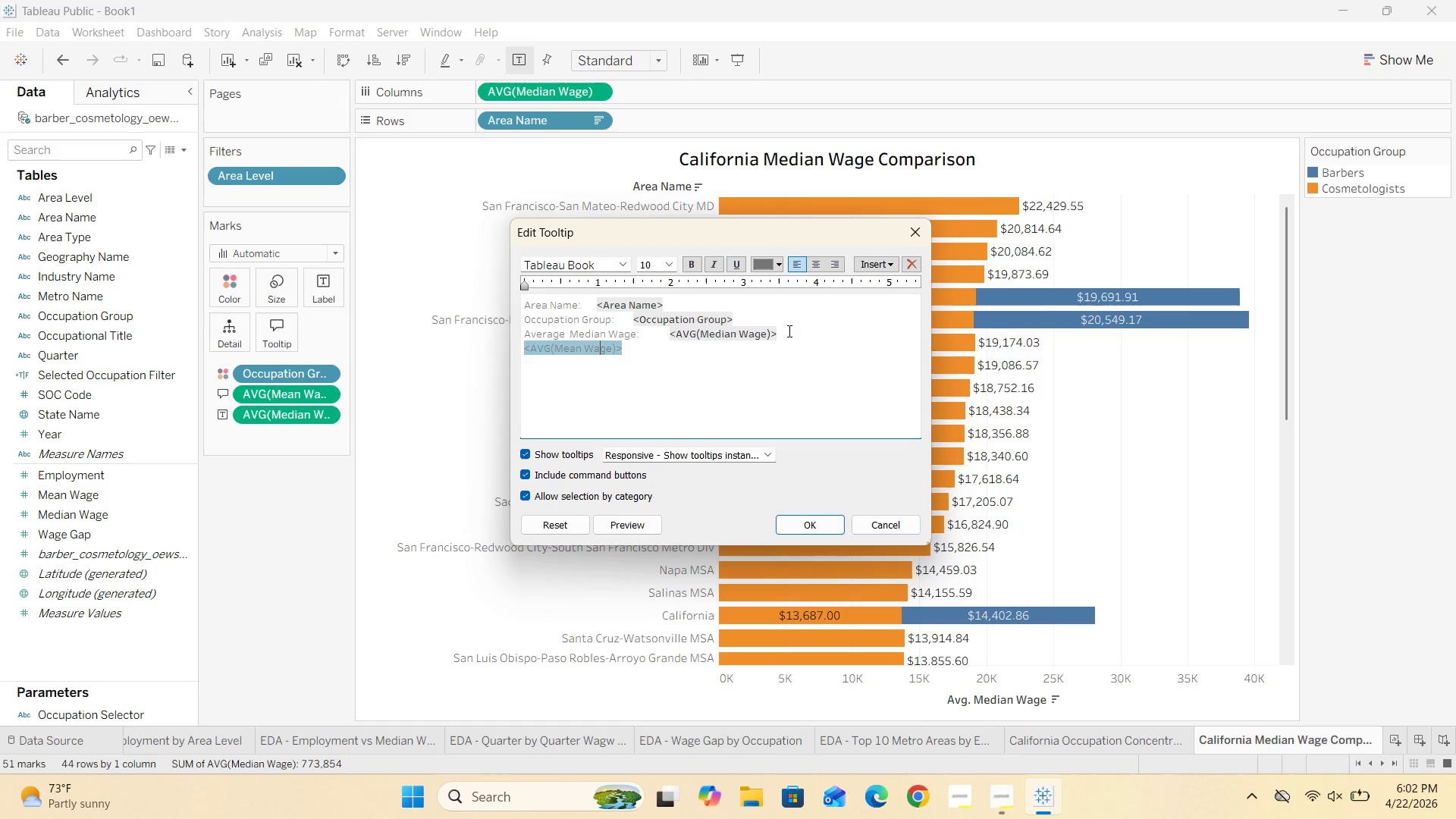 
key(ArrowLeft)
 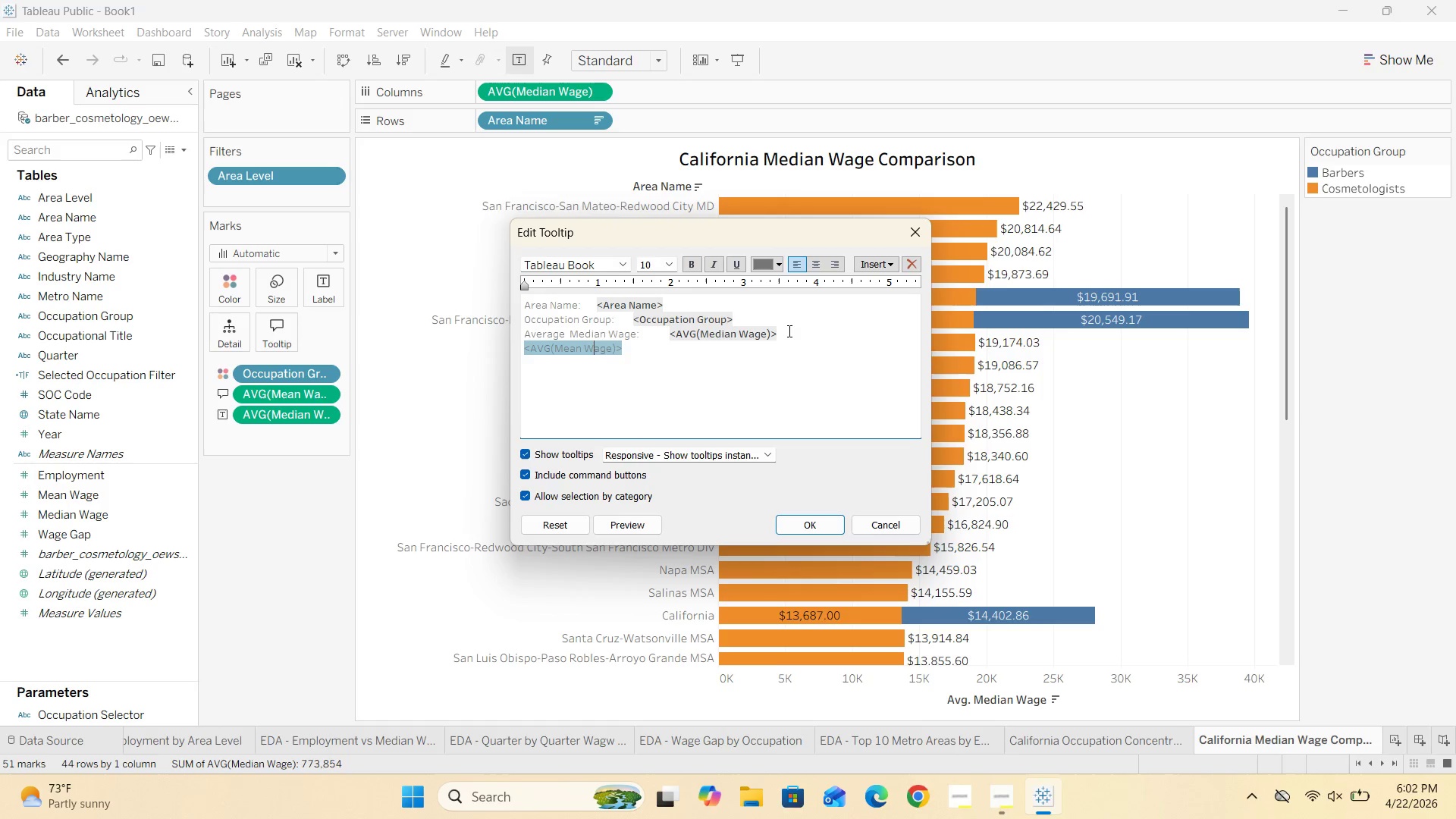 
key(ArrowLeft)
 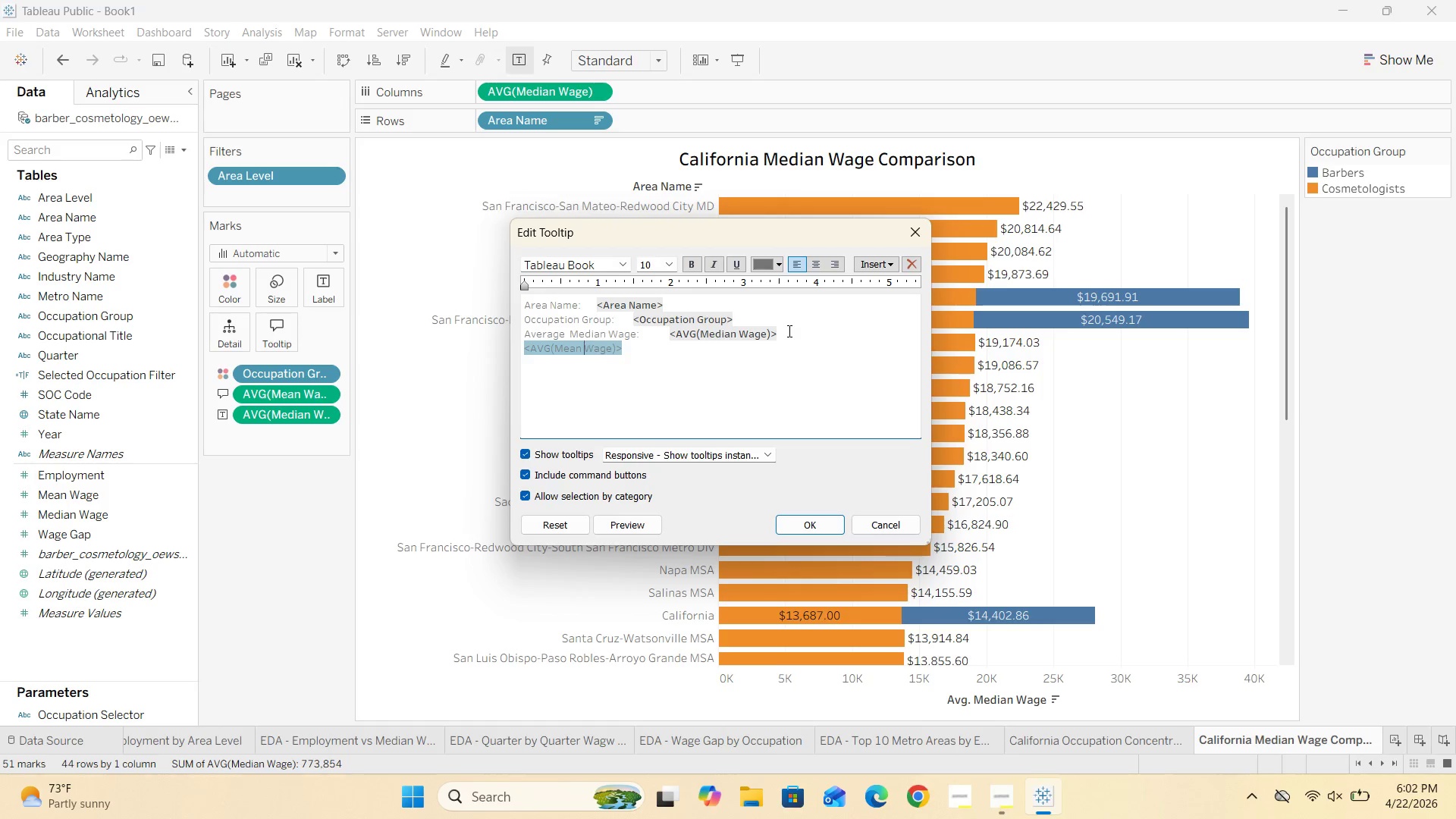 
key(ArrowLeft)
 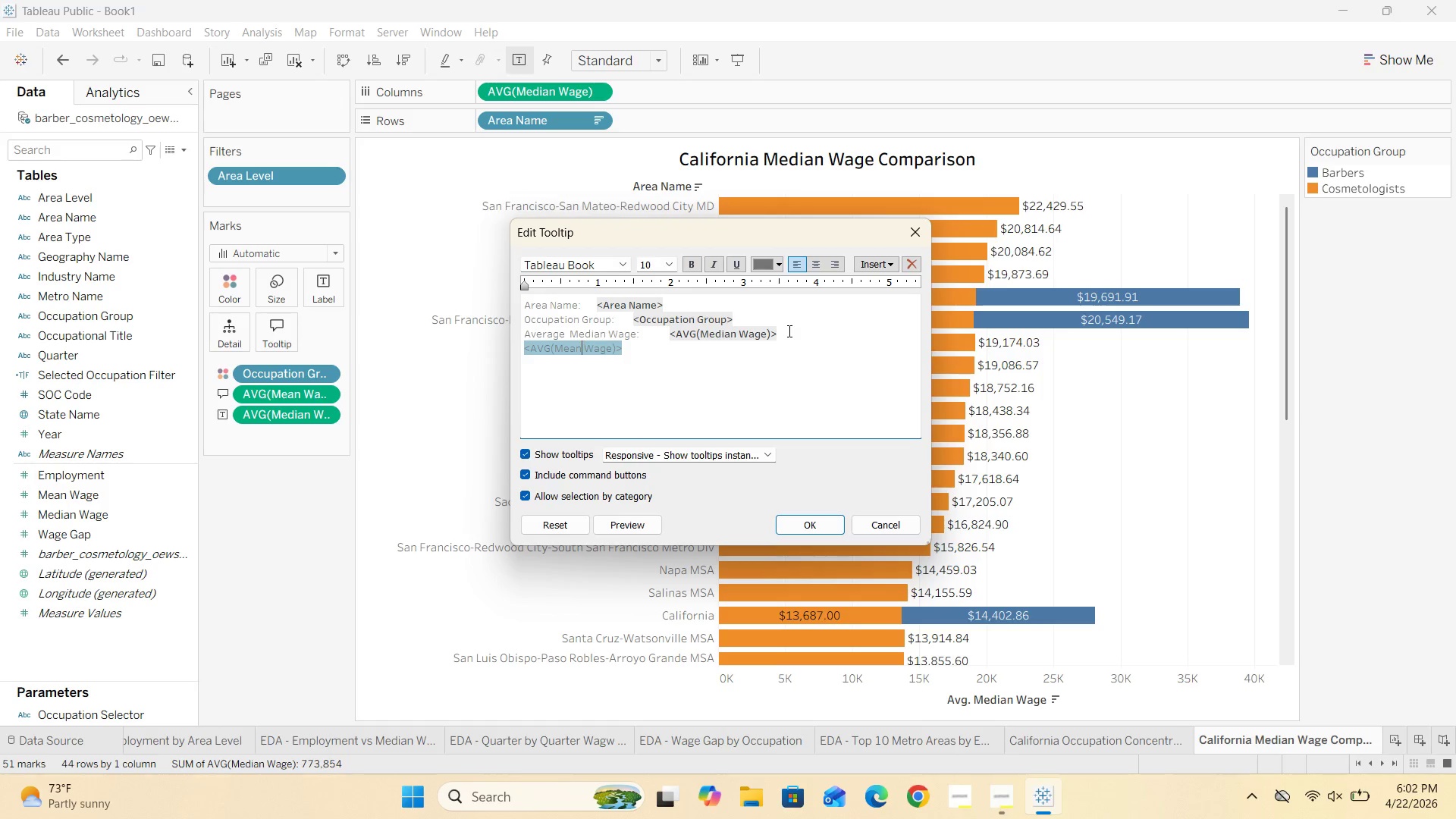 
key(ArrowLeft)
 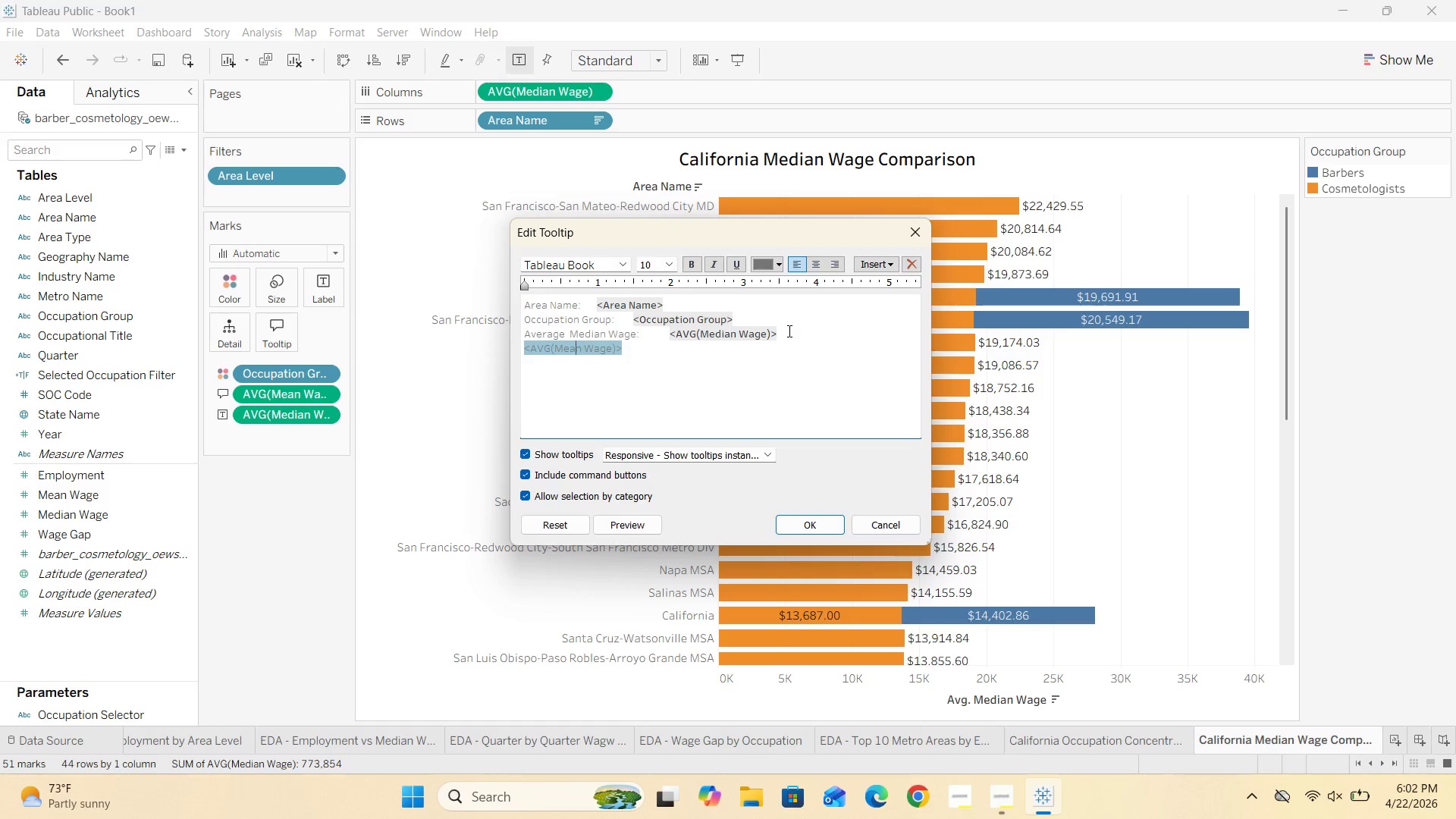 
key(ArrowLeft)
 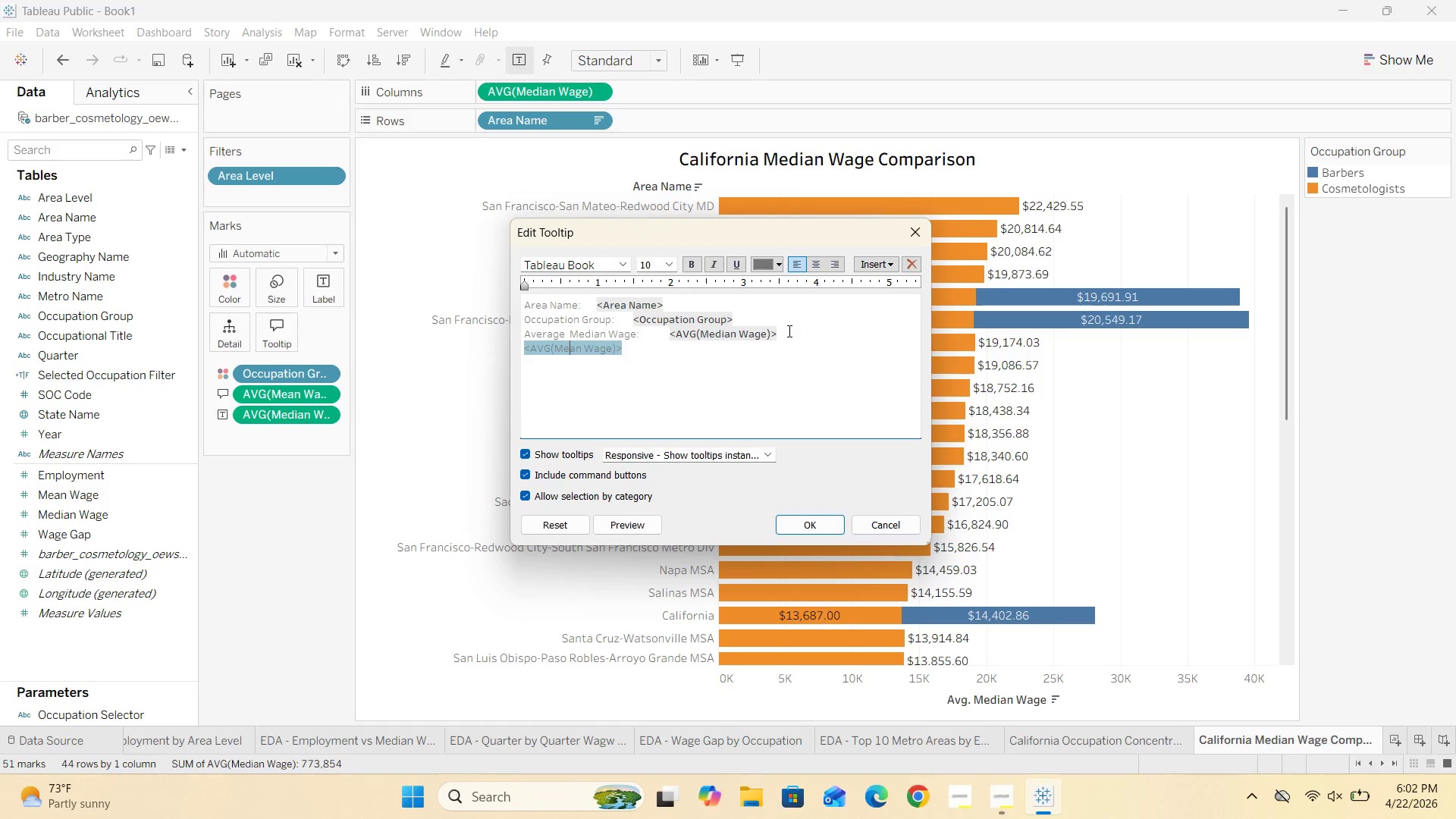 
key(ArrowLeft)
 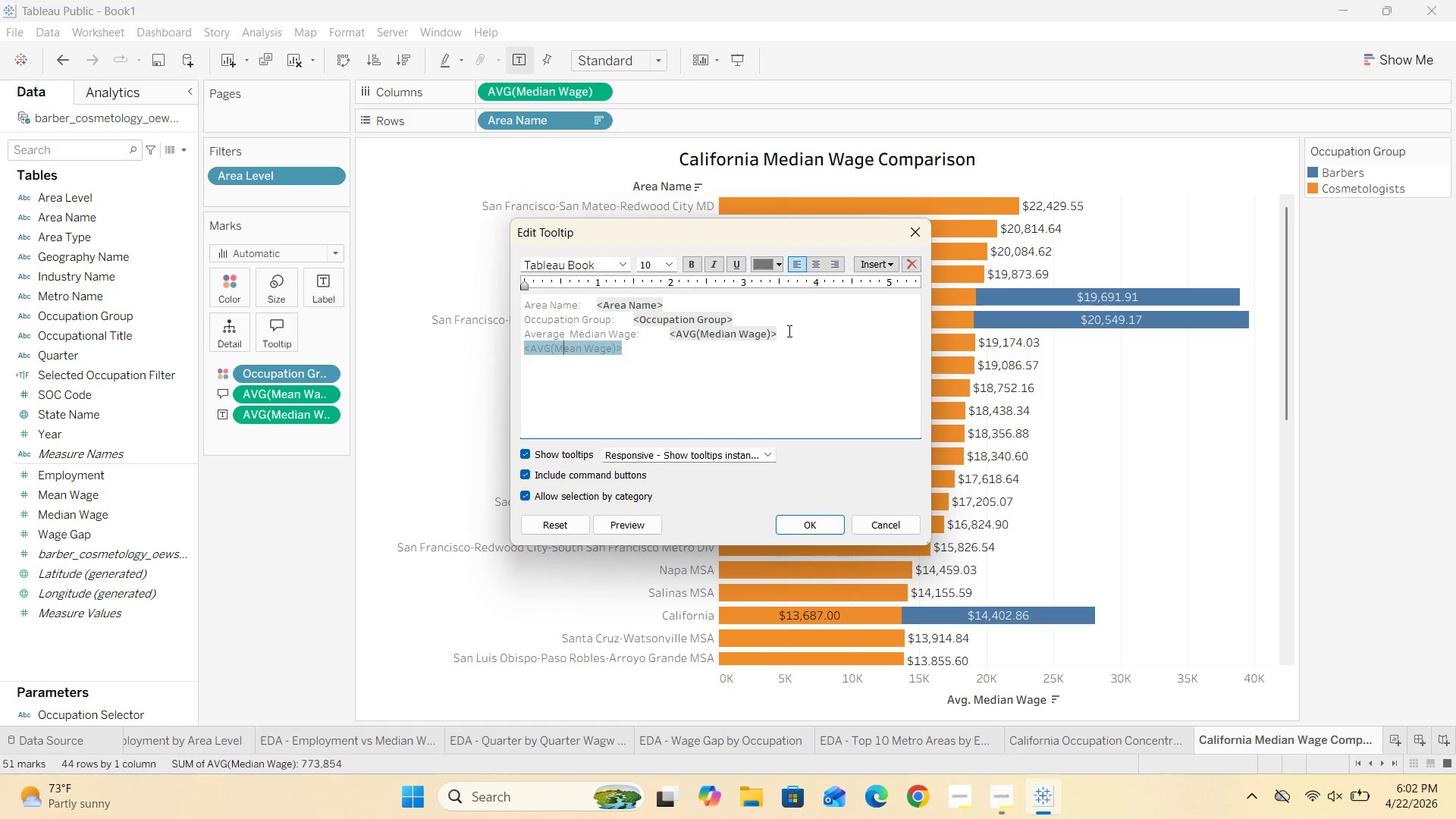 
key(ArrowLeft)
 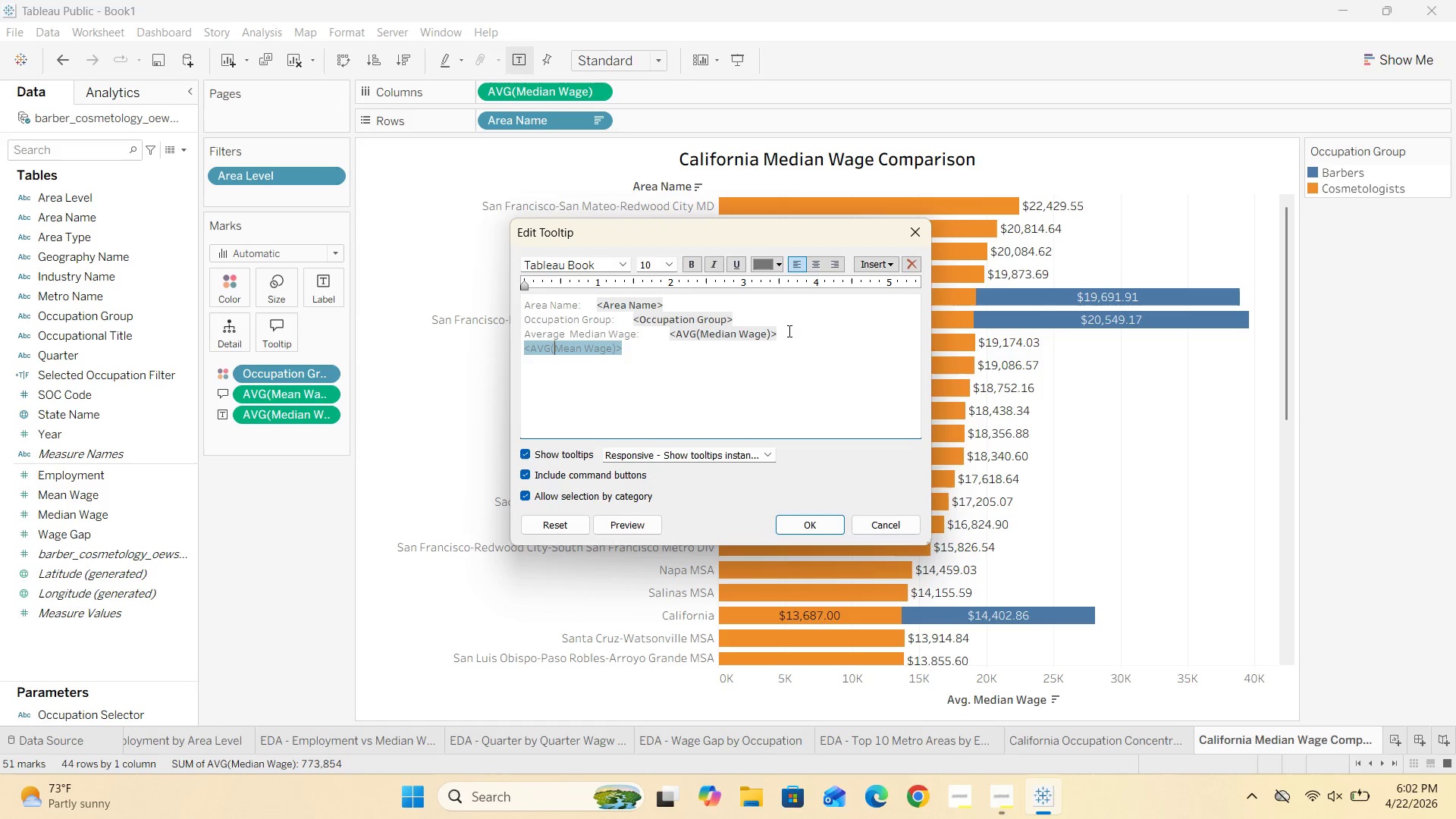 
key(ArrowLeft)
 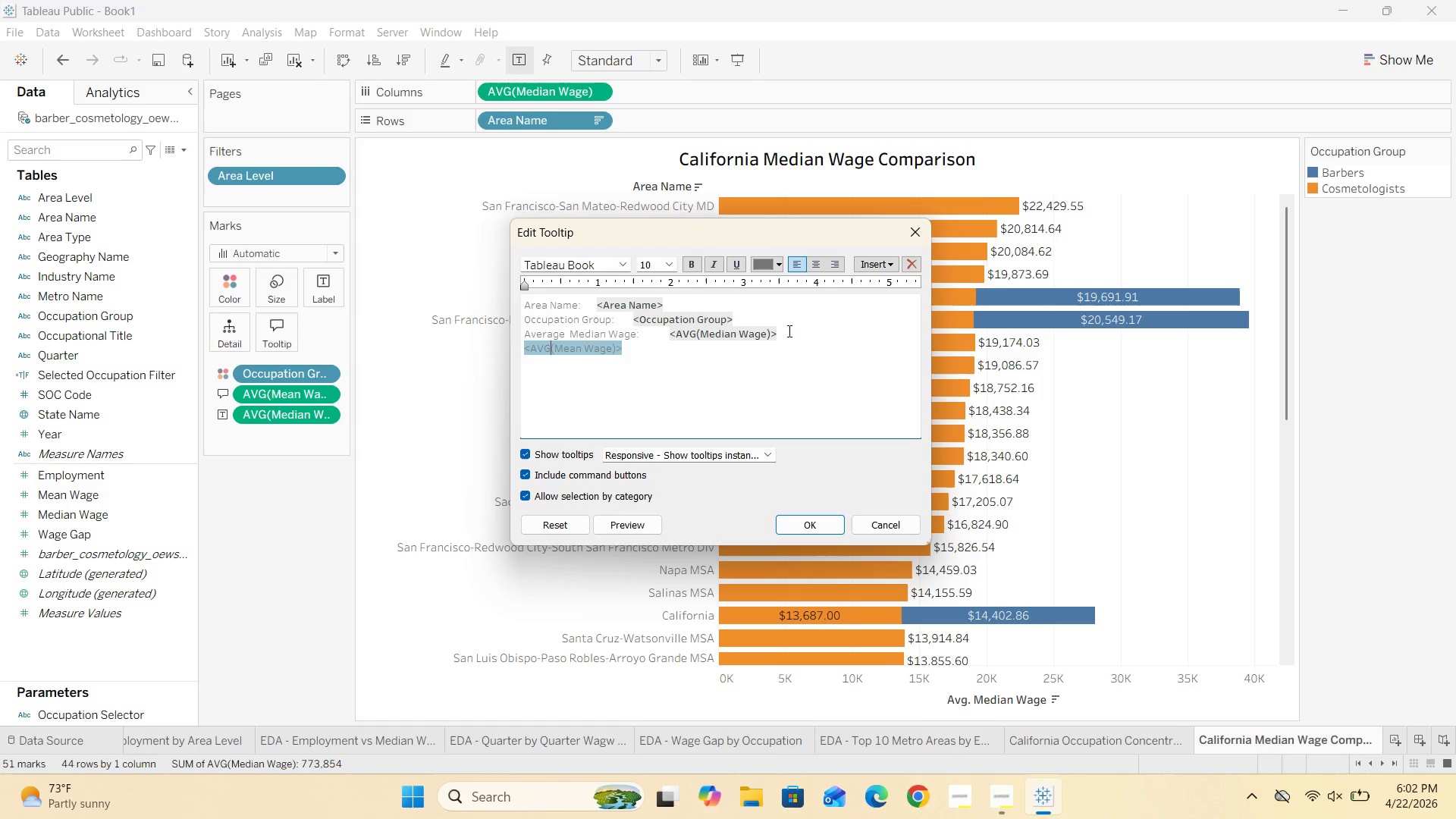 
key(ArrowLeft)
 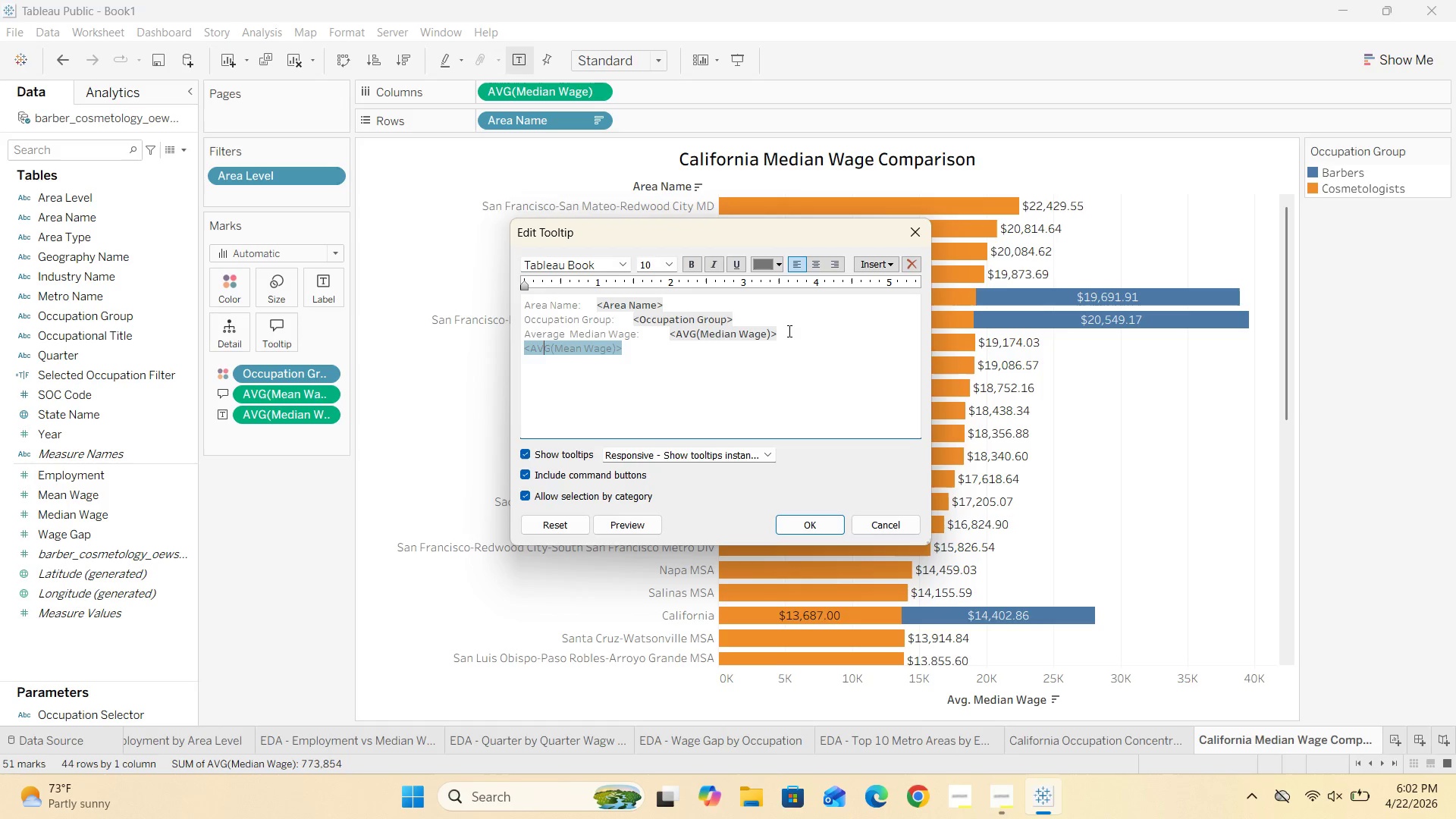 
key(ArrowLeft)
 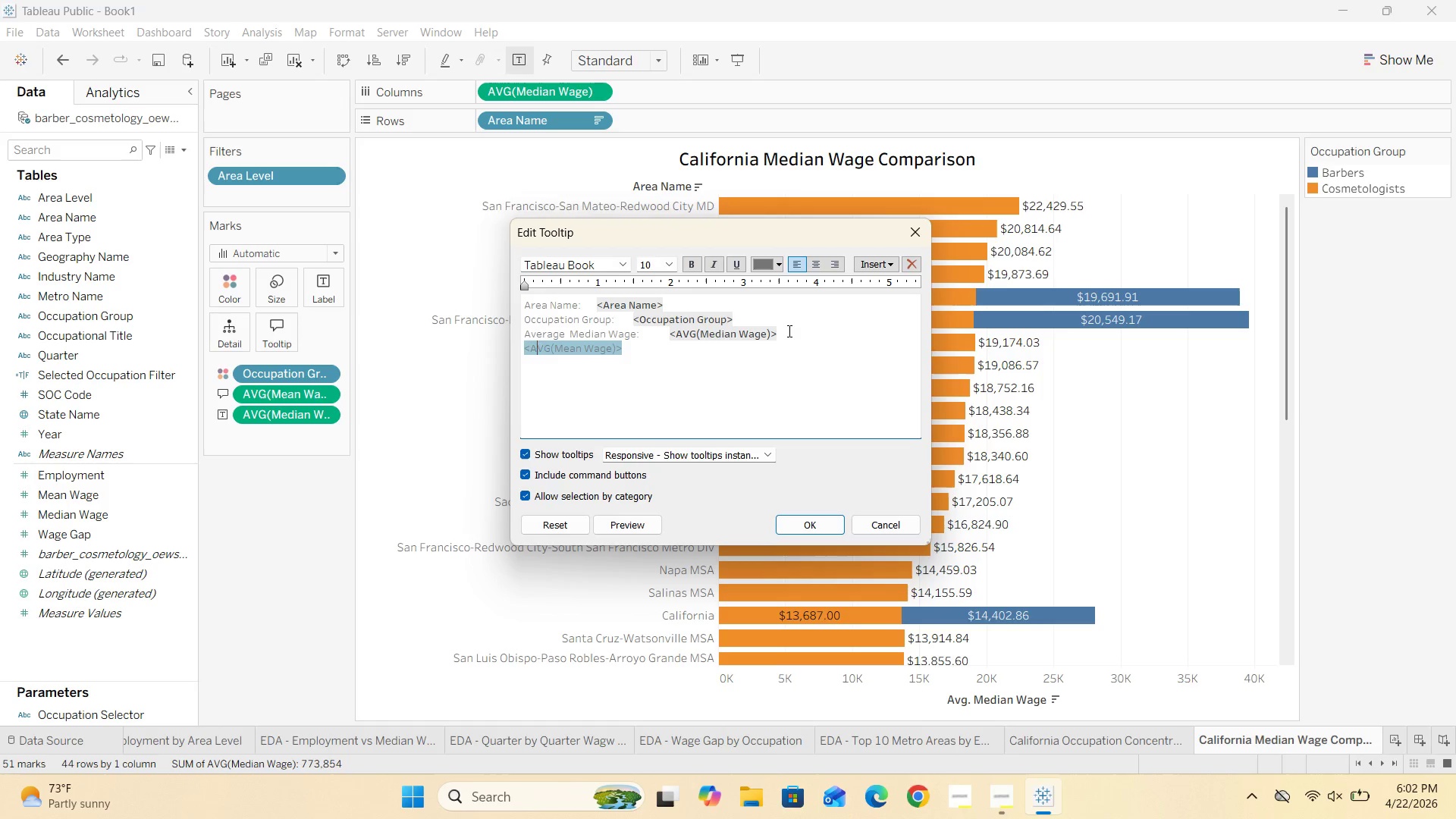 
key(ArrowLeft)
 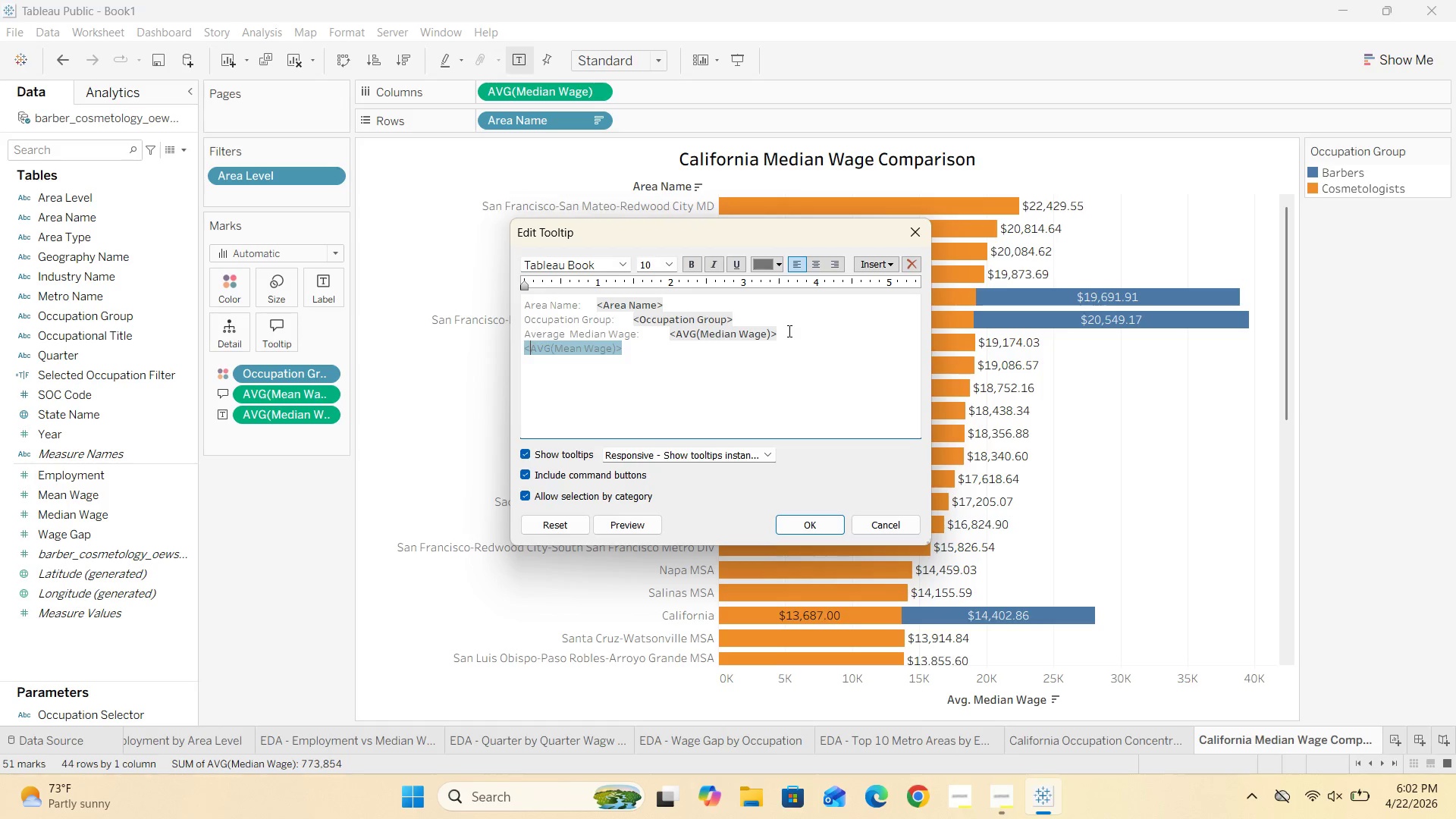 
key(ArrowLeft)
 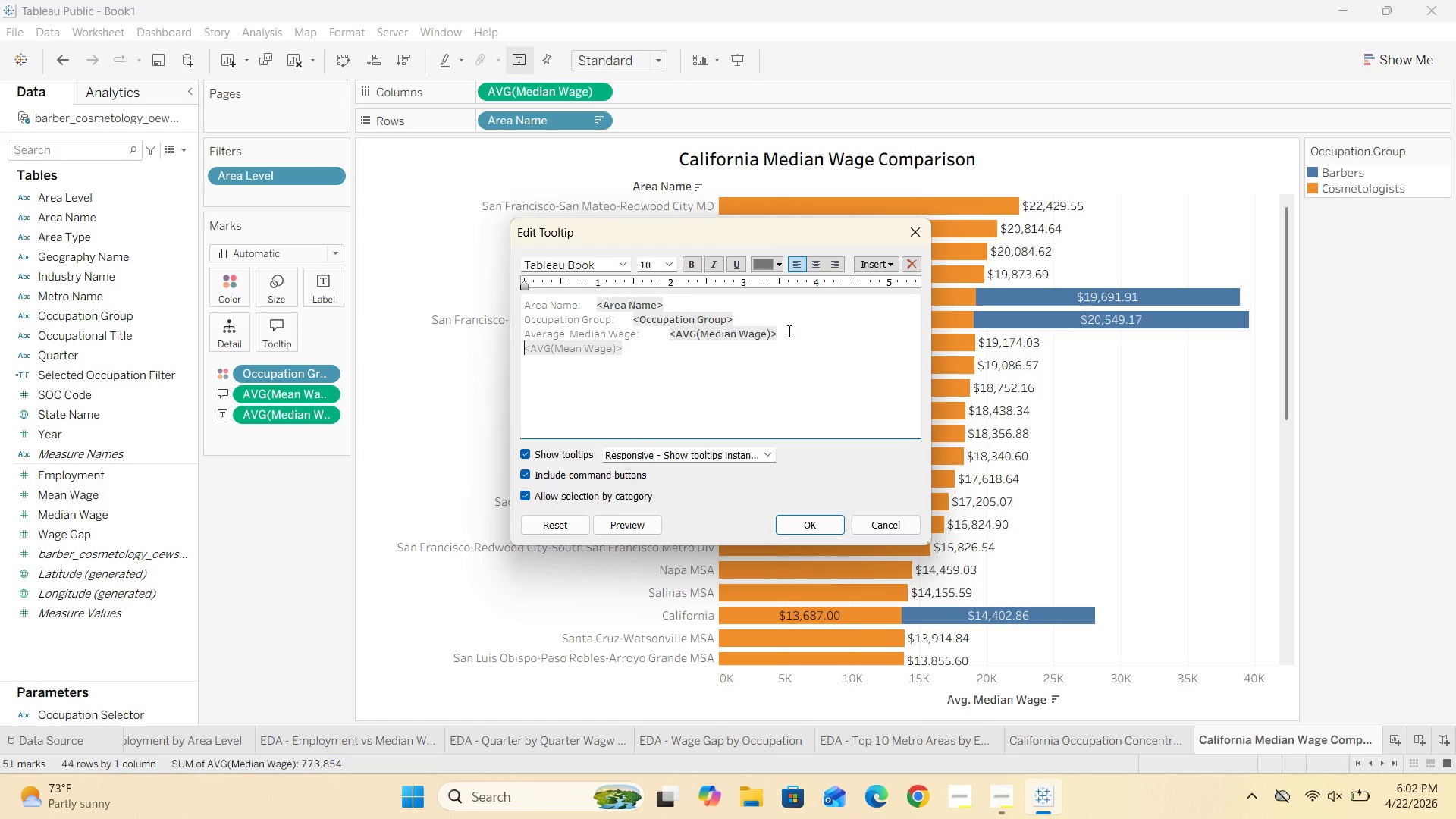 
type(Average Mean Wage )
key(Backspace)
type(:   )
 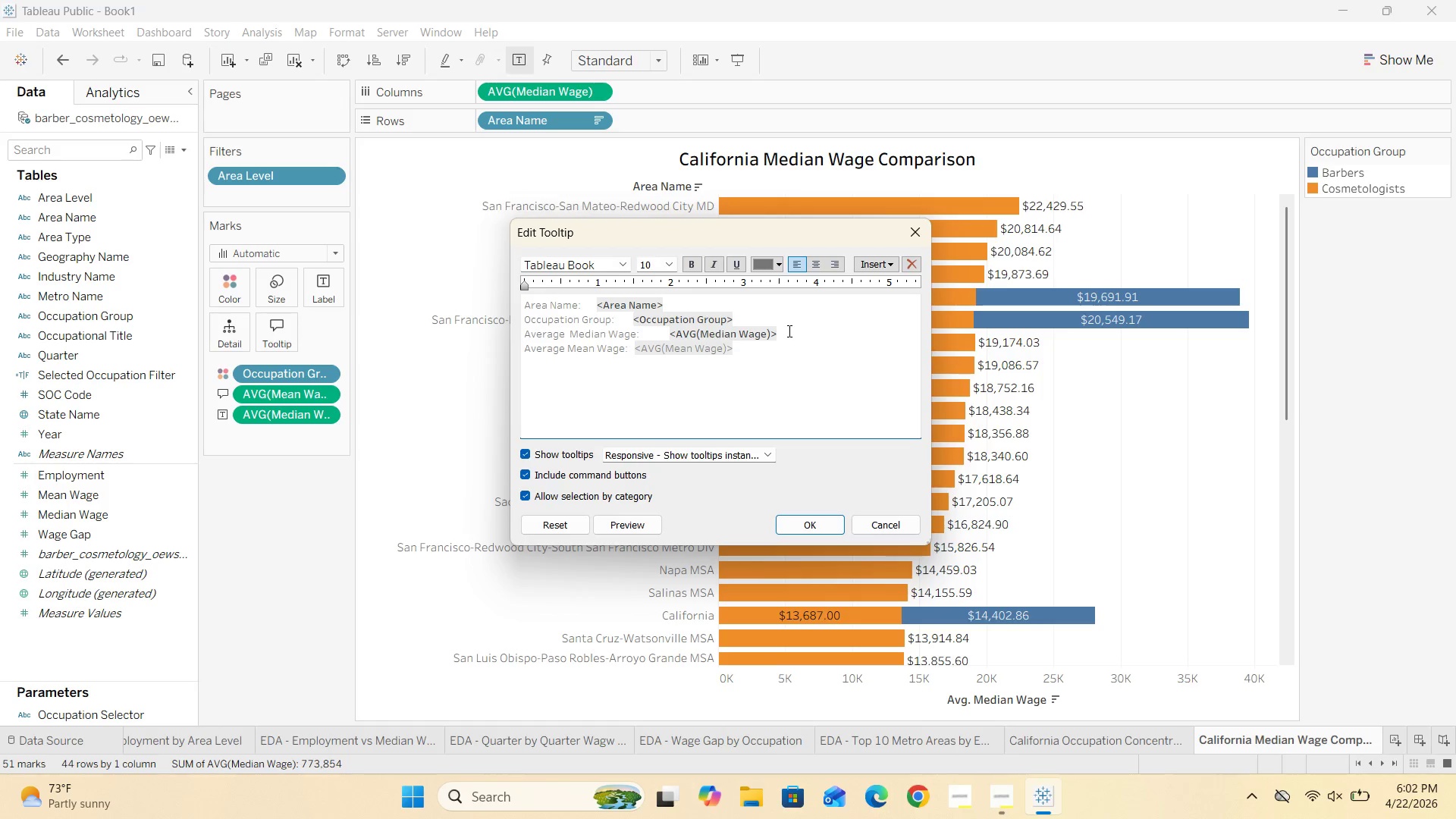 
left_click_drag(start_coordinate=[633, 350], to_coordinate=[740, 349])
 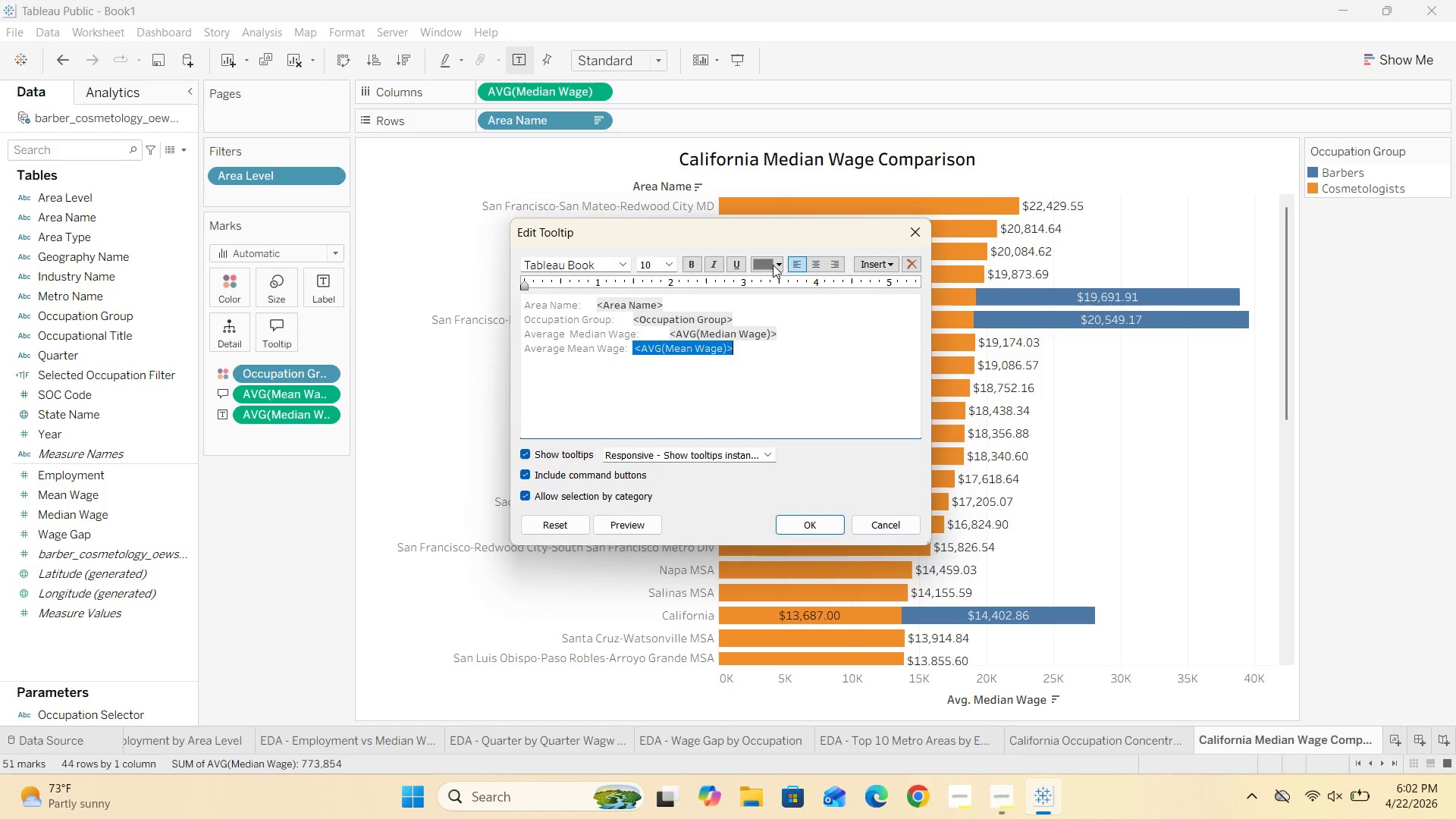 
left_click([776, 265])
 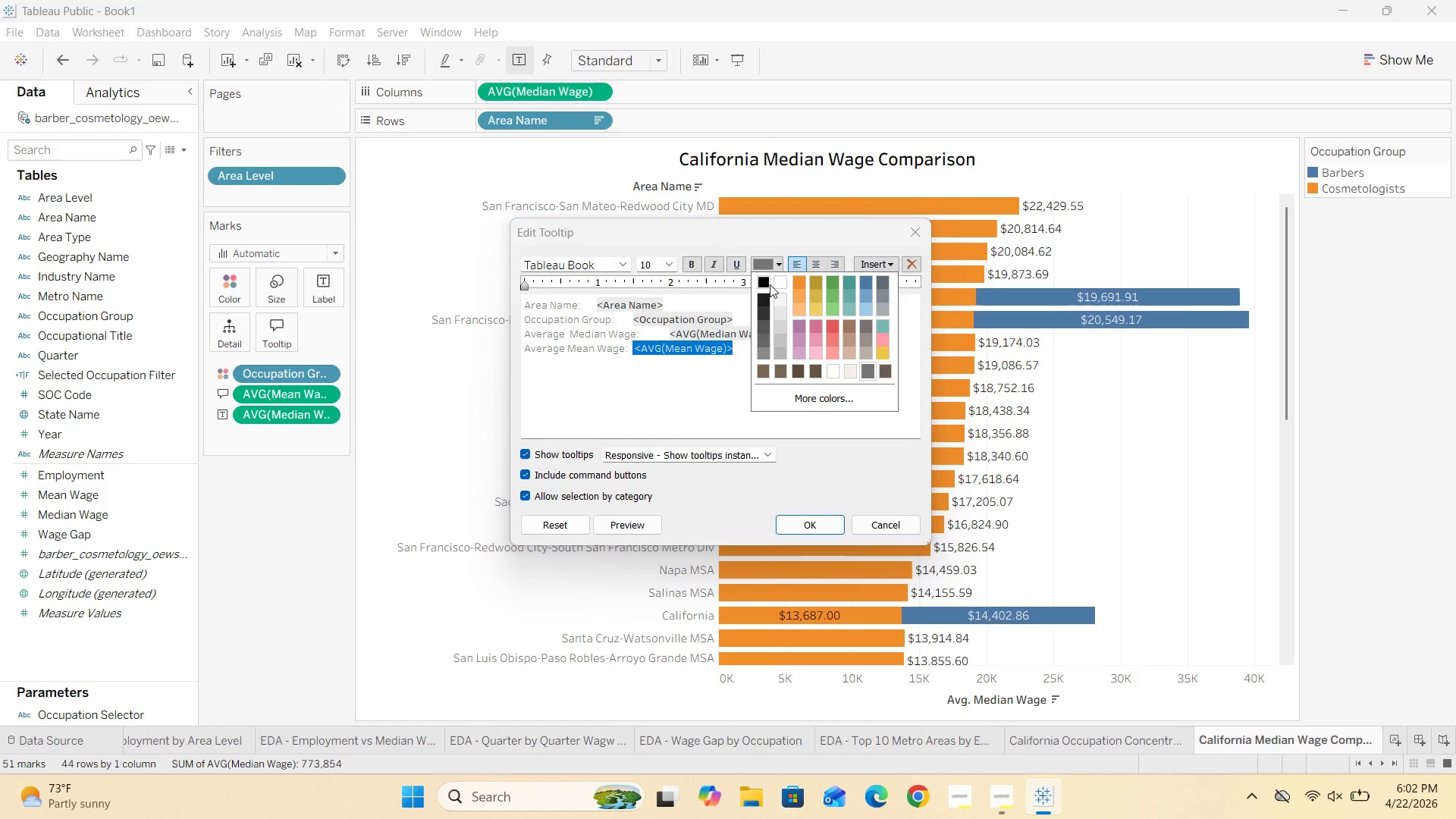 
left_click([764, 282])
 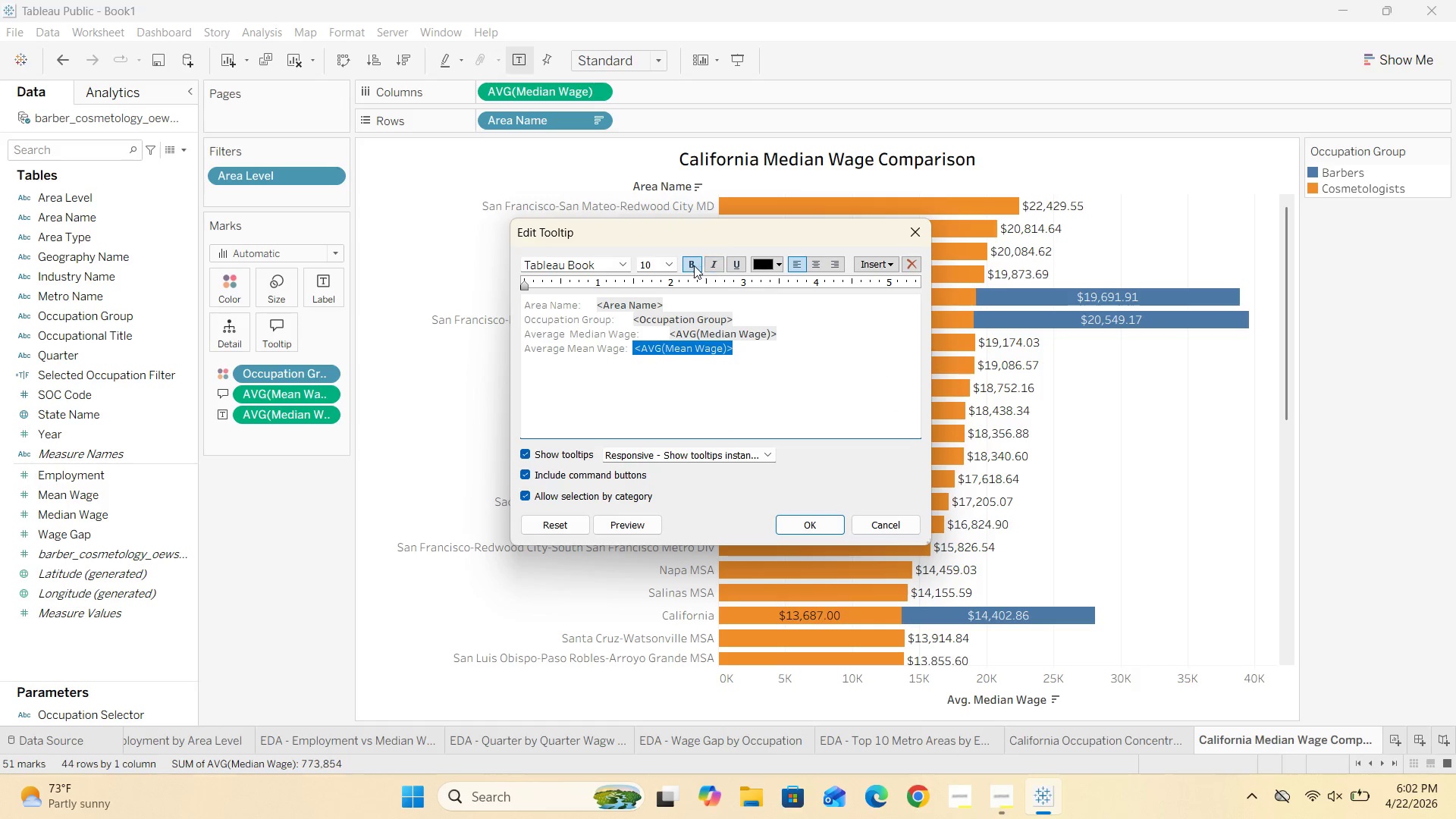 
left_click([692, 265])
 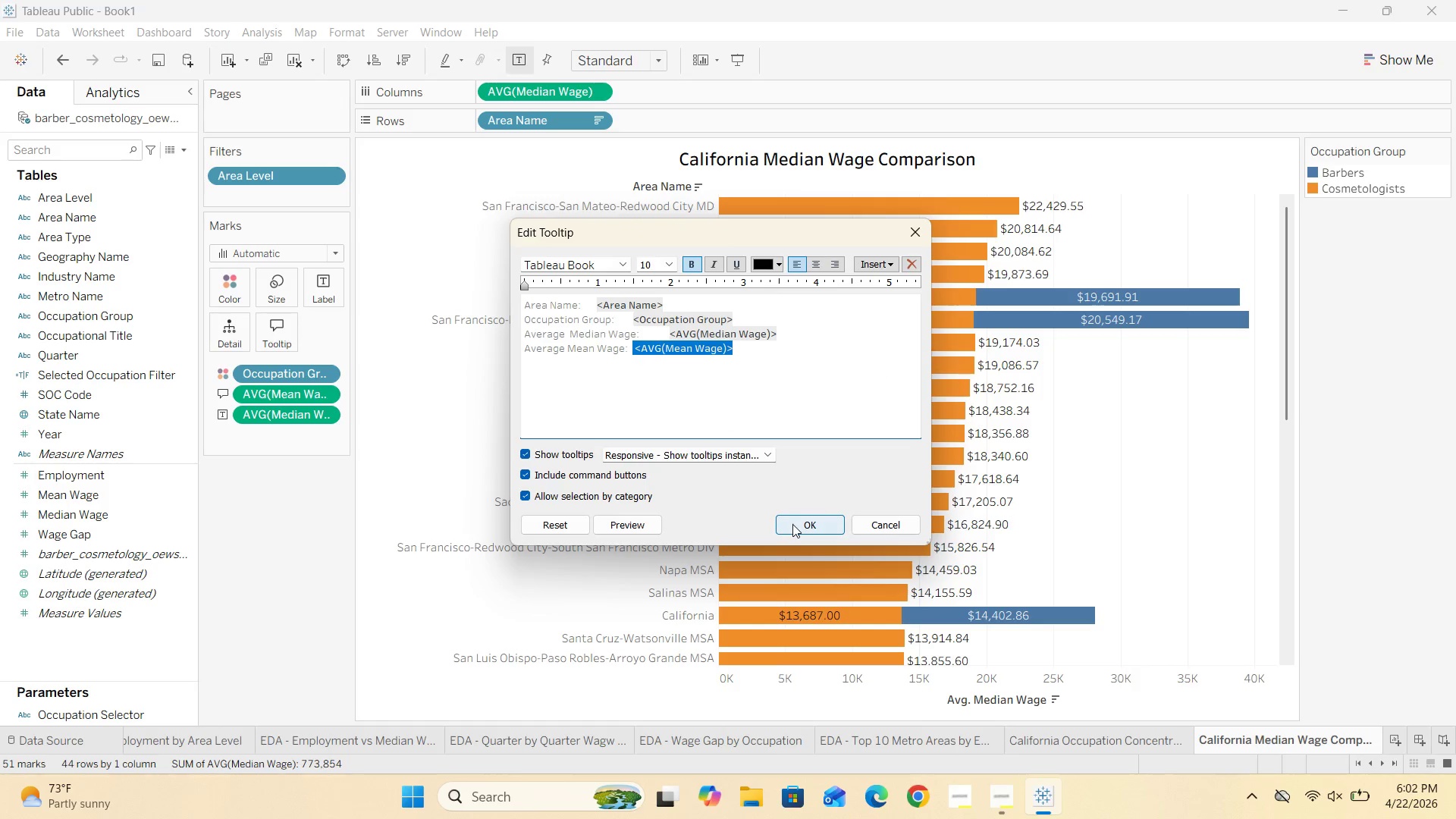 
left_click([737, 370])
 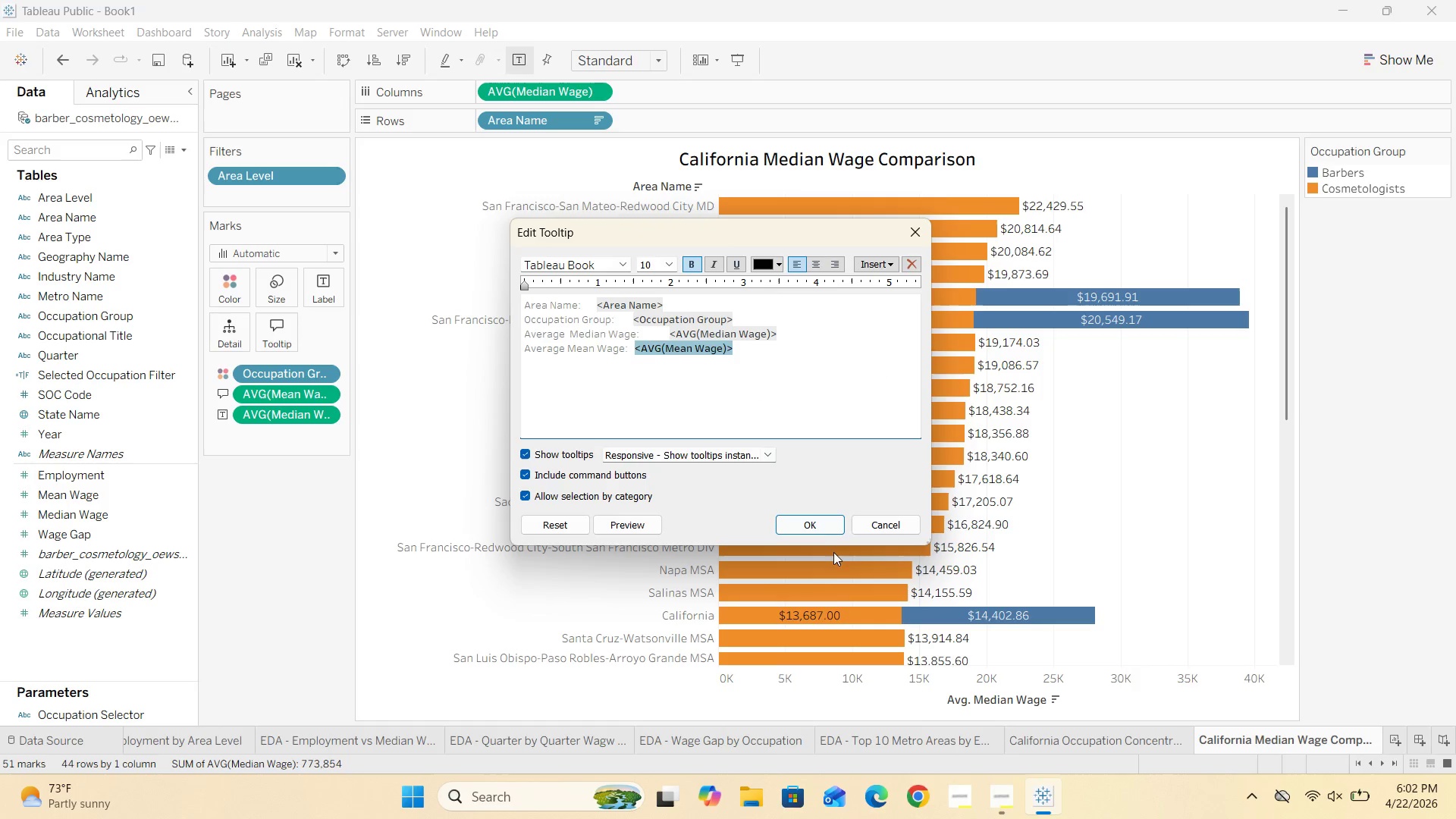 
left_click([814, 527])
 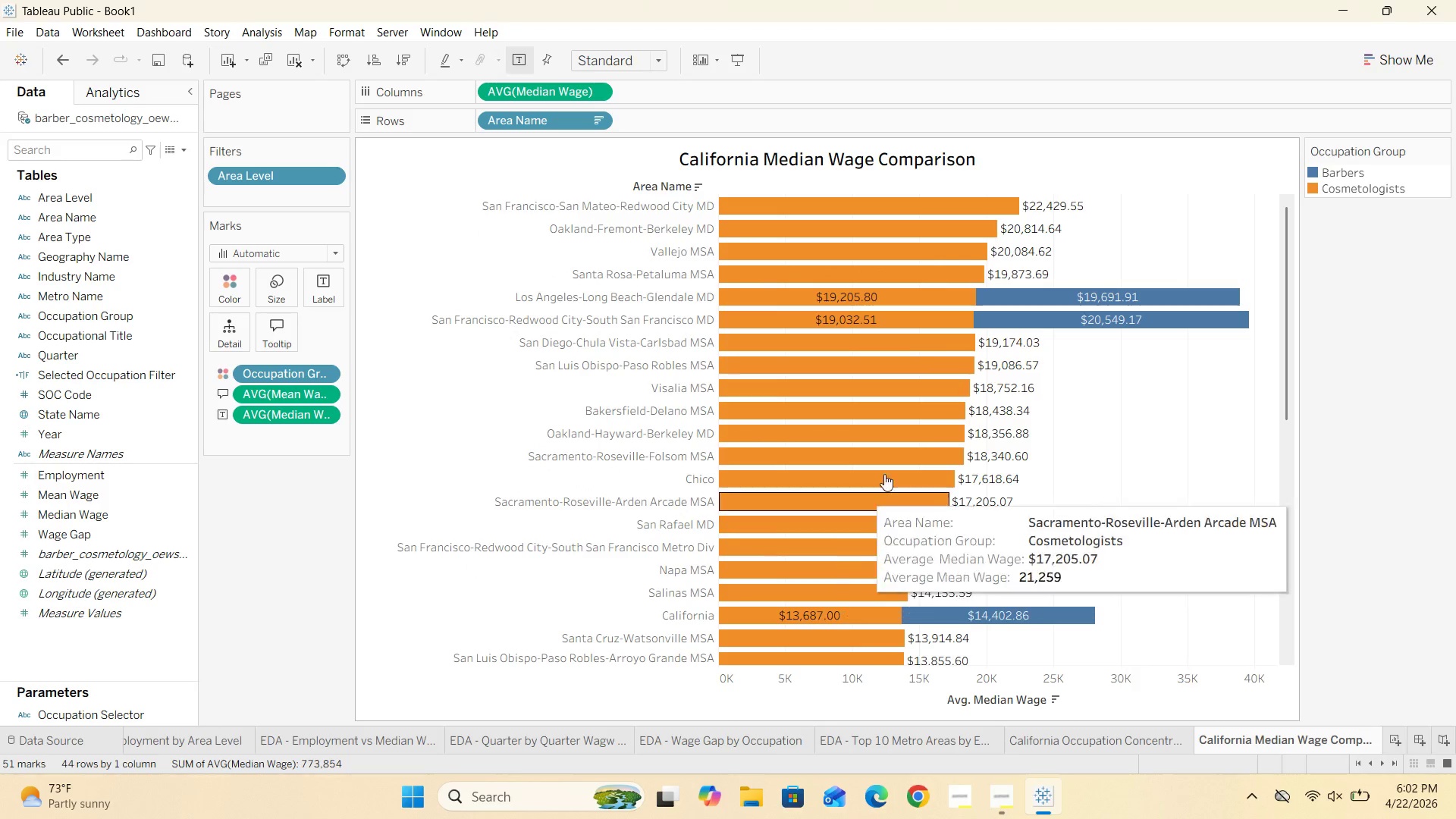 
mouse_move([858, 372])
 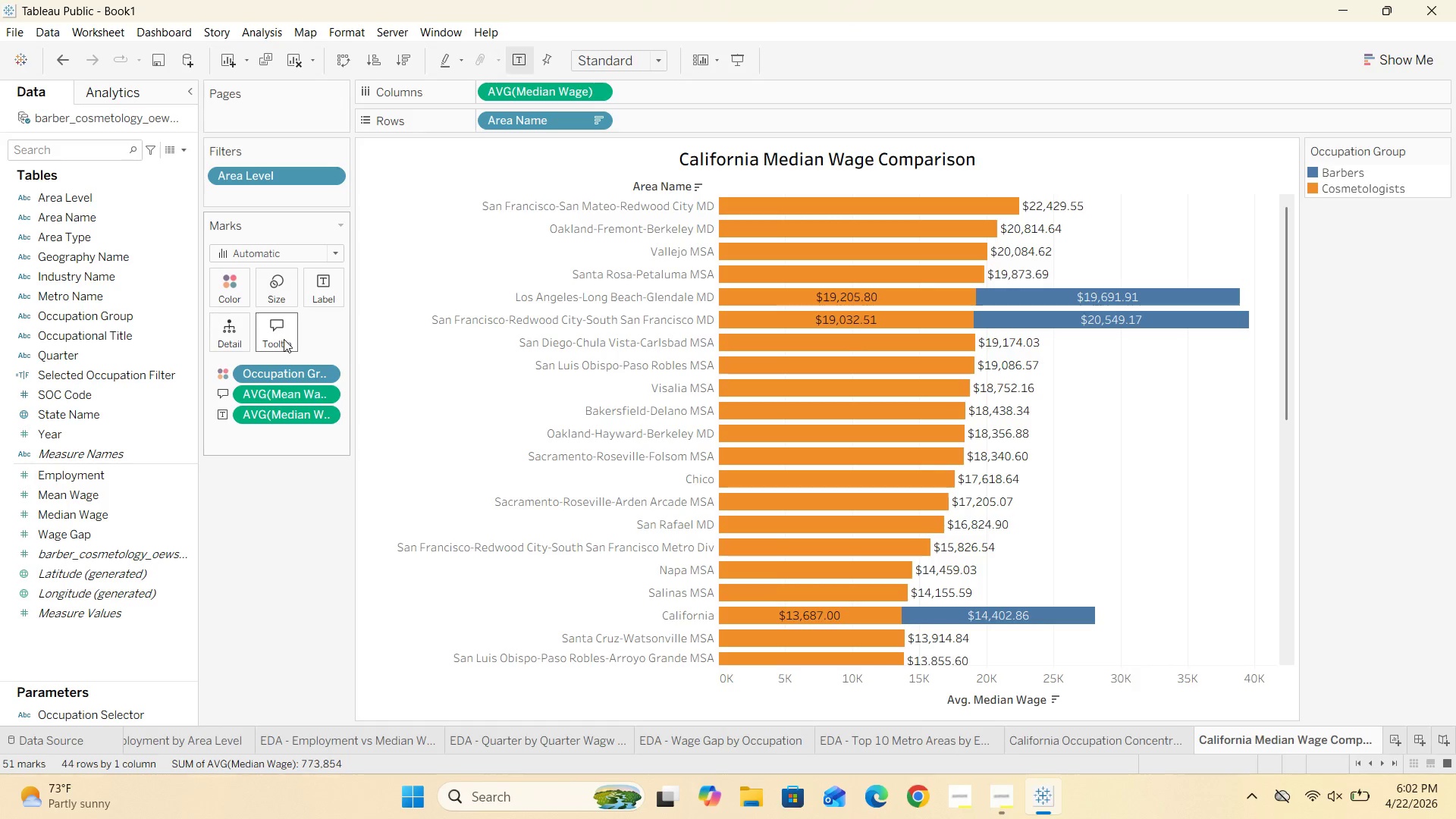 
double_click([283, 339])
 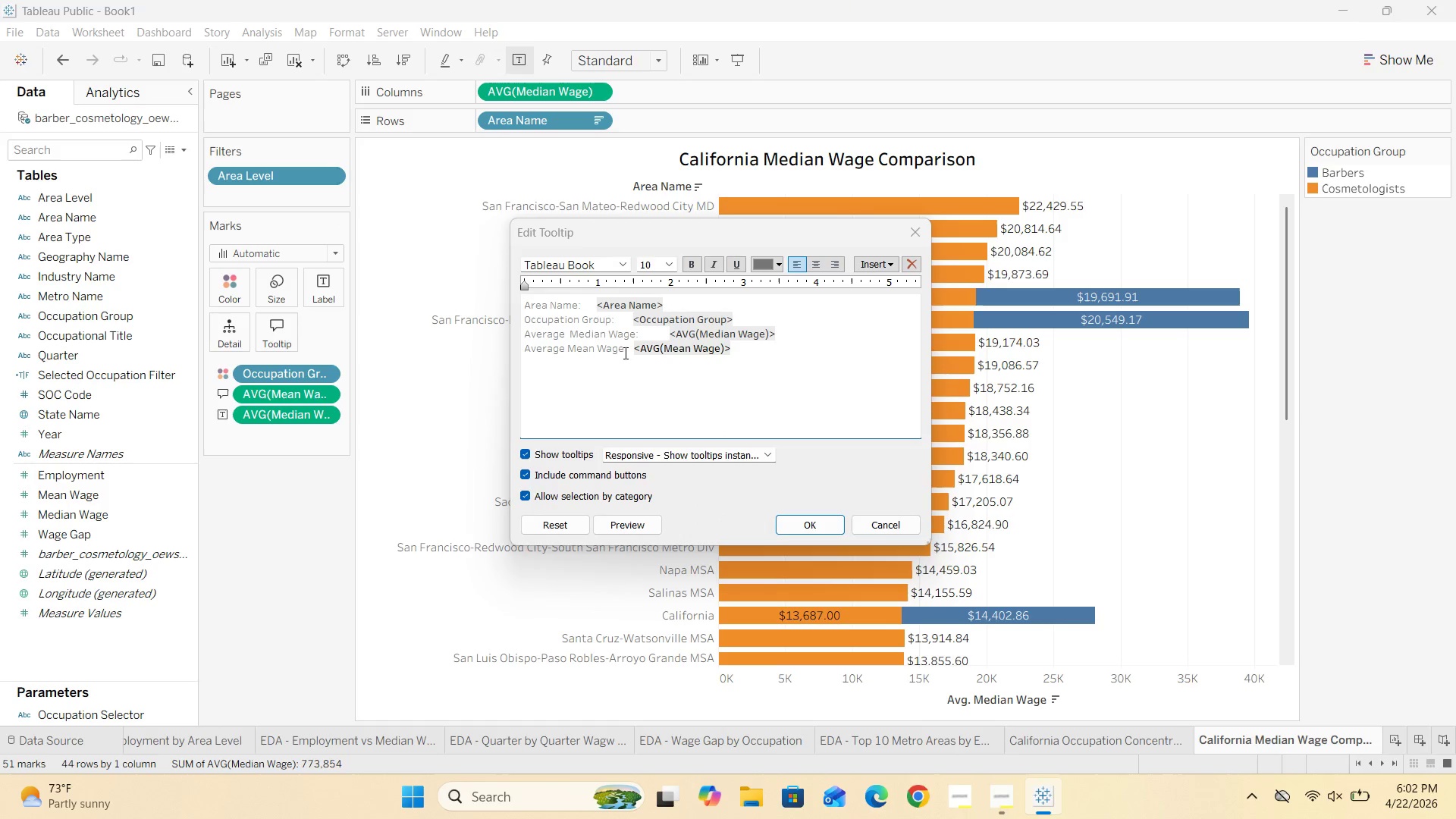 
left_click([628, 350])
 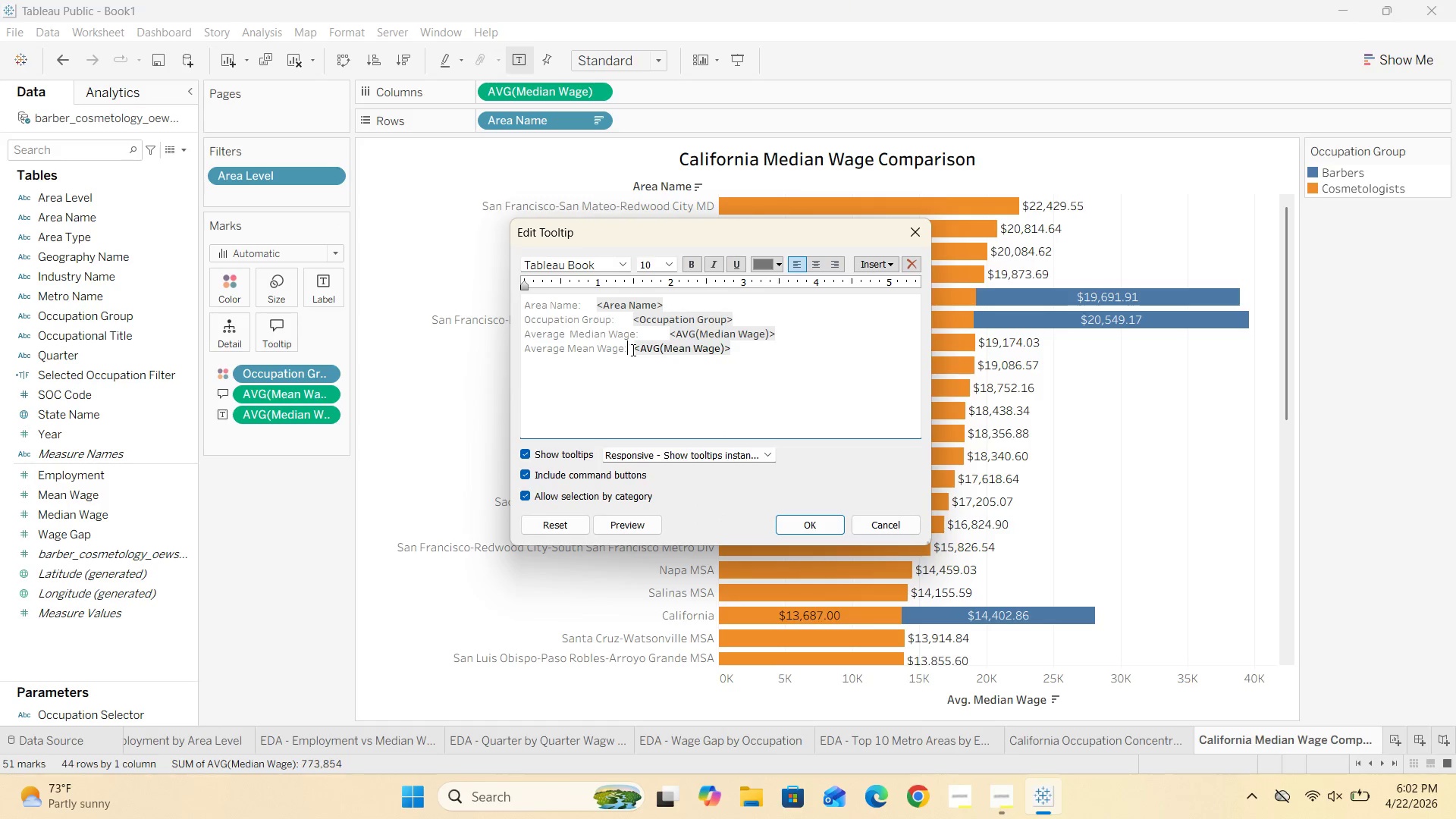 
left_click([632, 350])
 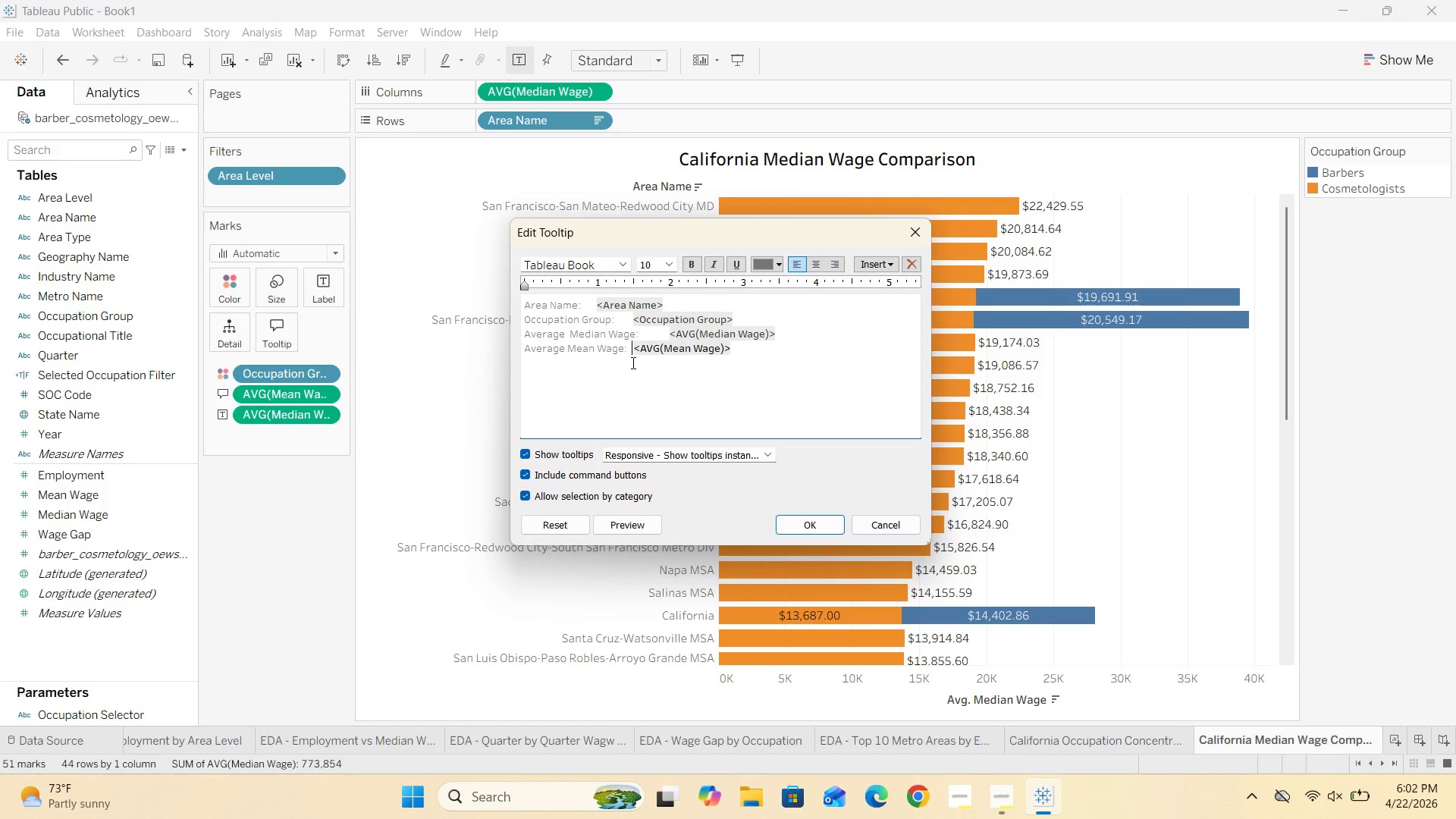 
key(Space)
 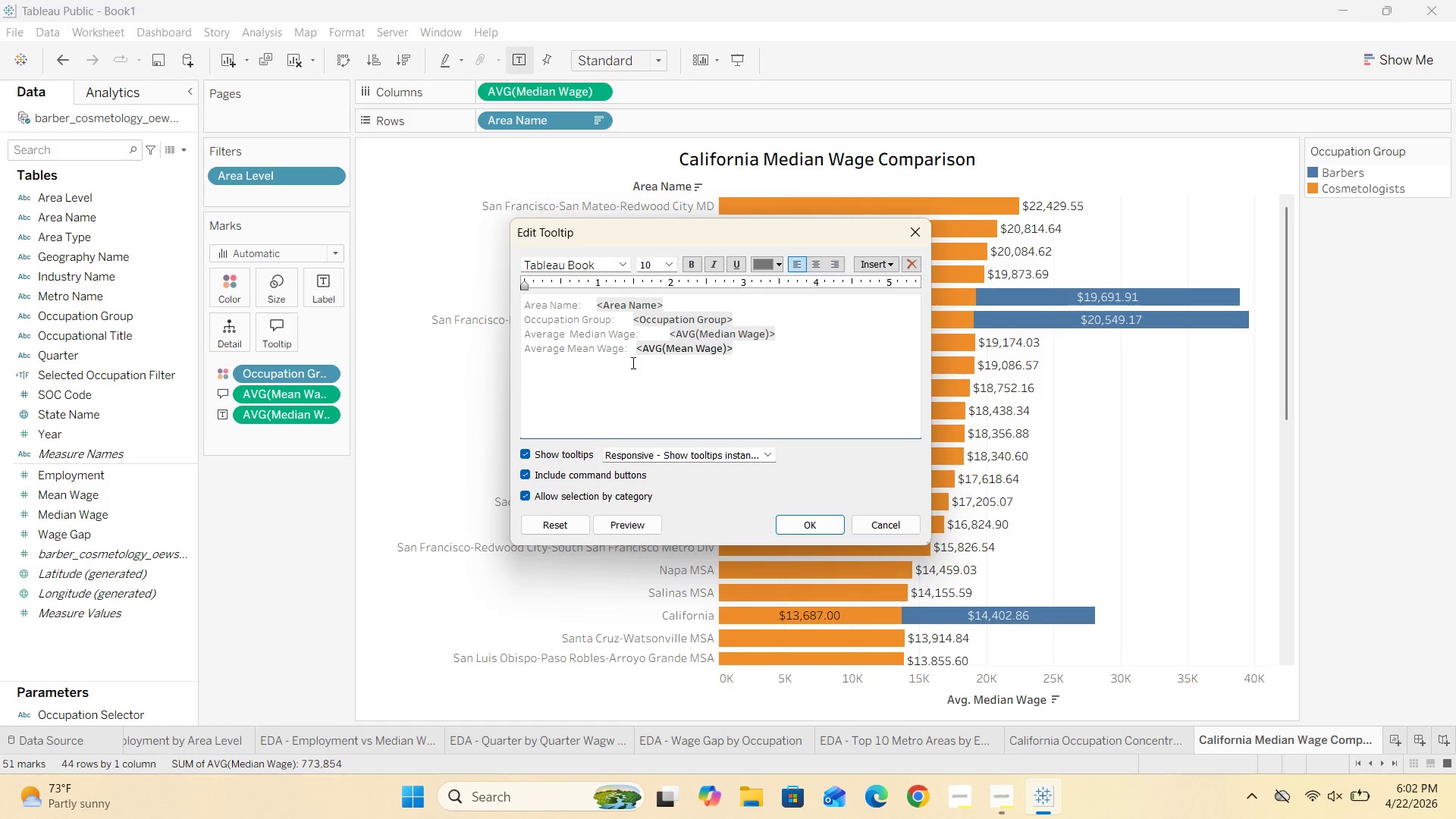 
key(Space)
 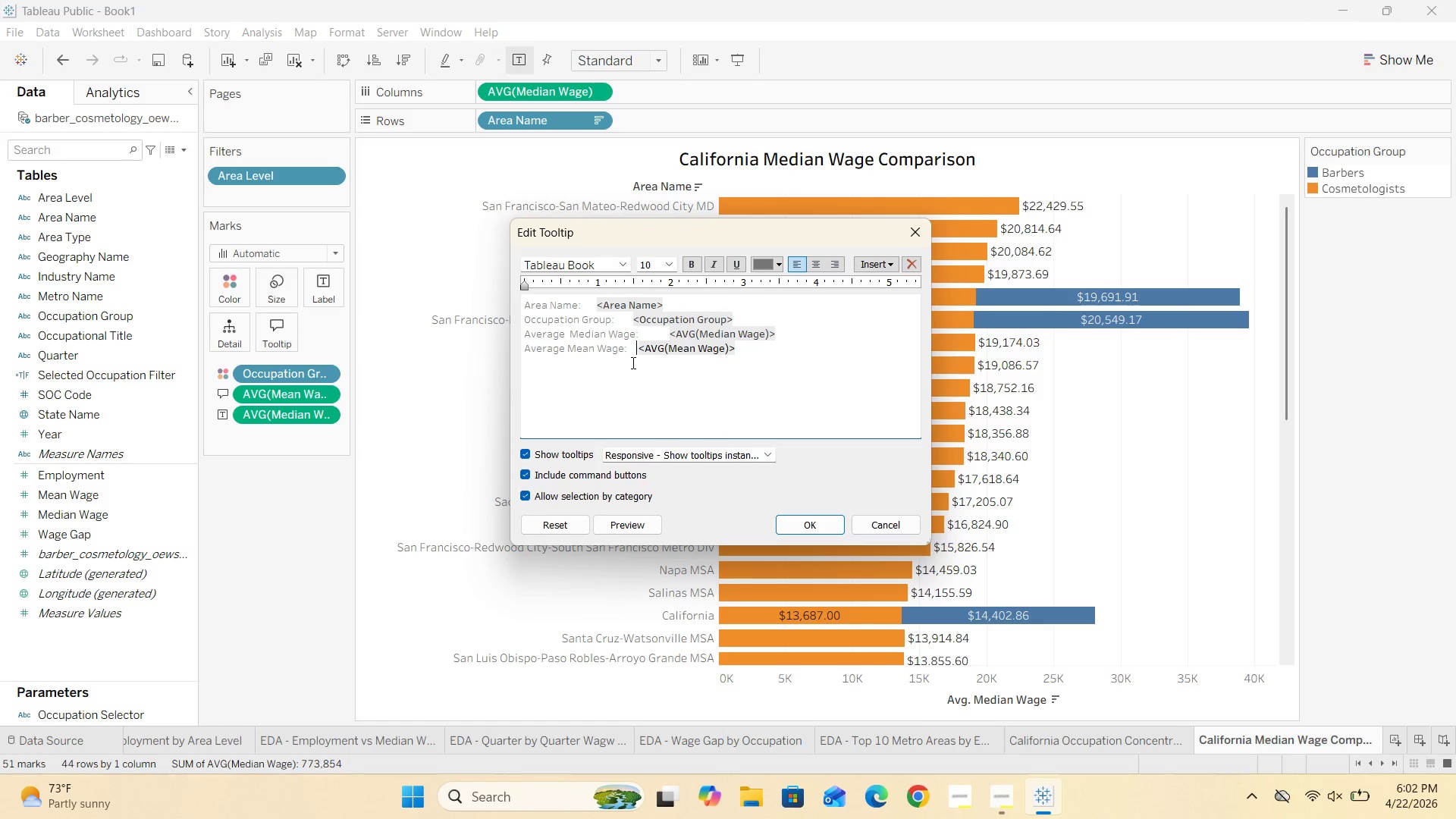 
key(Space)
 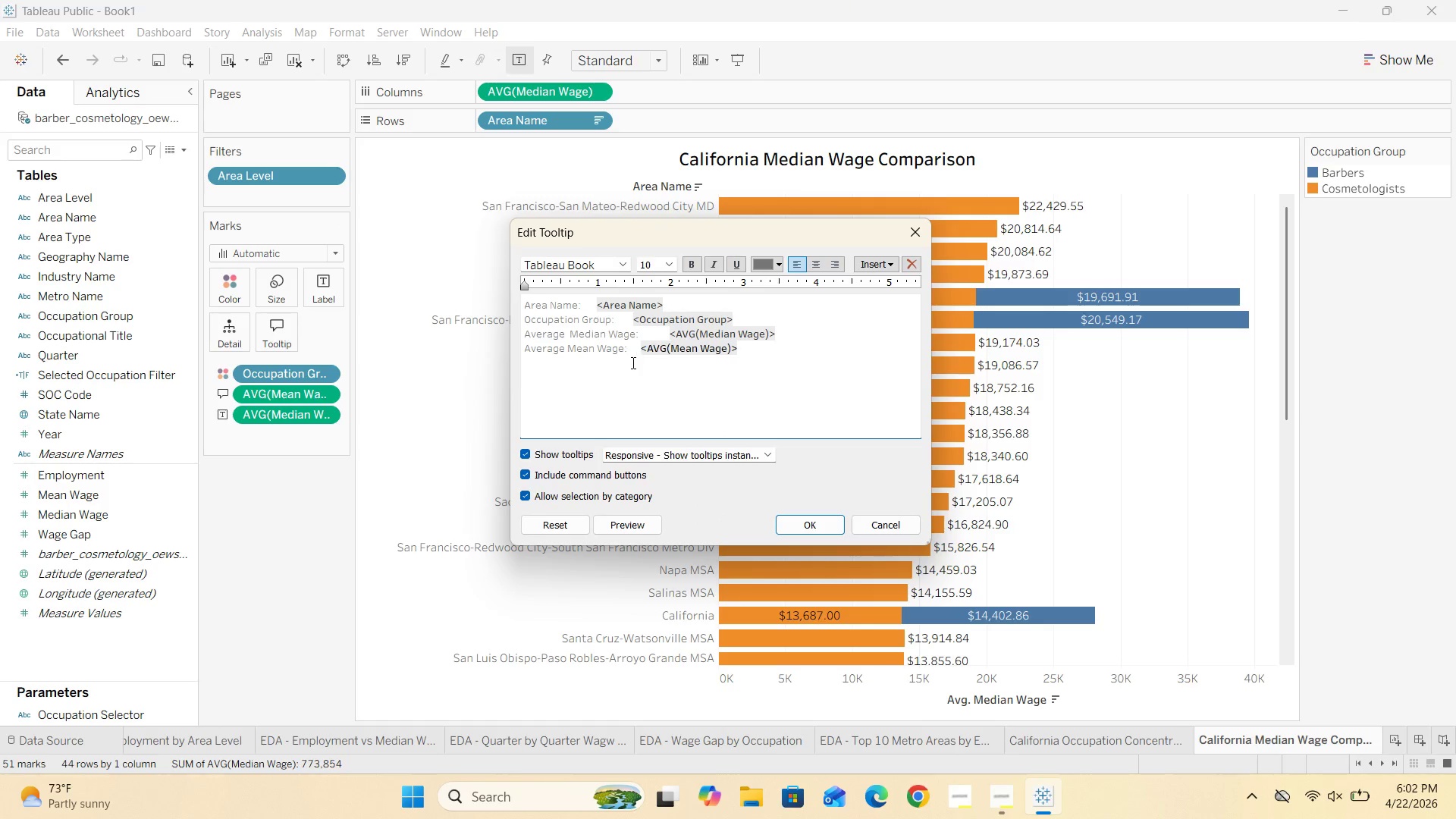 
key(Space)
 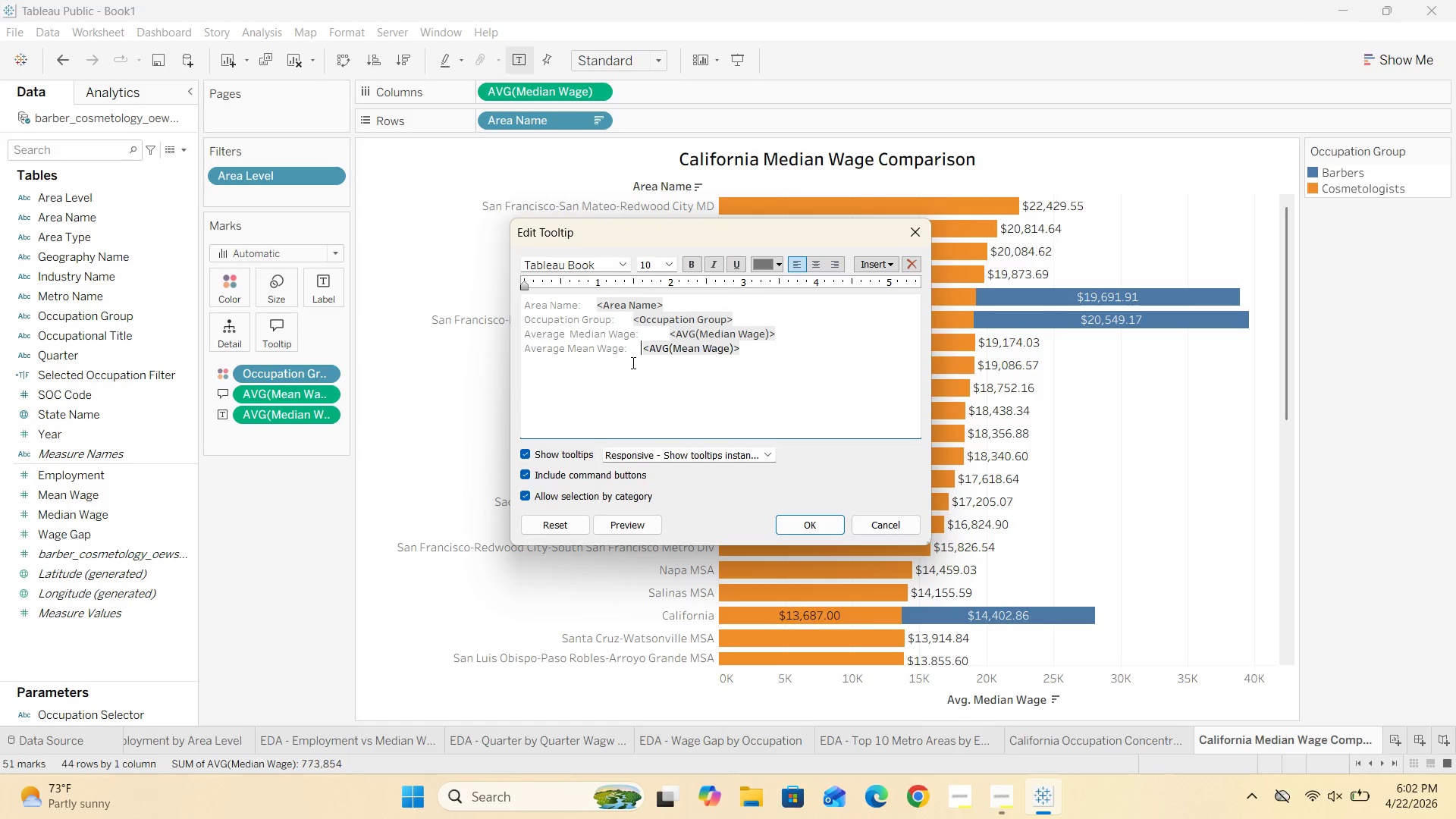 
key(Space)
 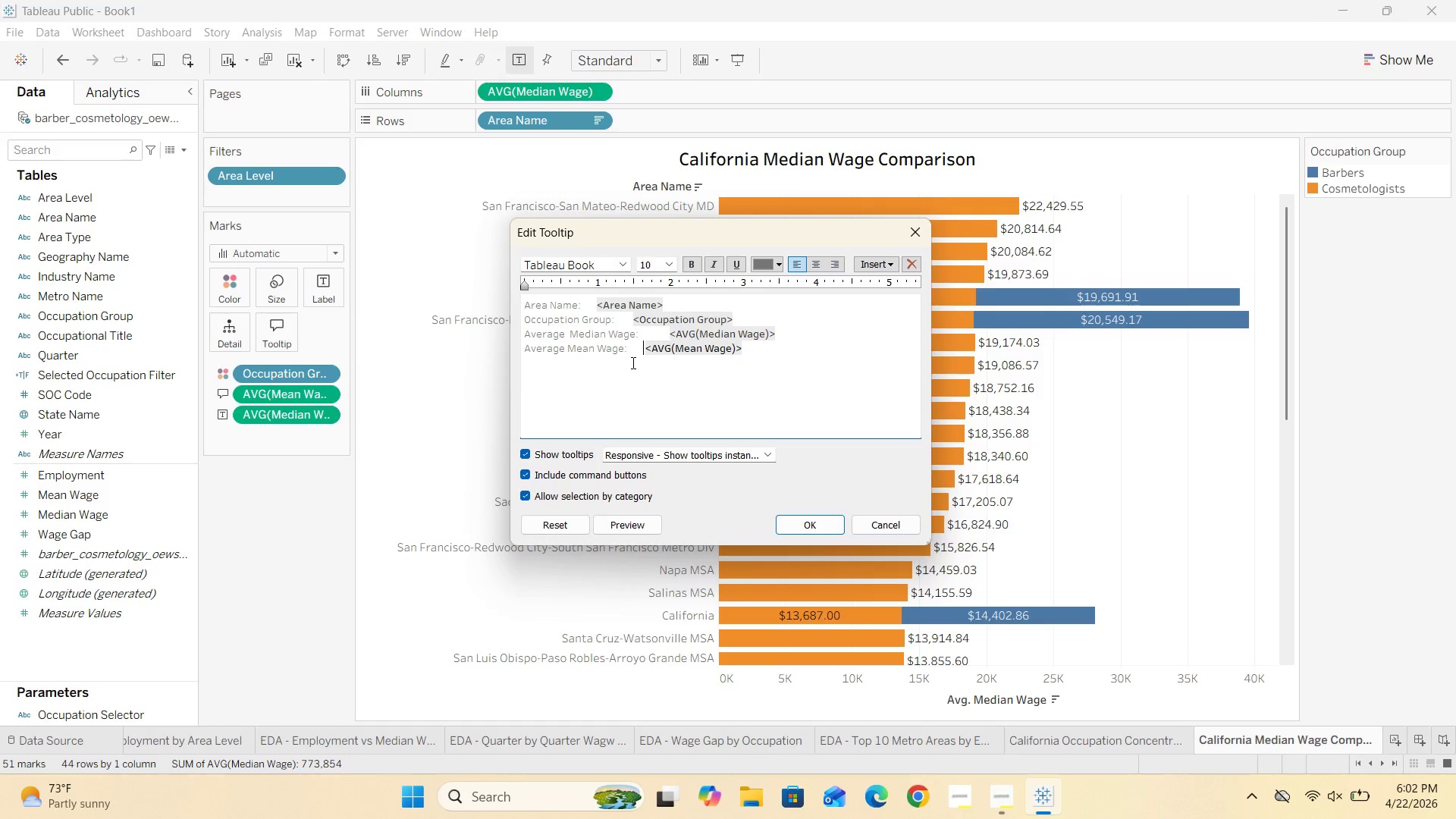 
key(Space)
 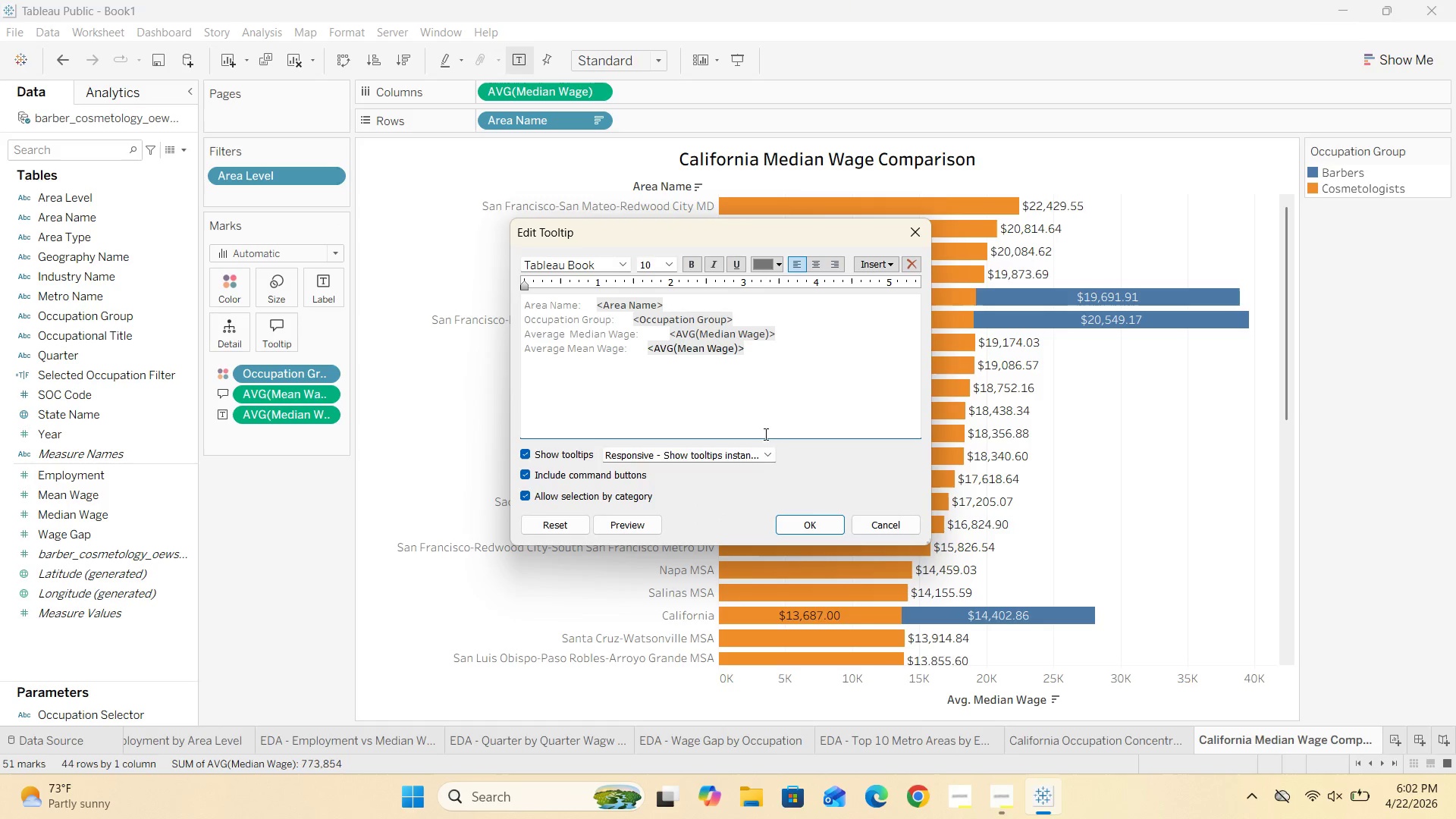 
key(Space)
 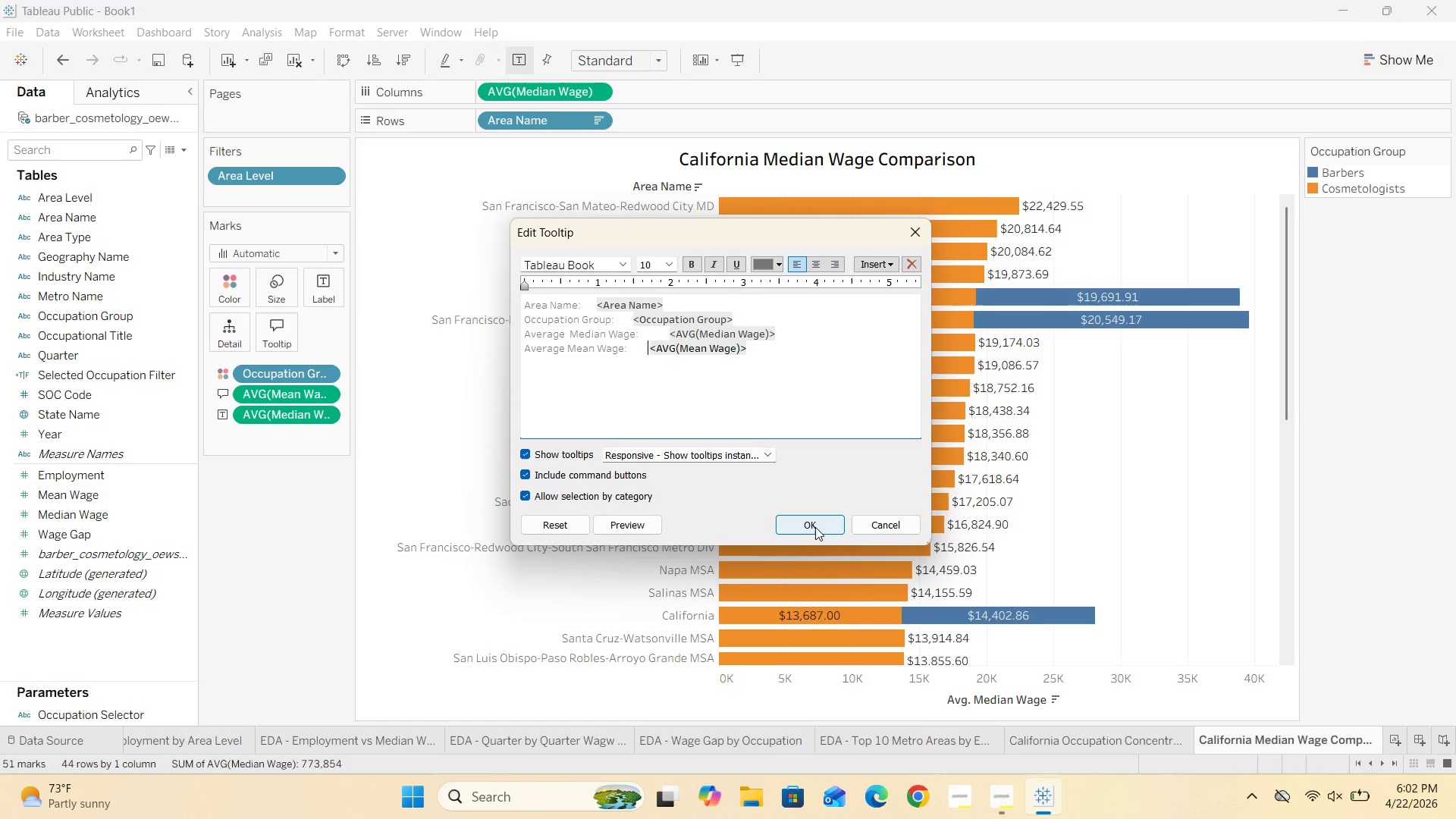 
left_click([815, 527])
 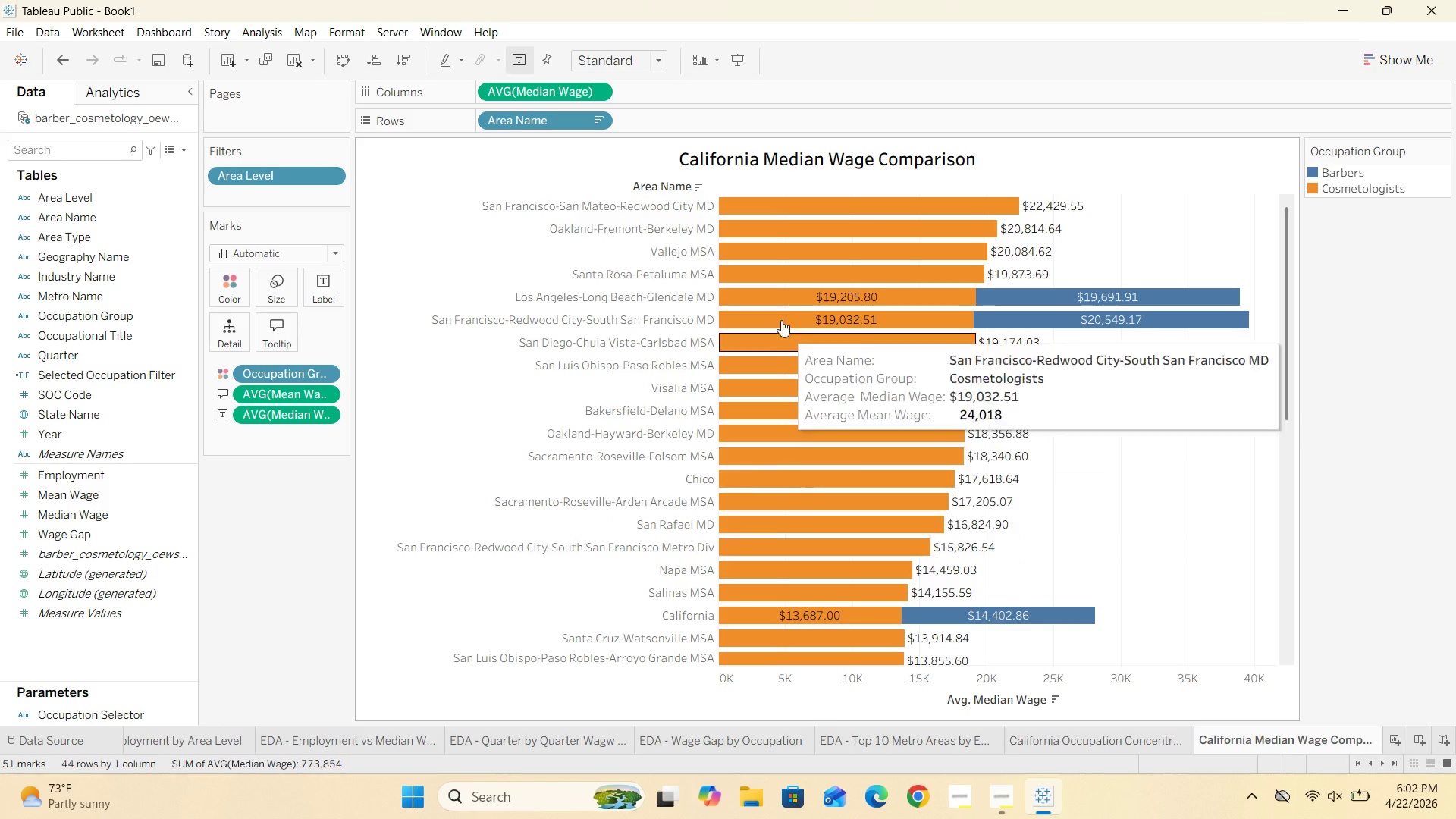 
mouse_move([787, 267])
 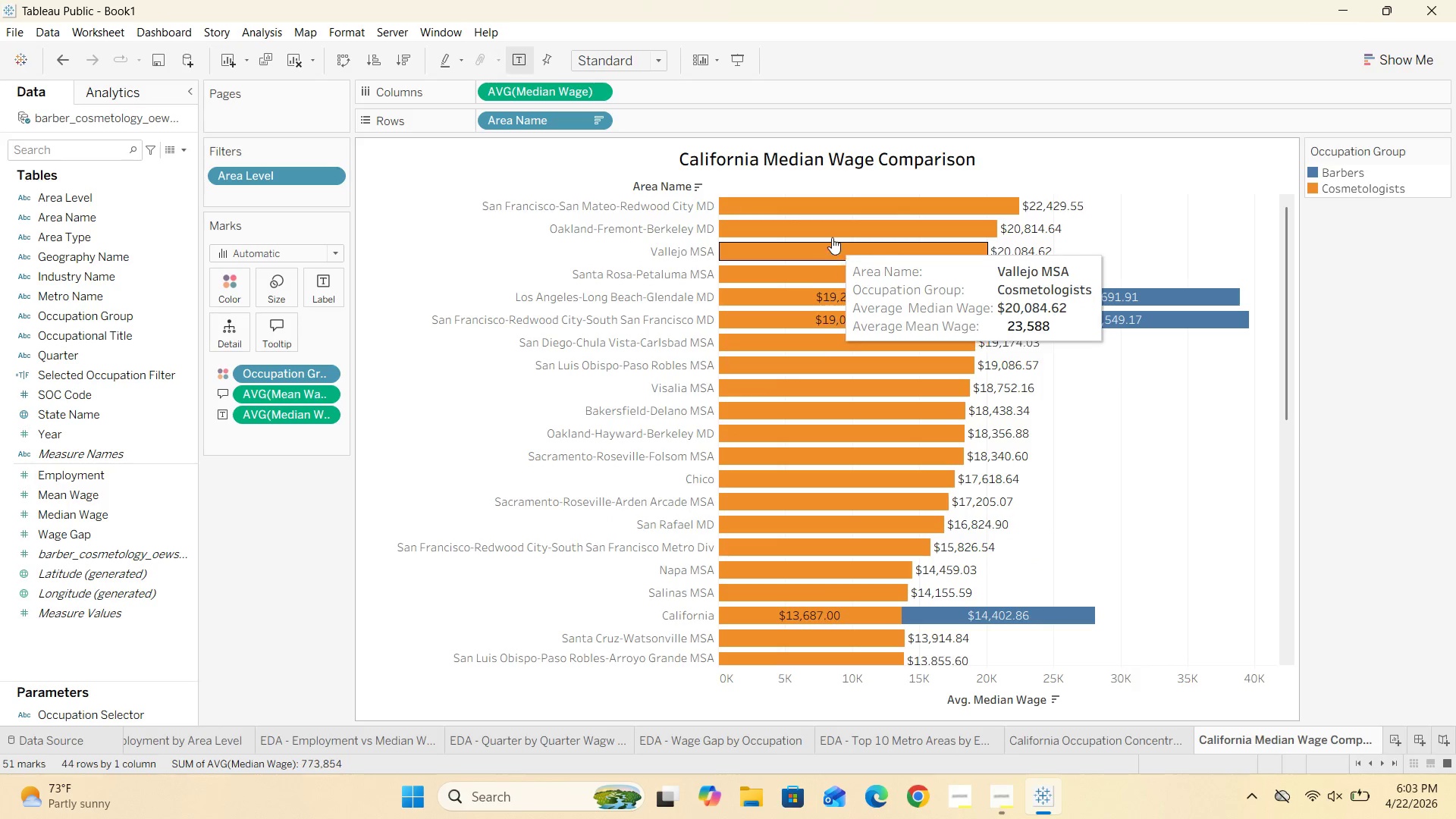 
mouse_move([818, 223])
 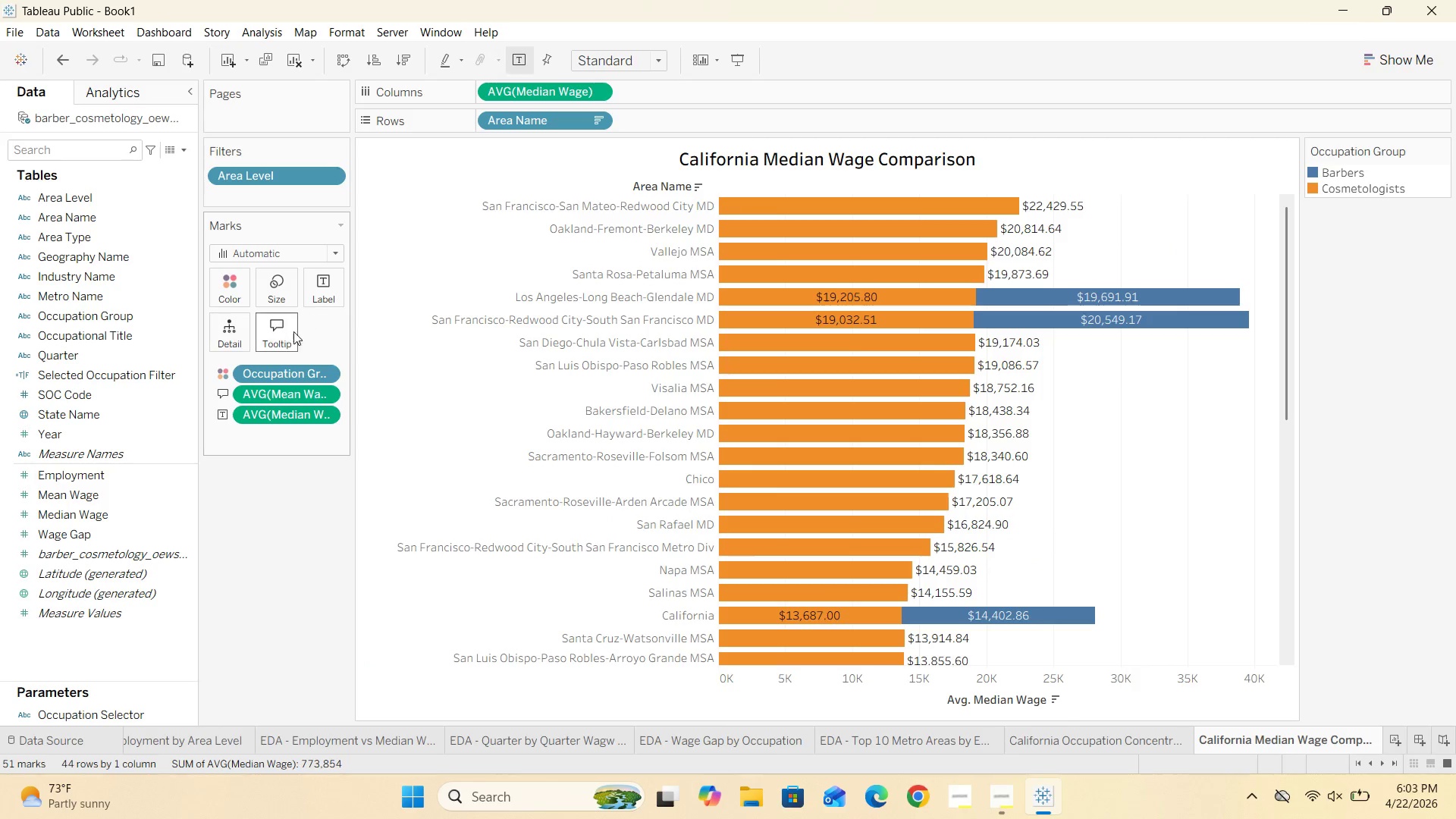 
left_click([286, 333])
 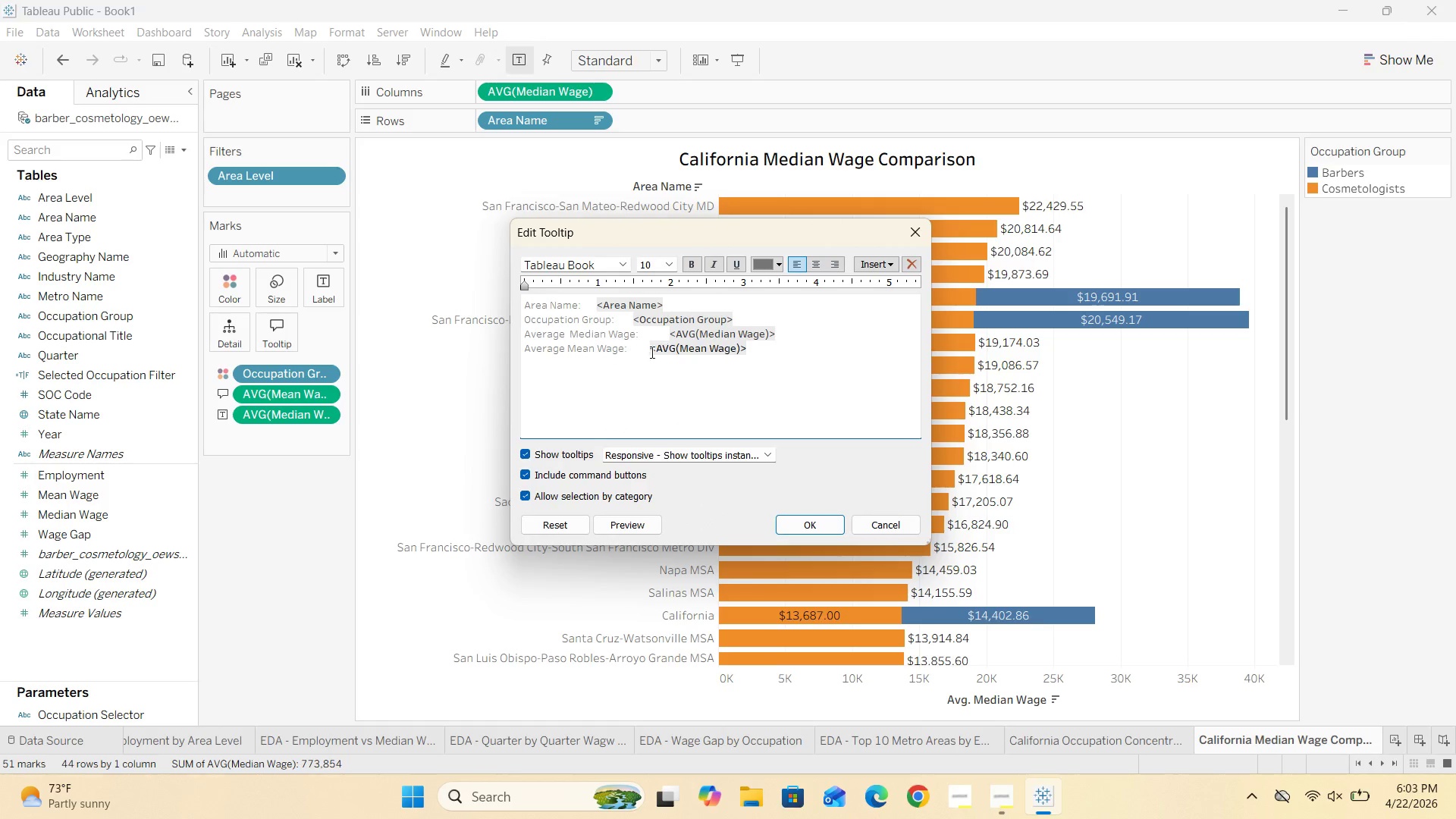 
left_click([645, 348])
 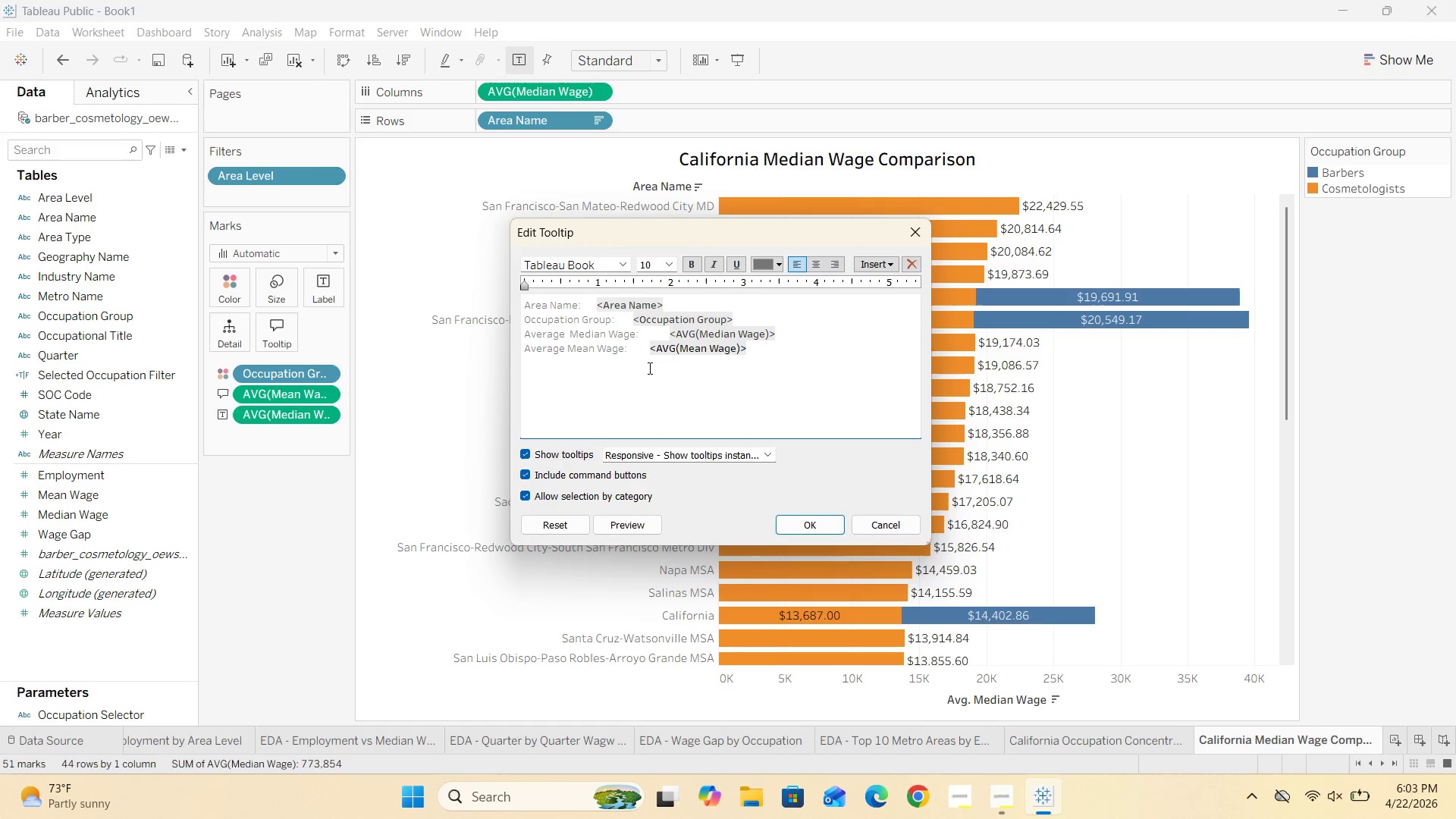 
key(Backspace)
 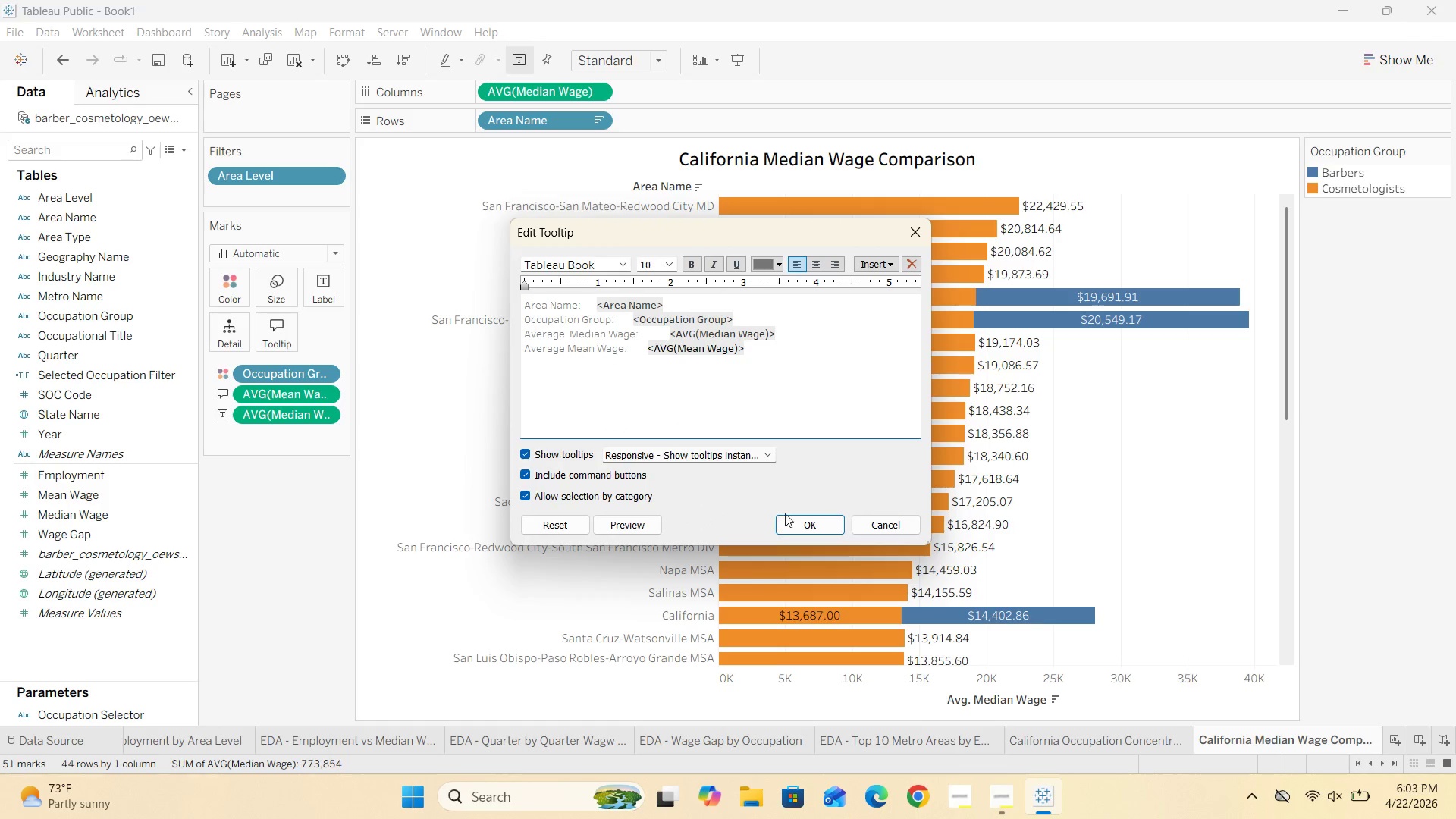 
left_click([796, 518])
 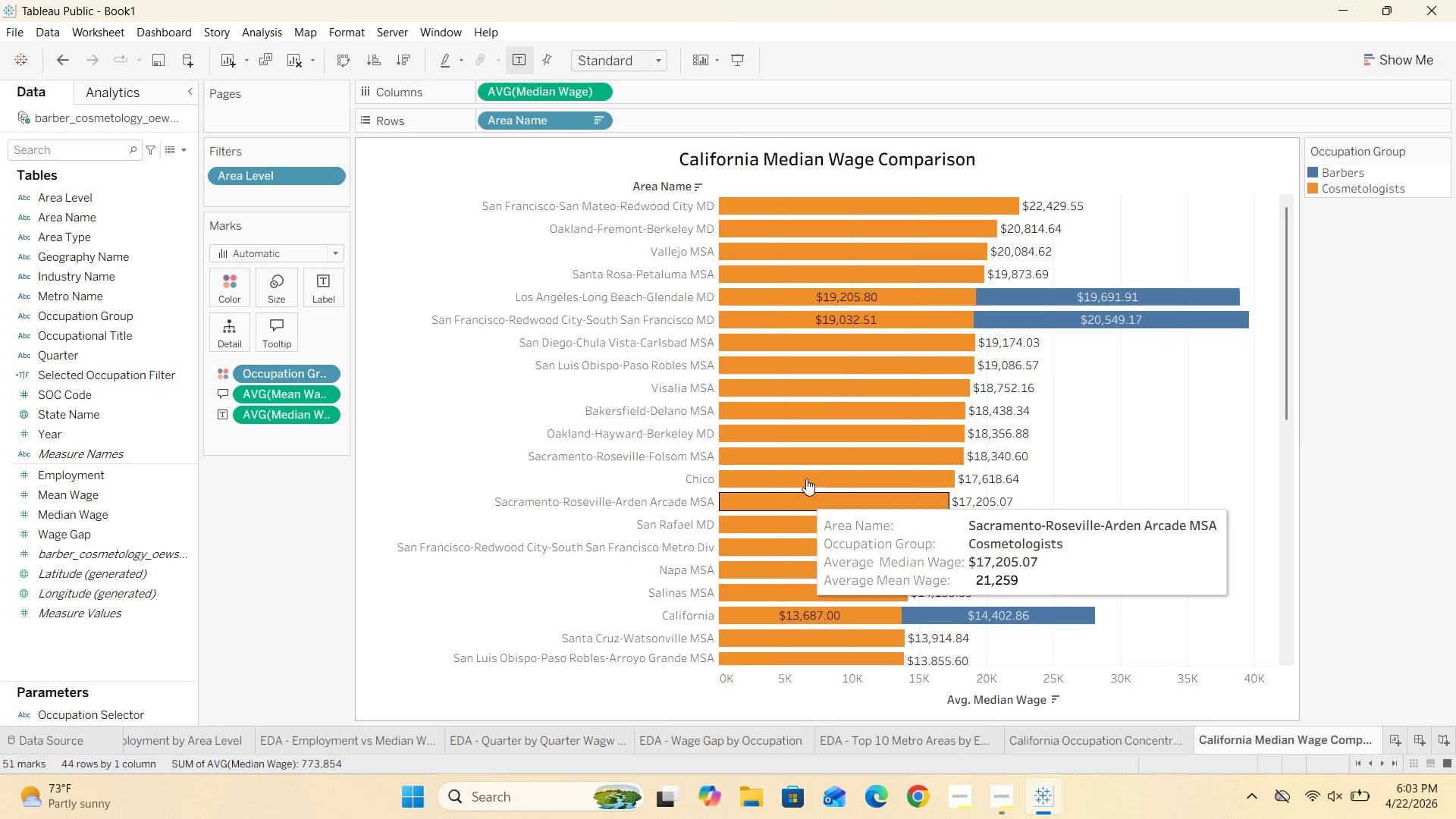 
mouse_move([815, 354])
 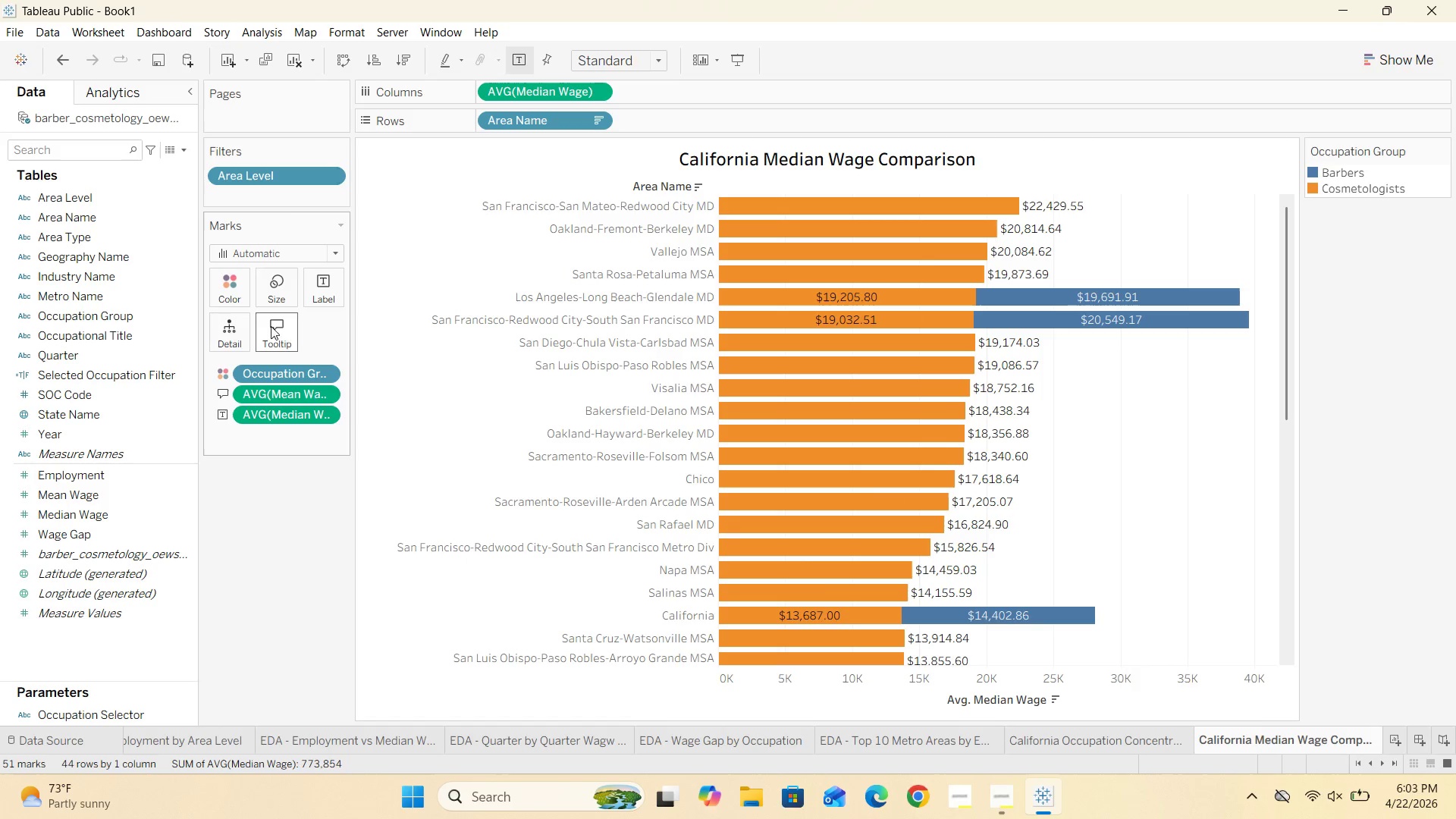 
left_click([277, 339])
 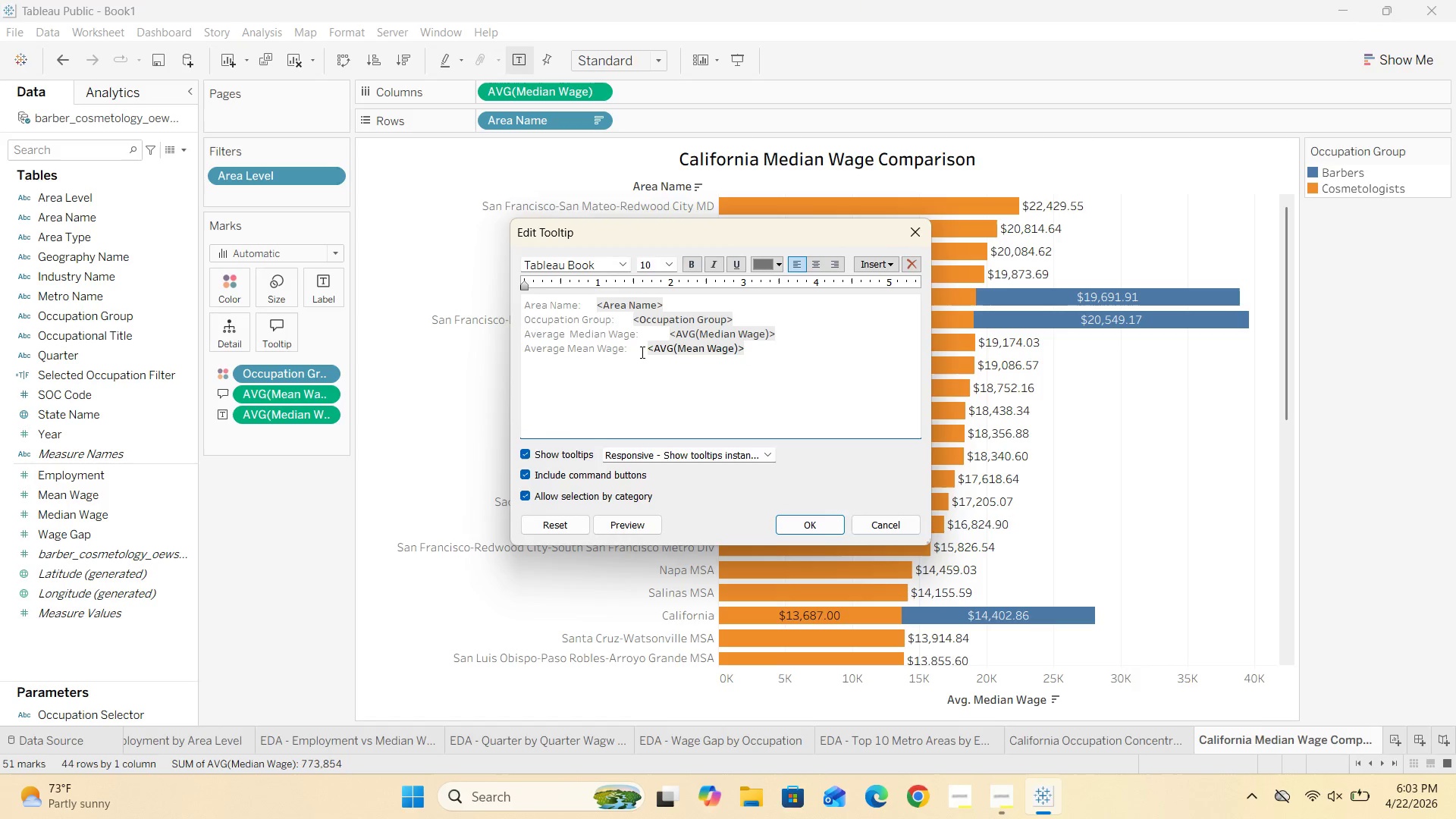 
left_click([642, 351])
 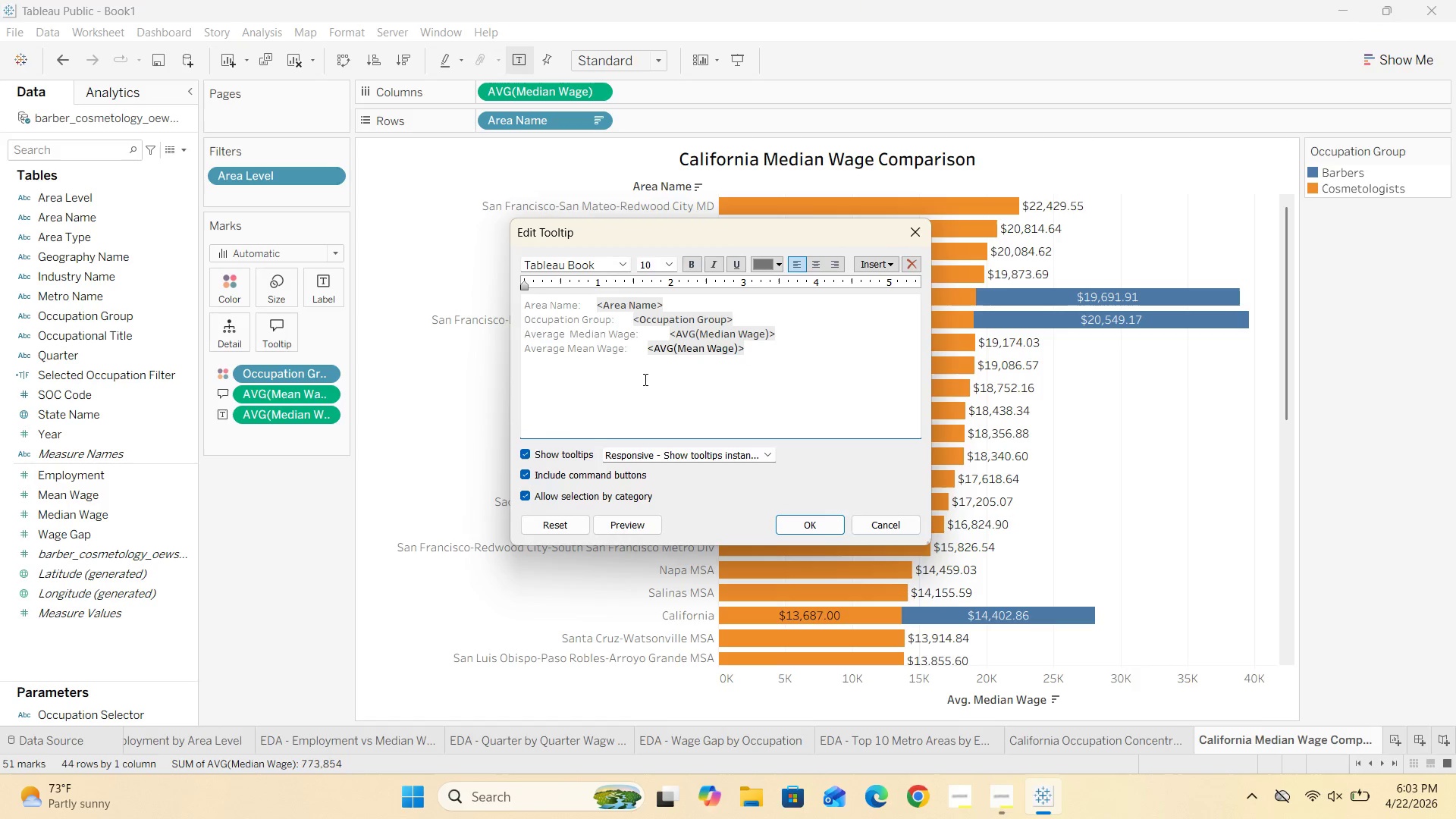 
key(Backspace)
 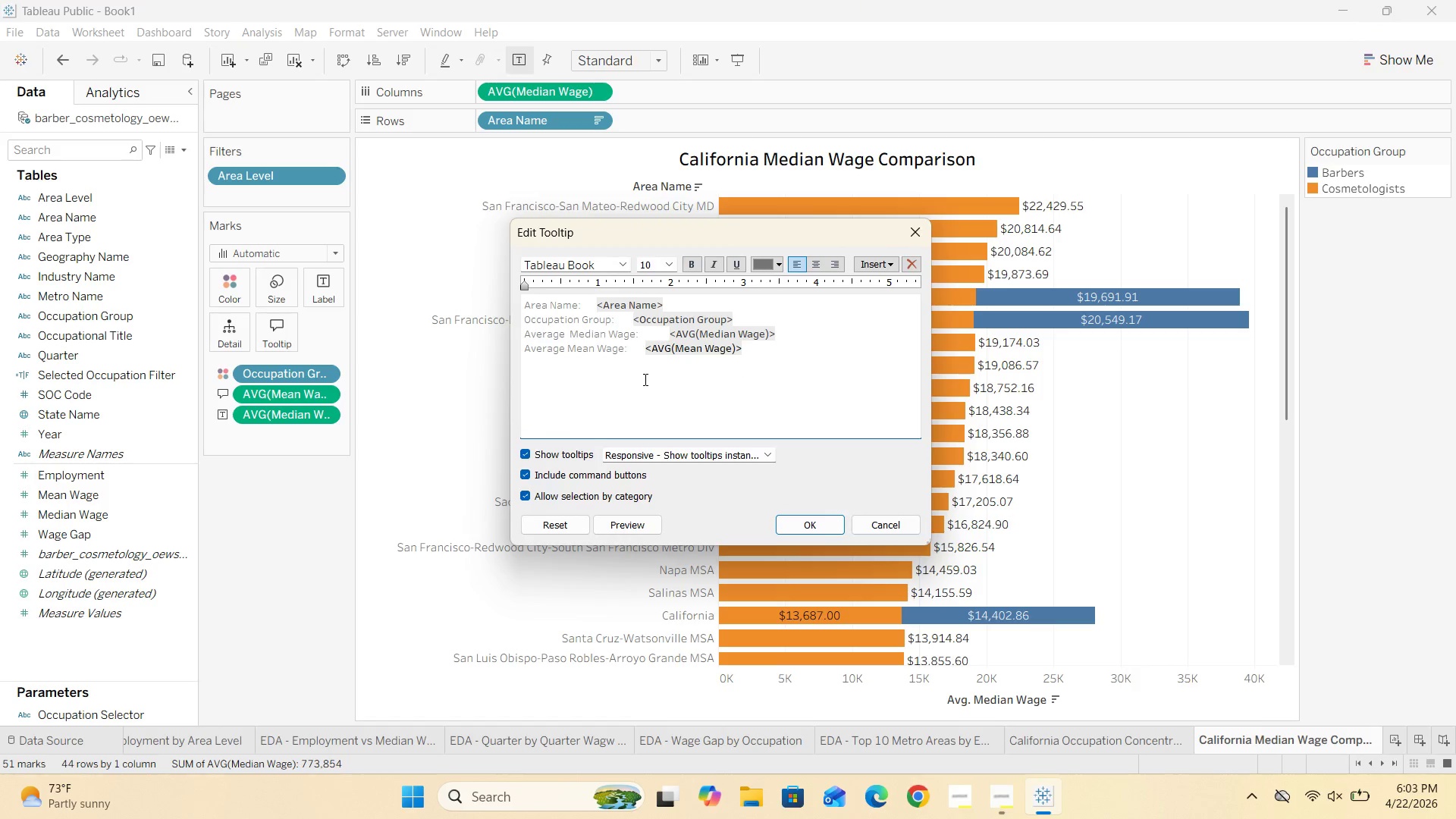 
key(Backspace)
 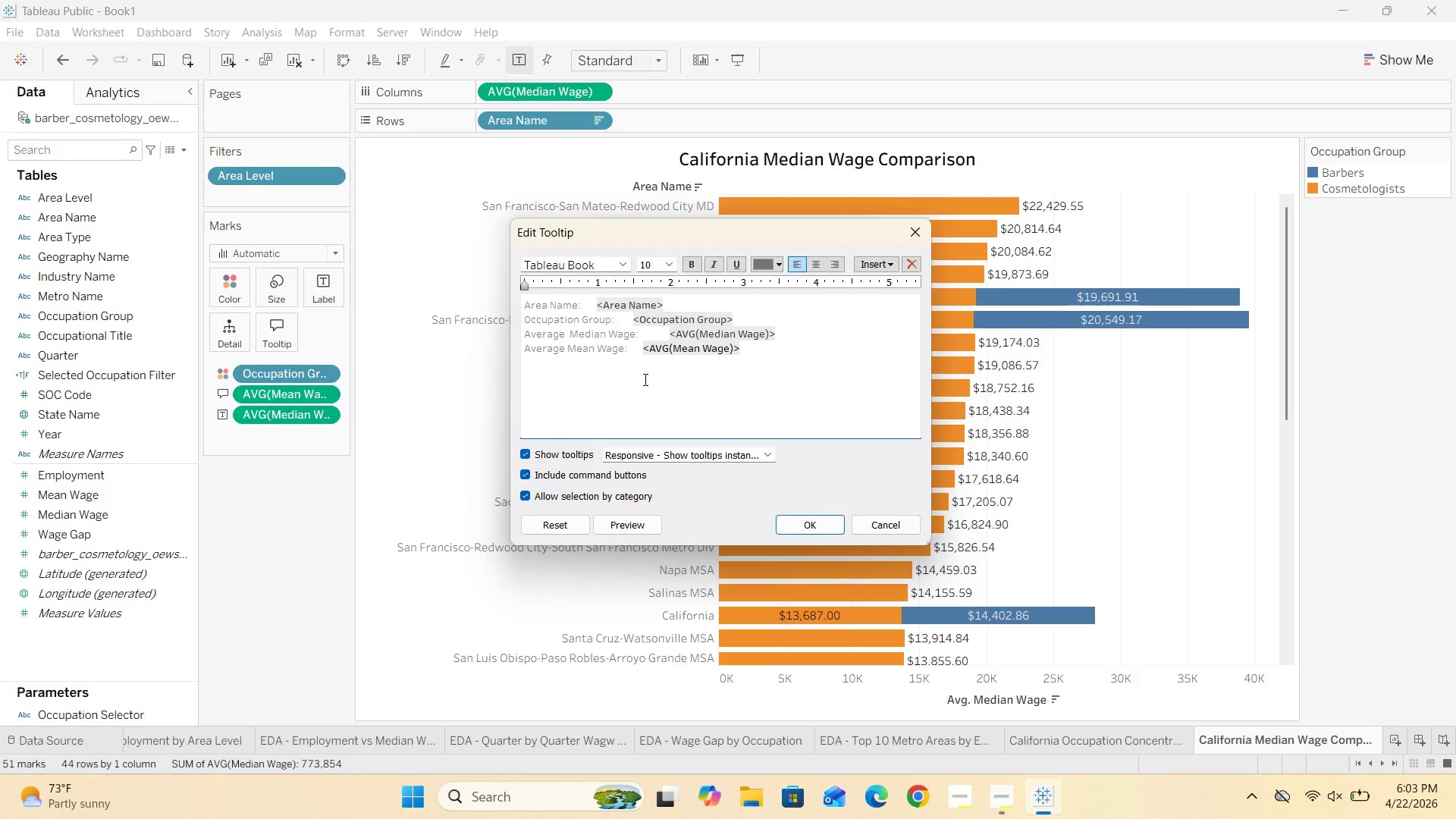 
key(Space)
 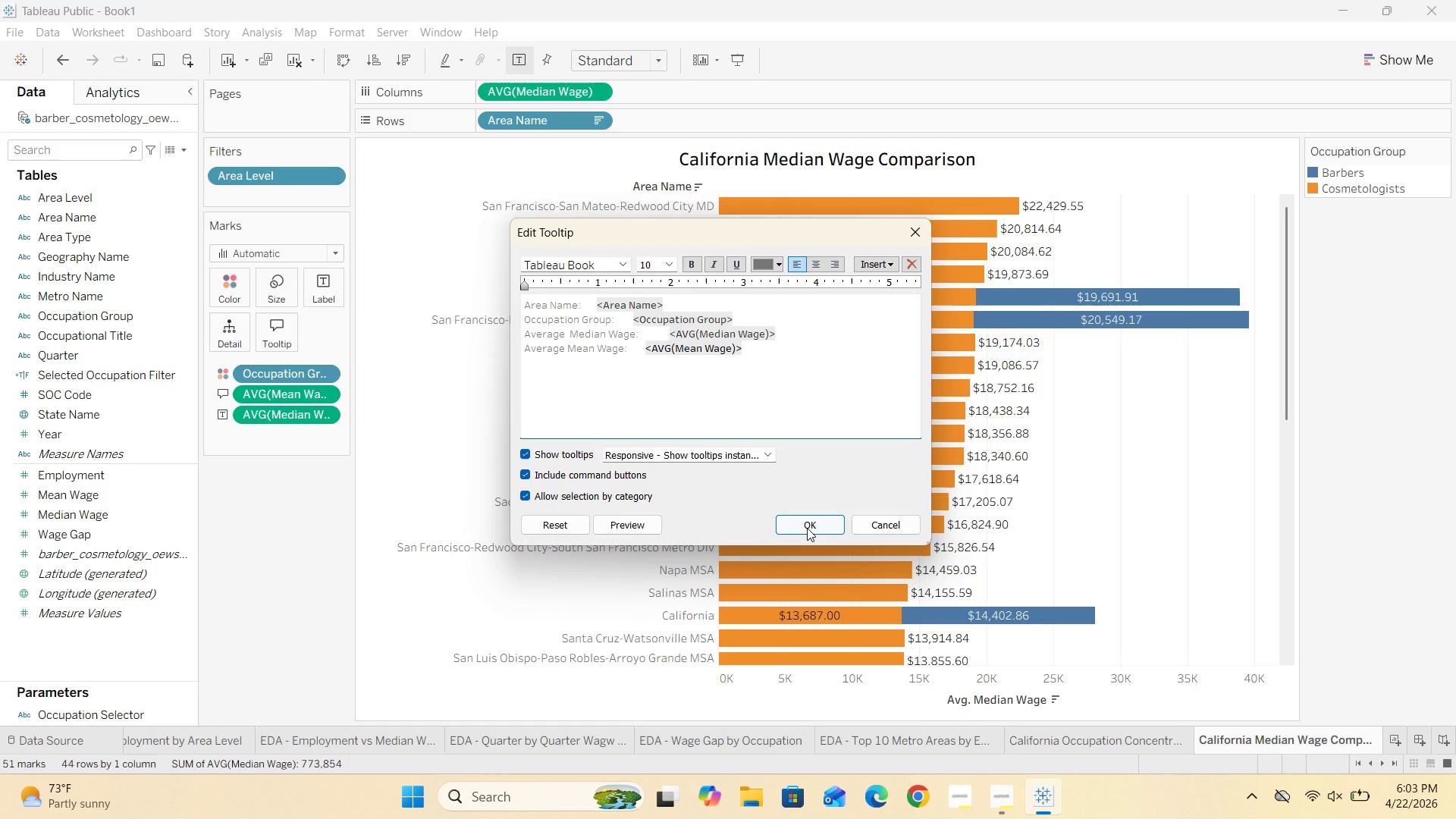 
left_click([809, 522])
 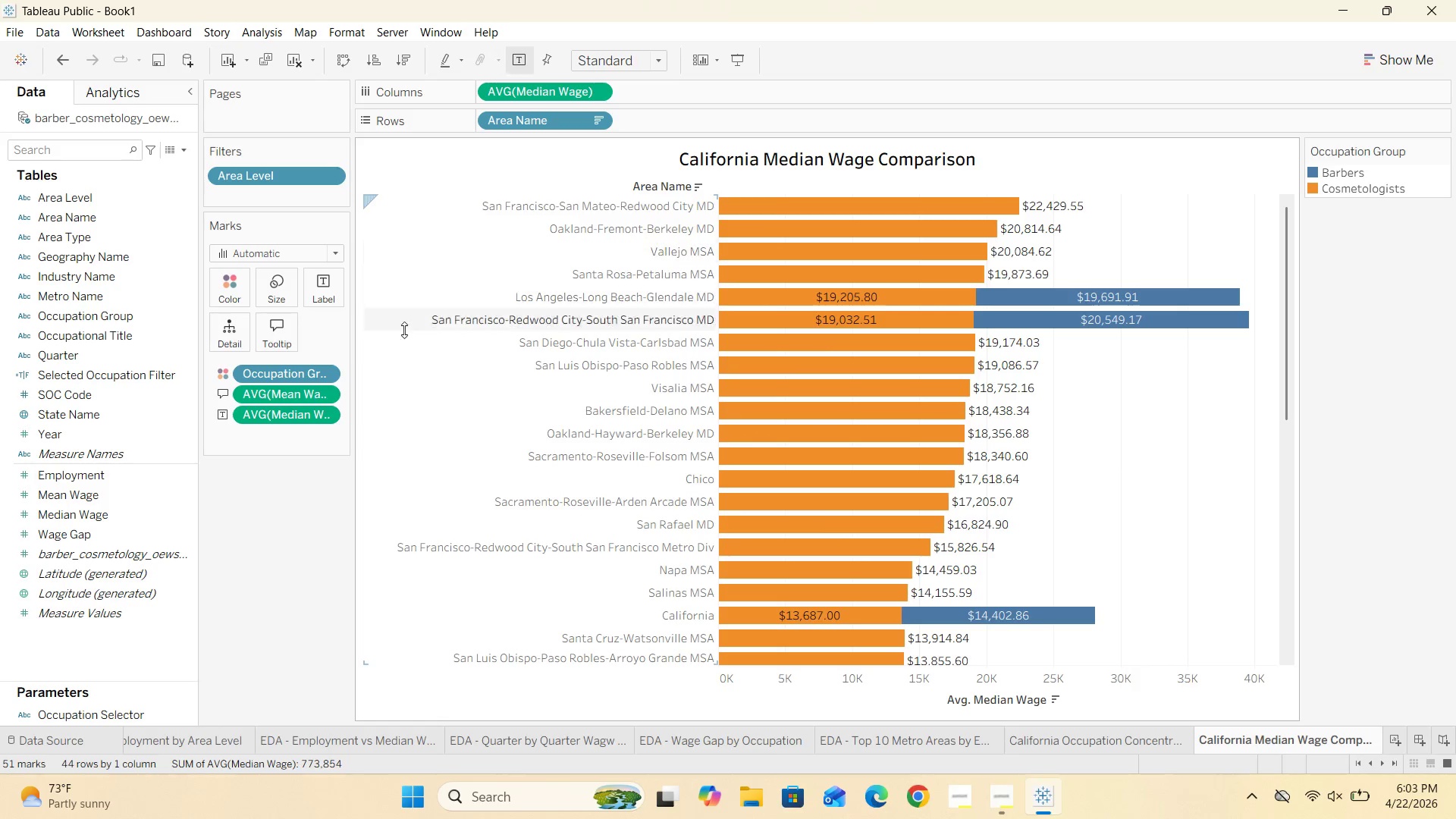 
mouse_move([840, 362])
 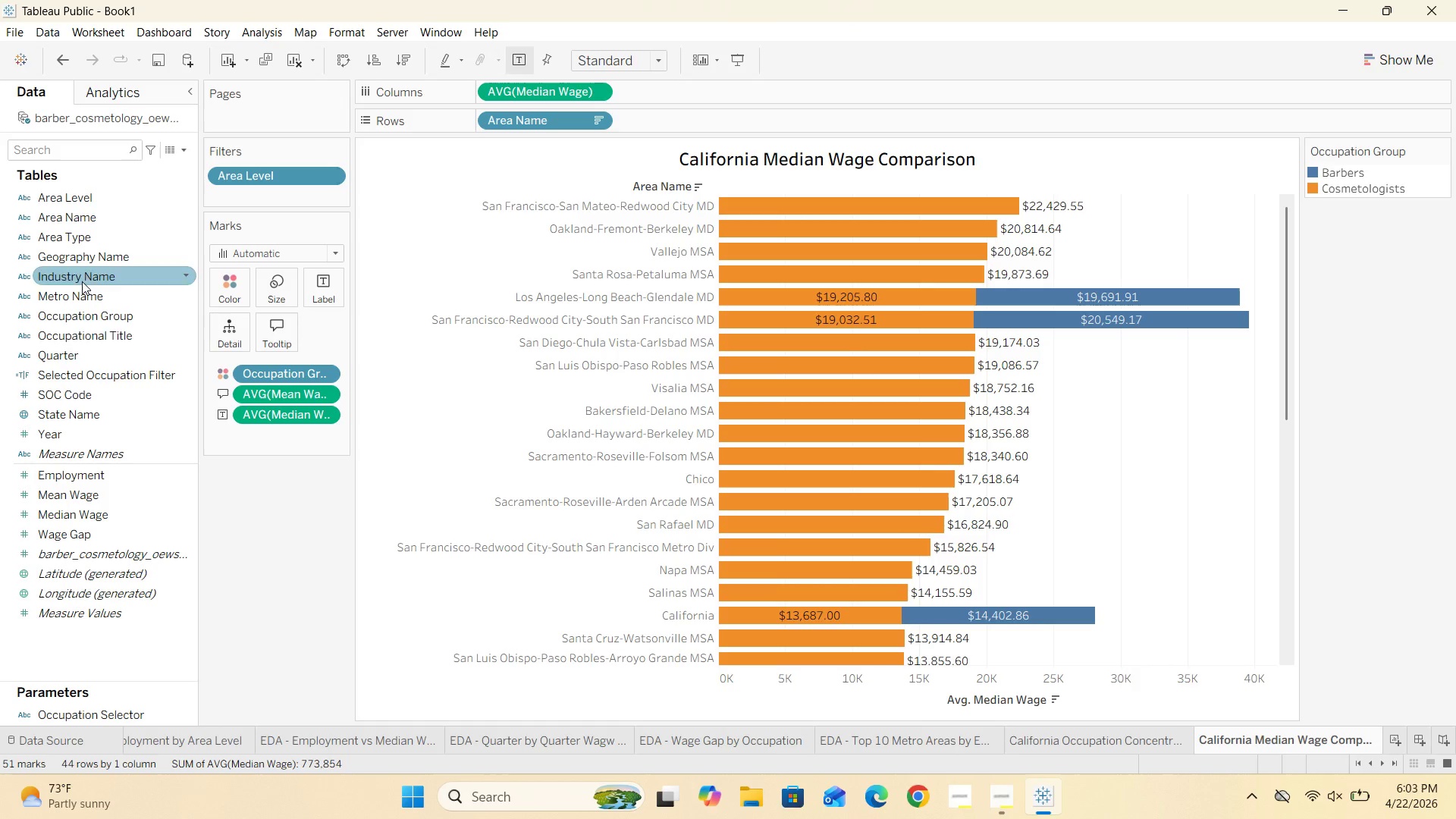 
left_click_drag(start_coordinate=[86, 478], to_coordinate=[267, 339])
 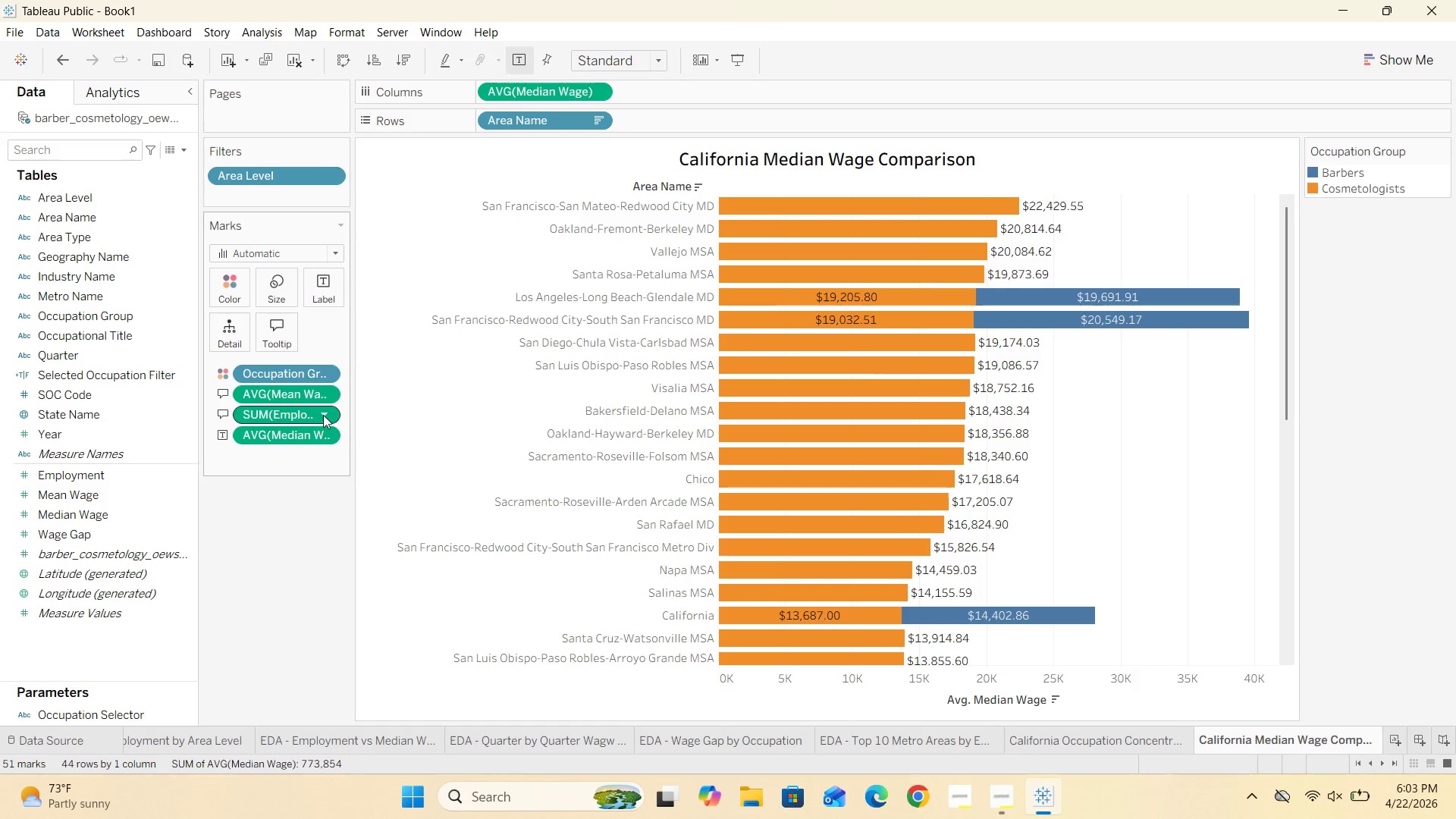 
left_click_drag(start_coordinate=[259, 413], to_coordinate=[257, 451])
 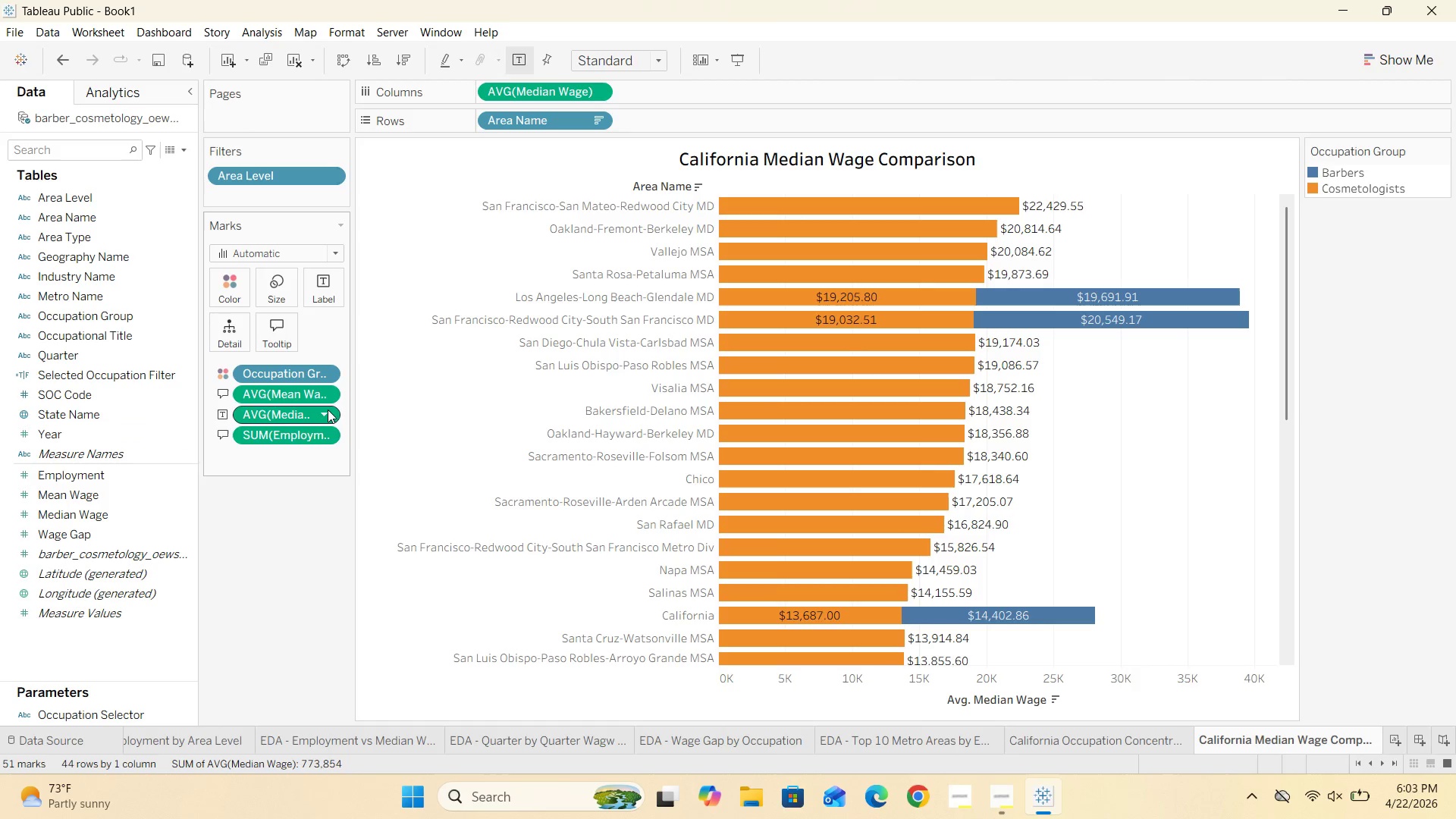 
left_click([283, 325])
 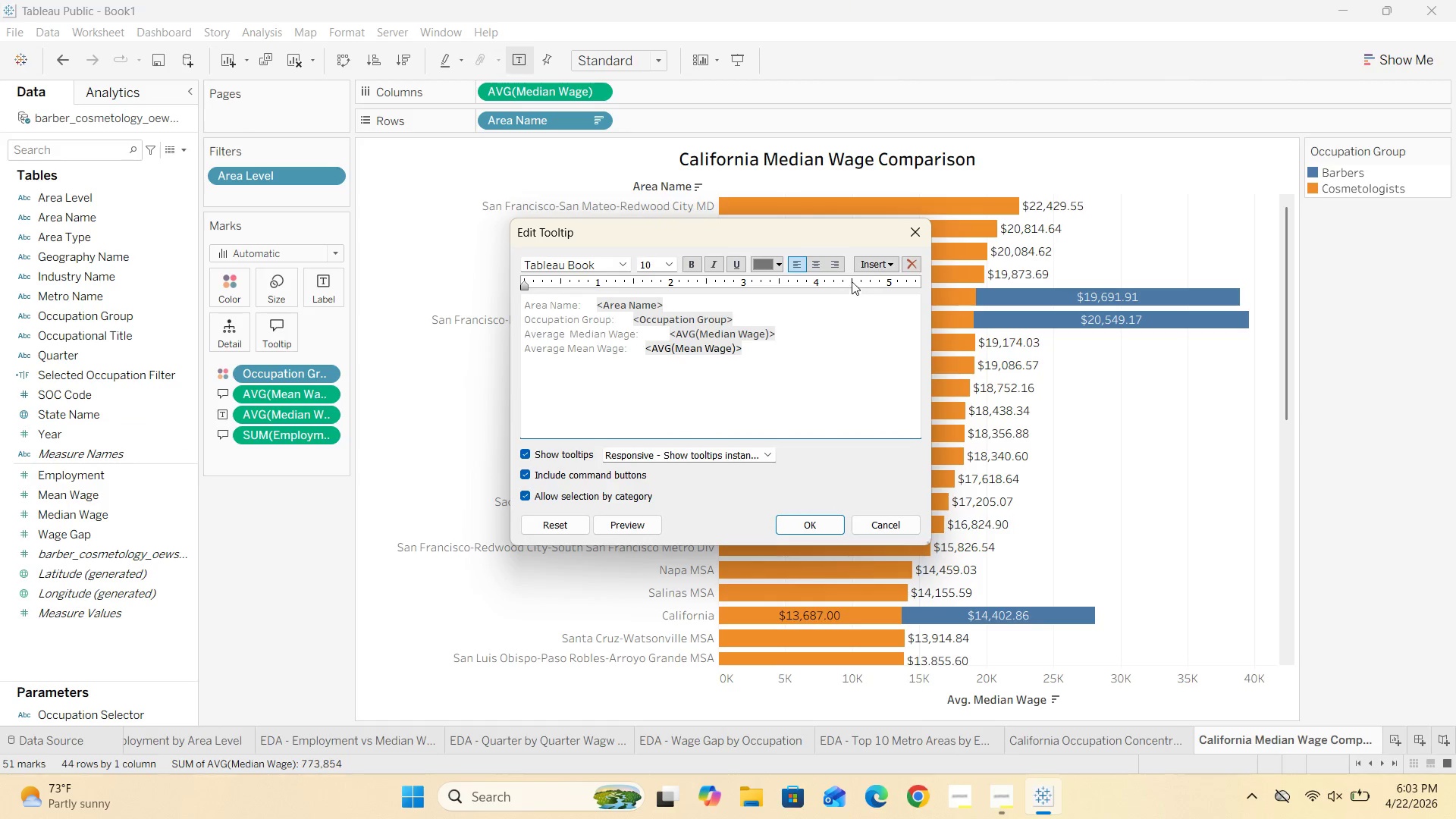 
left_click([896, 257])
 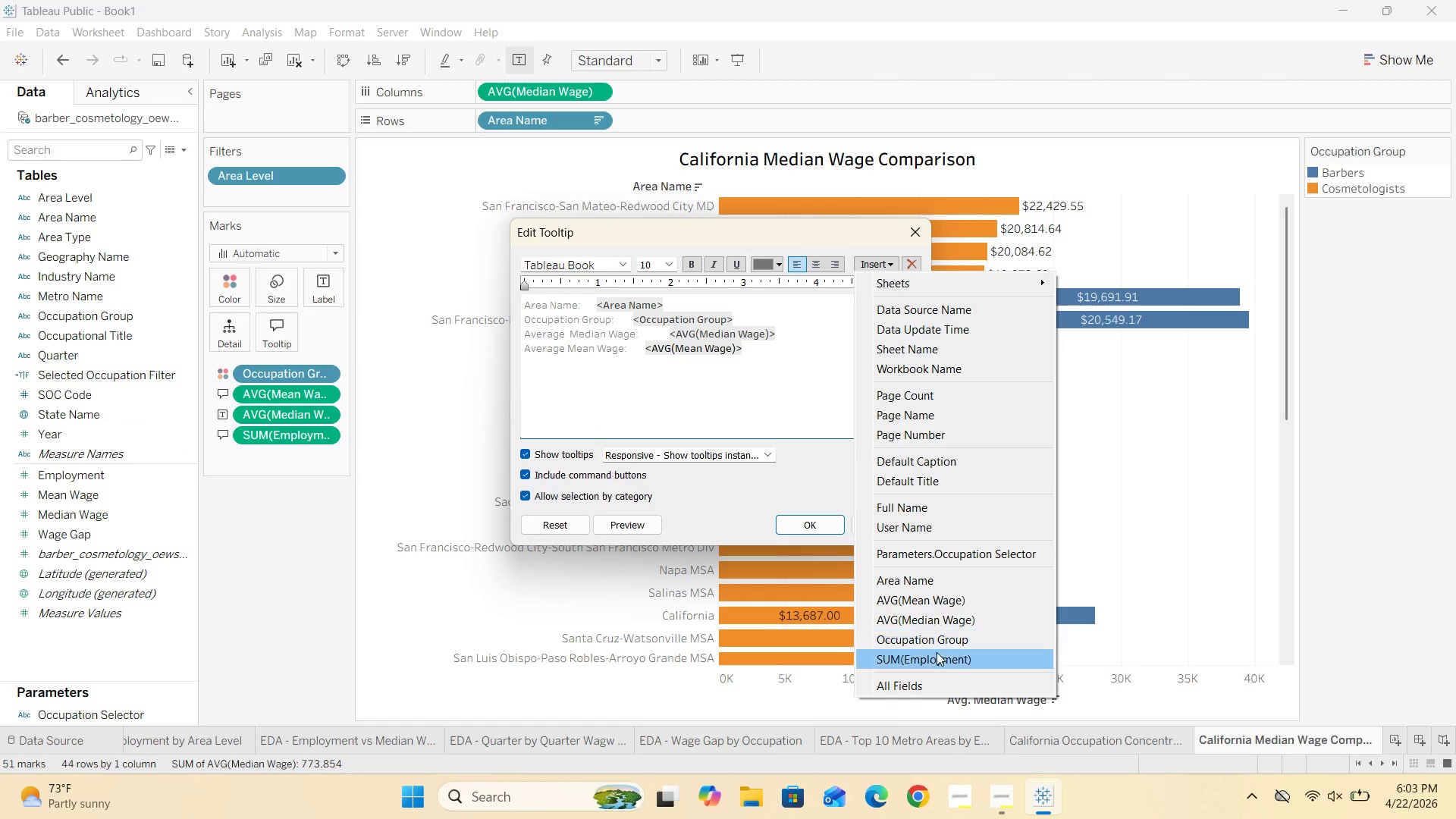 
left_click([937, 658])
 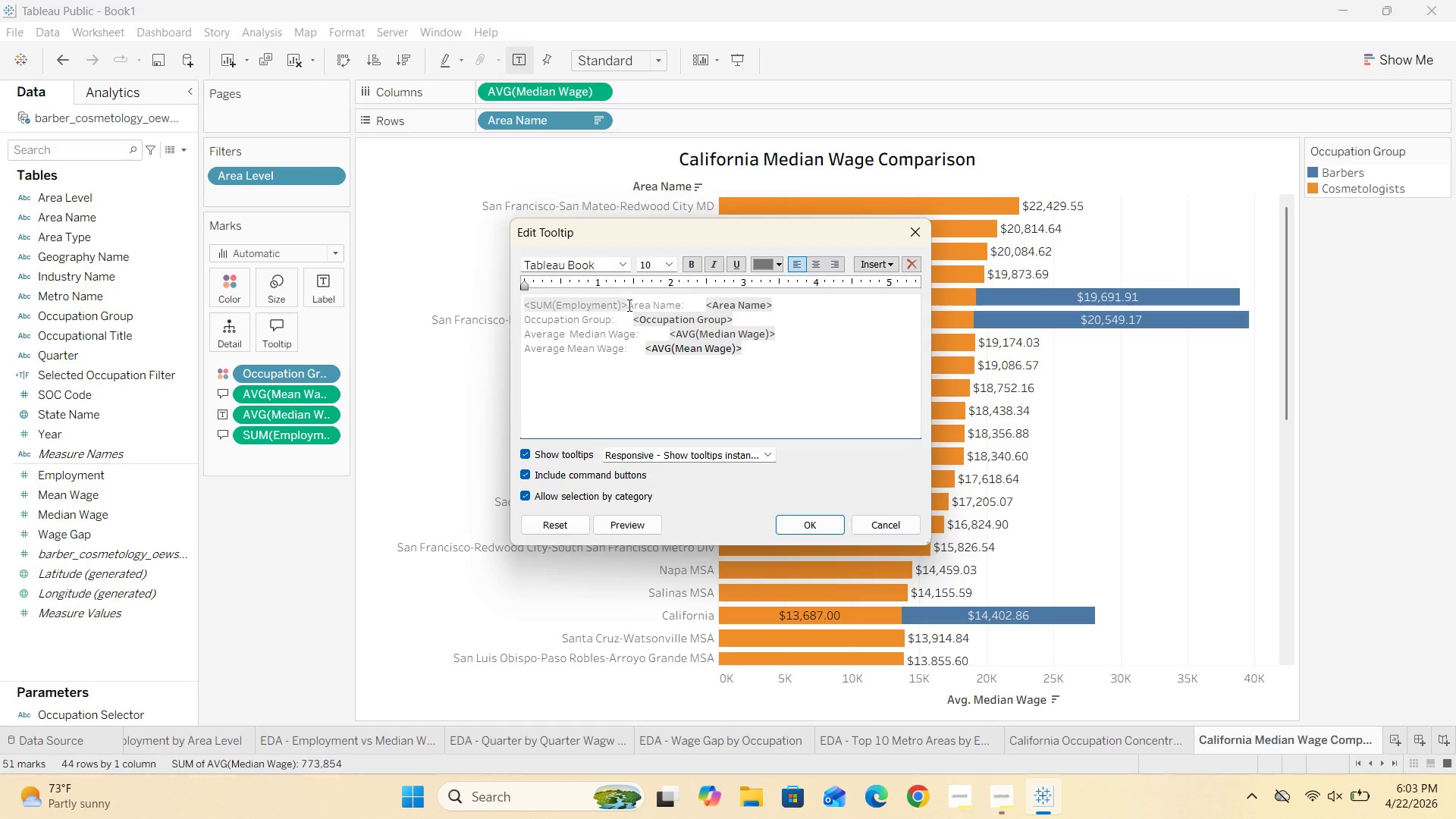 
left_click_drag(start_coordinate=[627, 305], to_coordinate=[494, 306])
 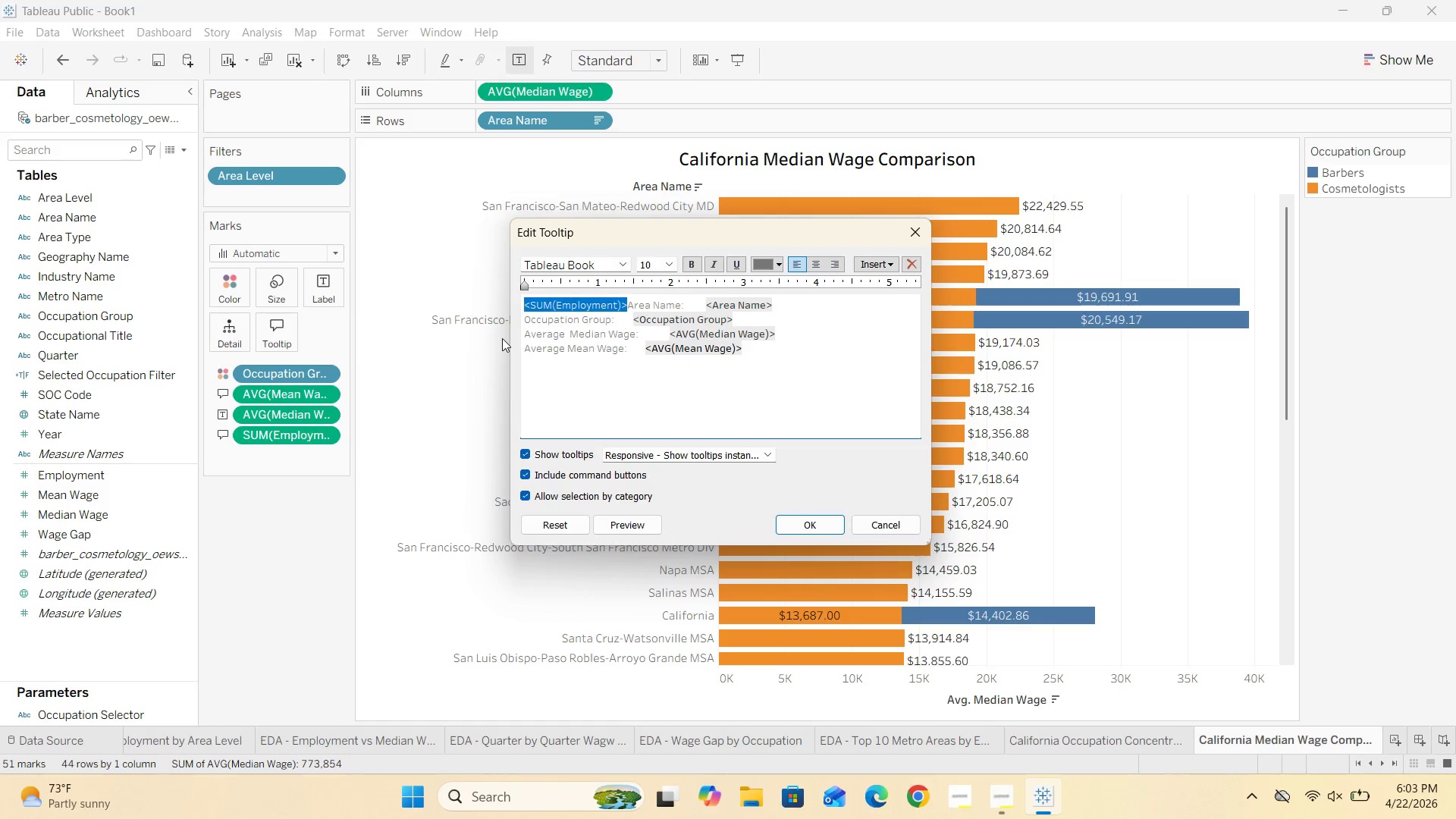 
key(Control+X)
 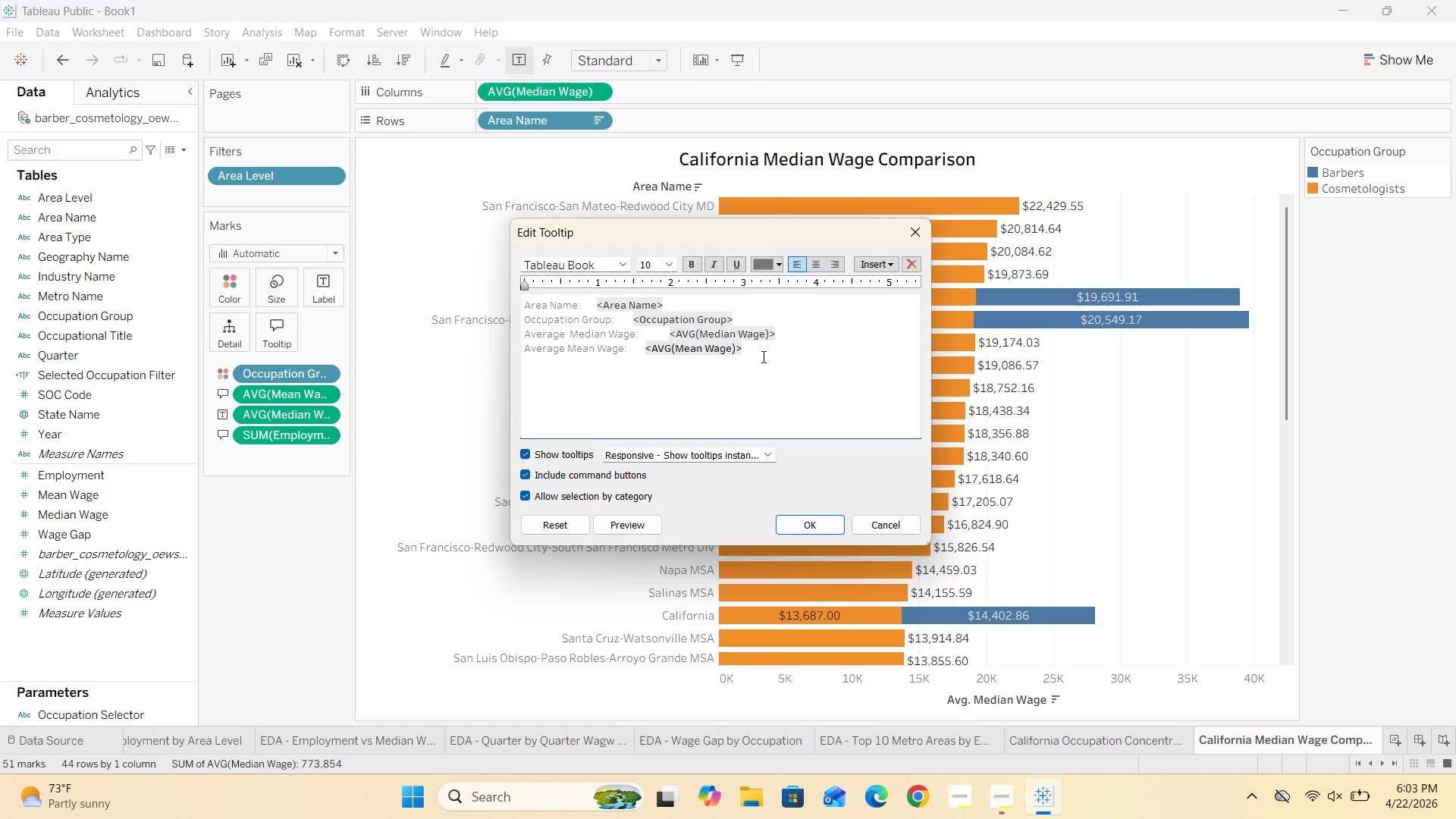 
left_click([763, 354])
 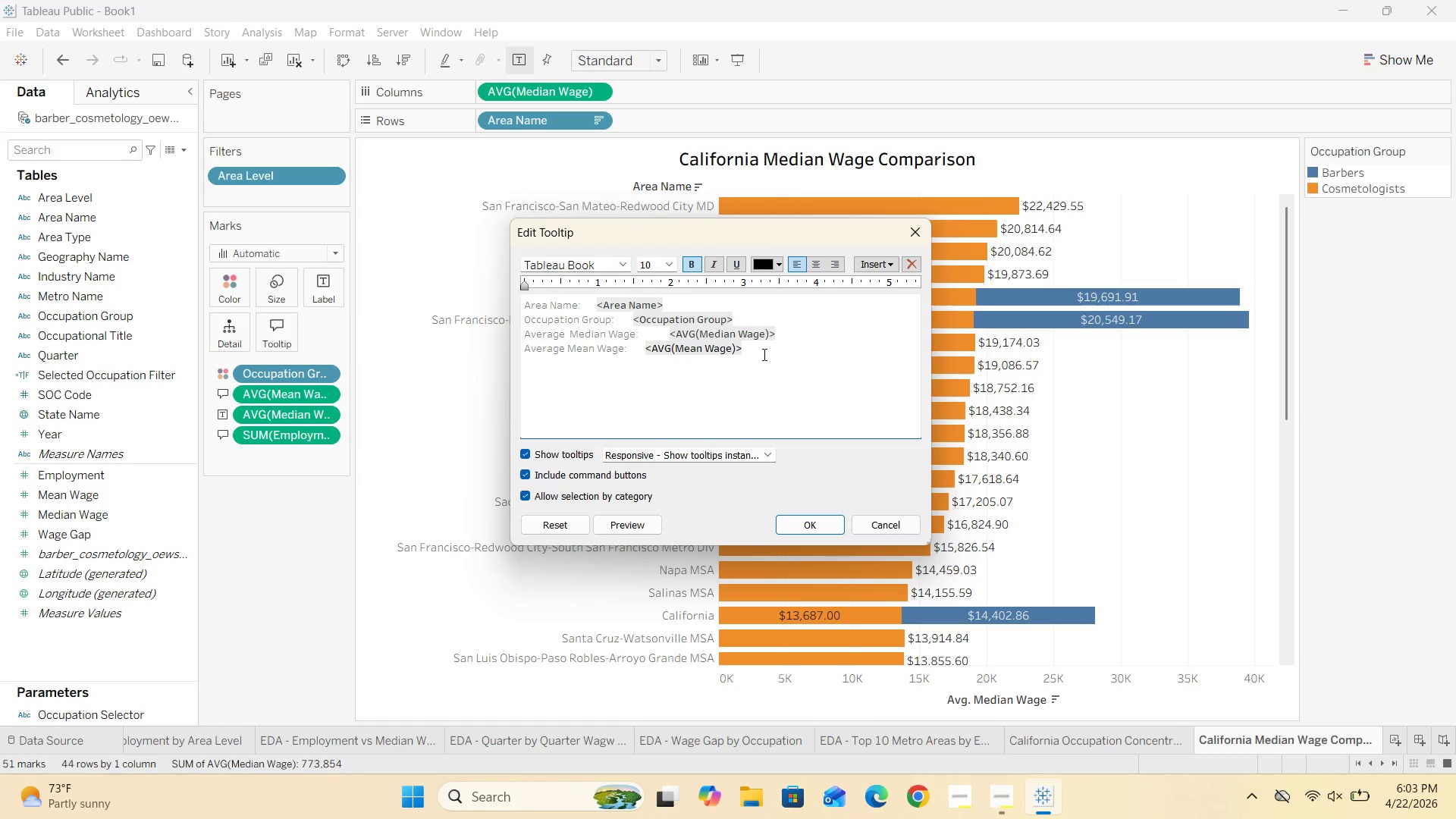 
key(Enter)
 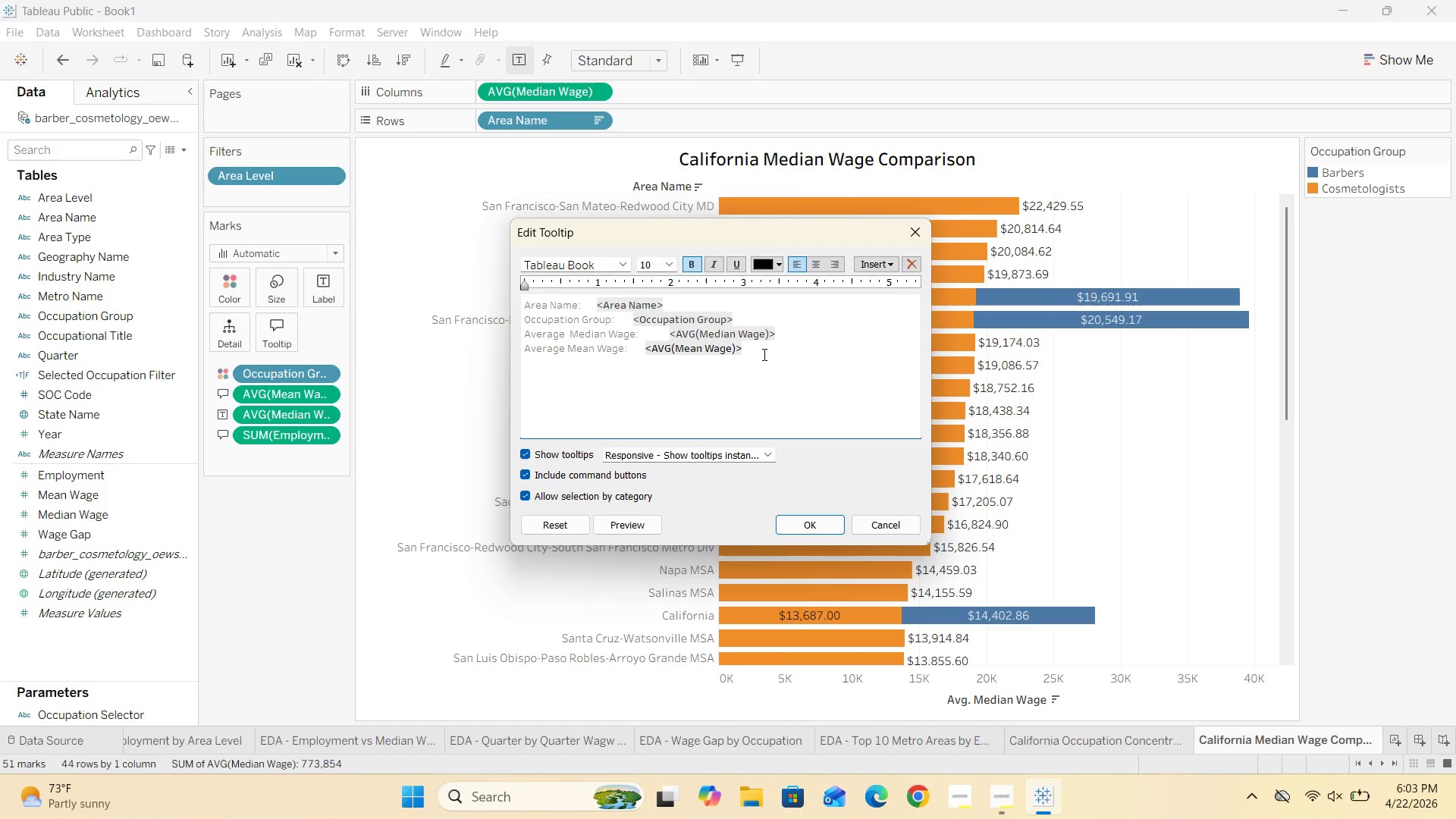 
key(Control+V)
 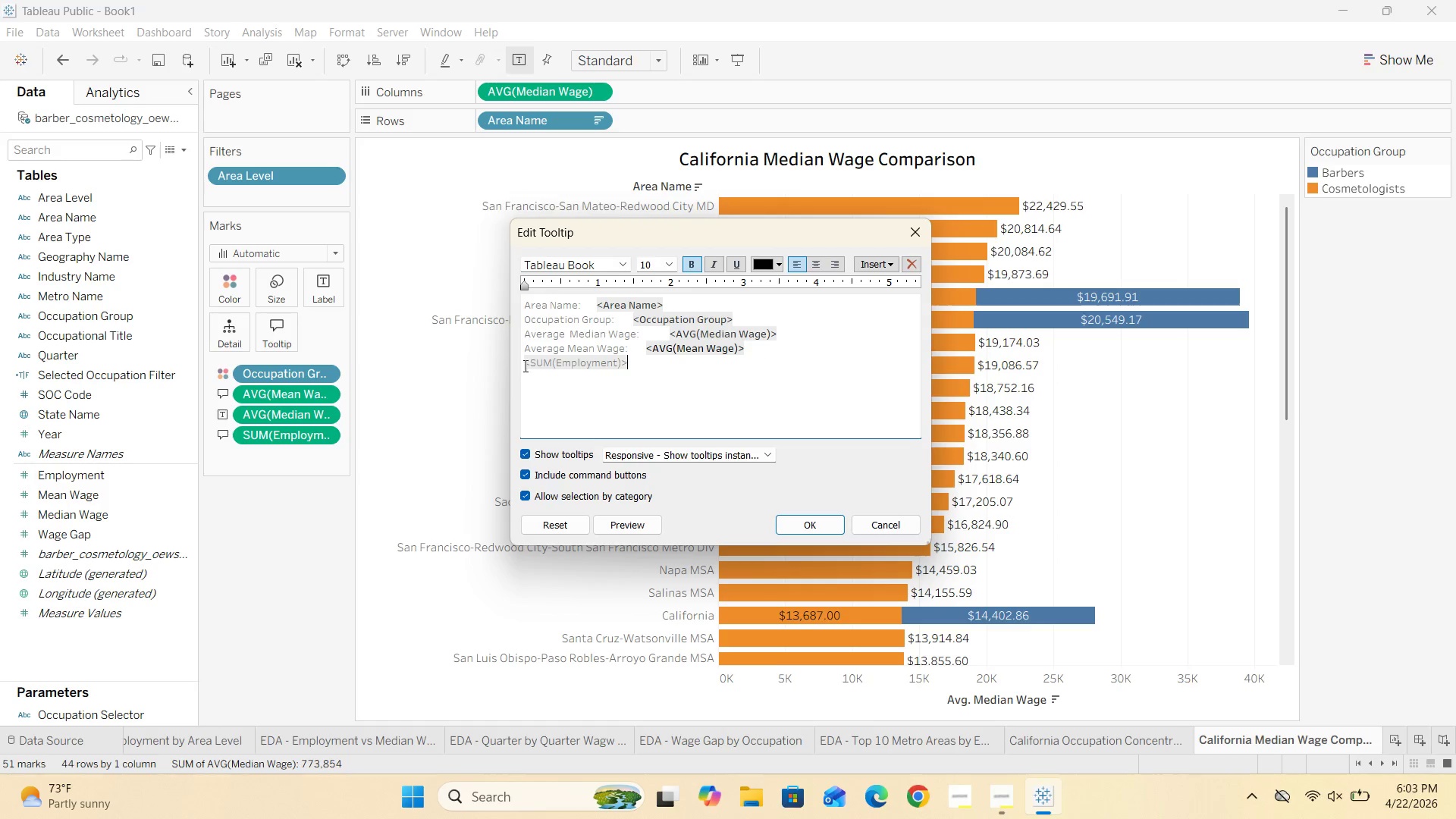 
left_click([524, 366])
 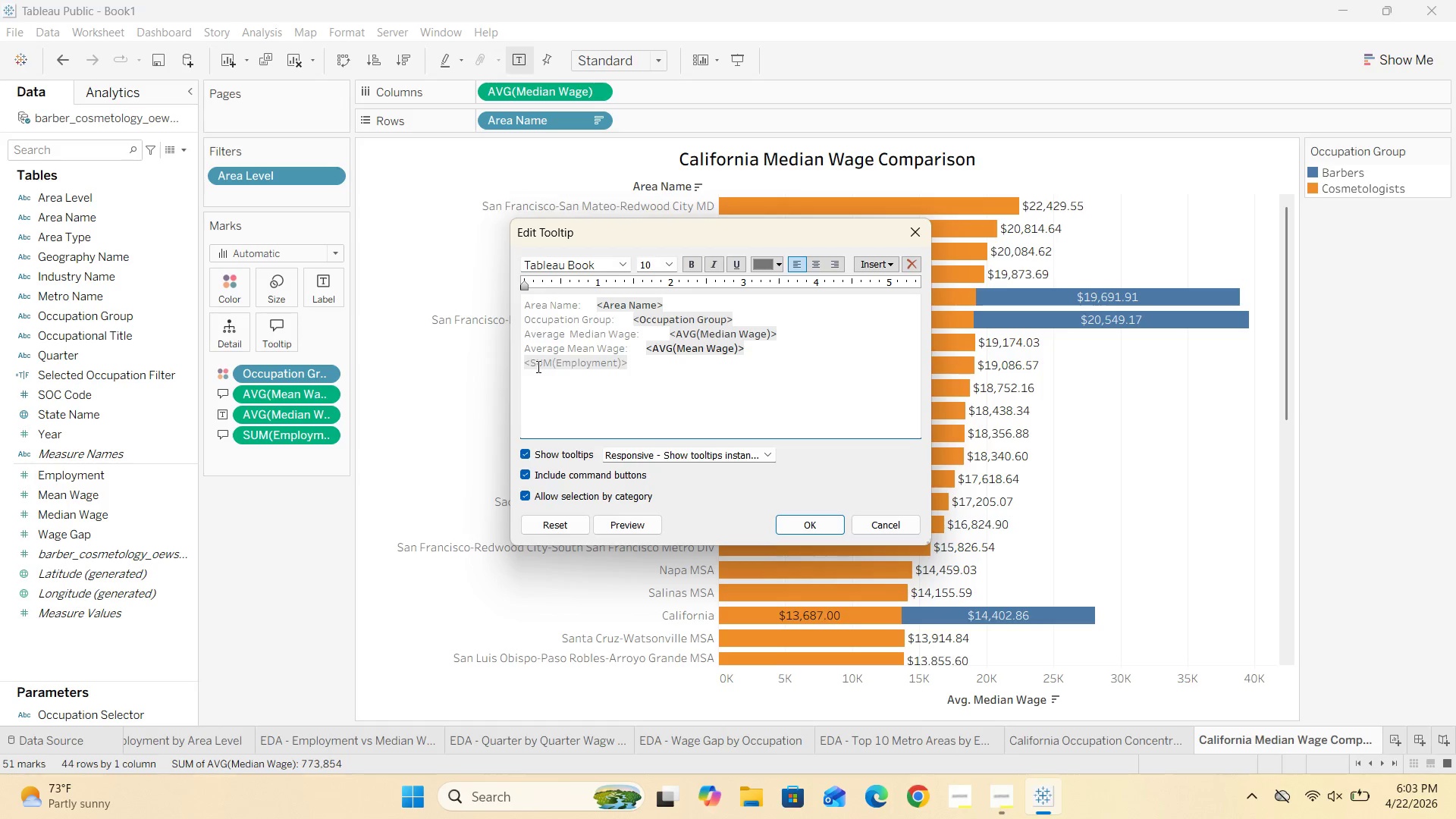 
type(Employment:  )
 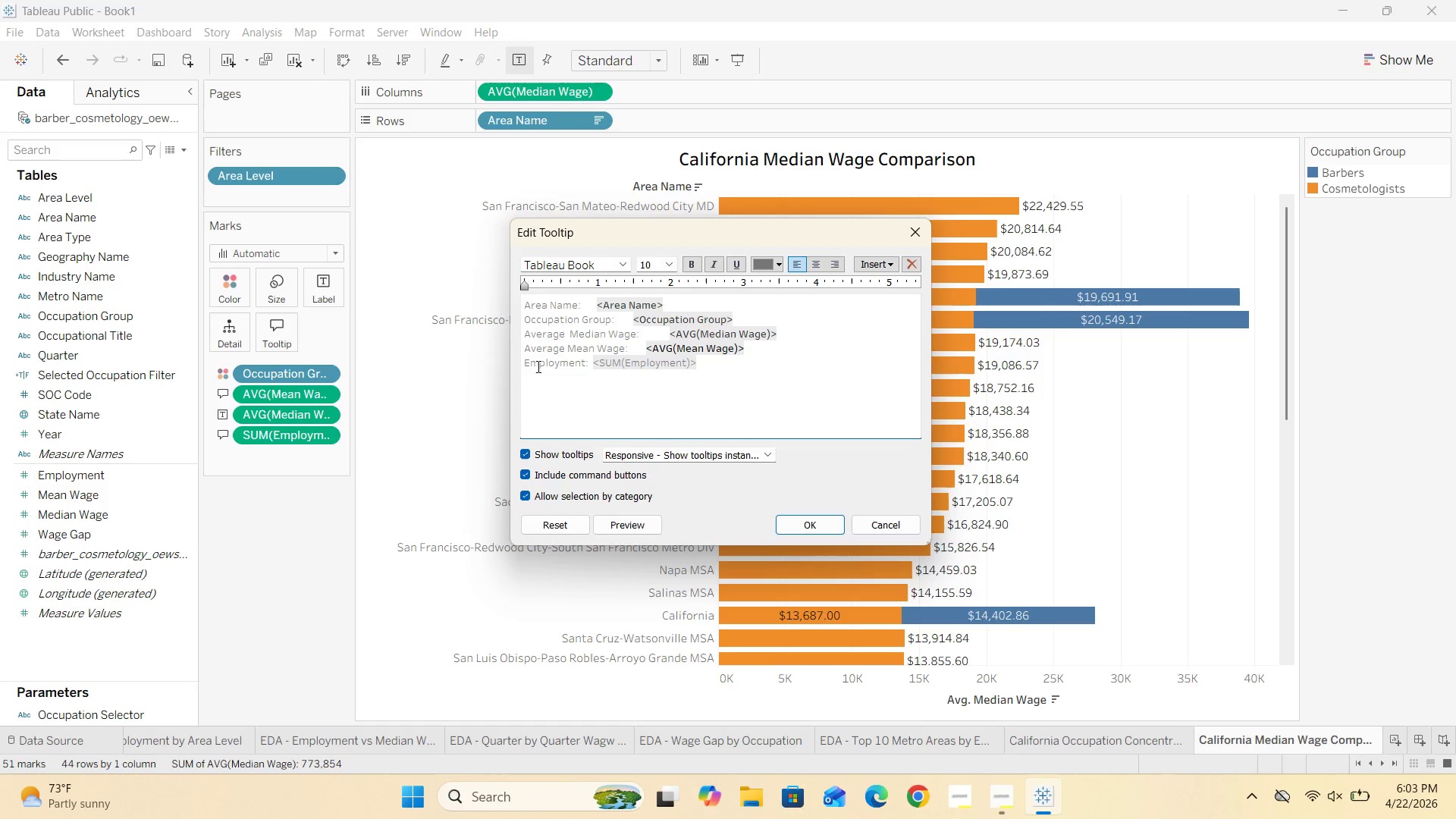 
left_click([585, 362])
 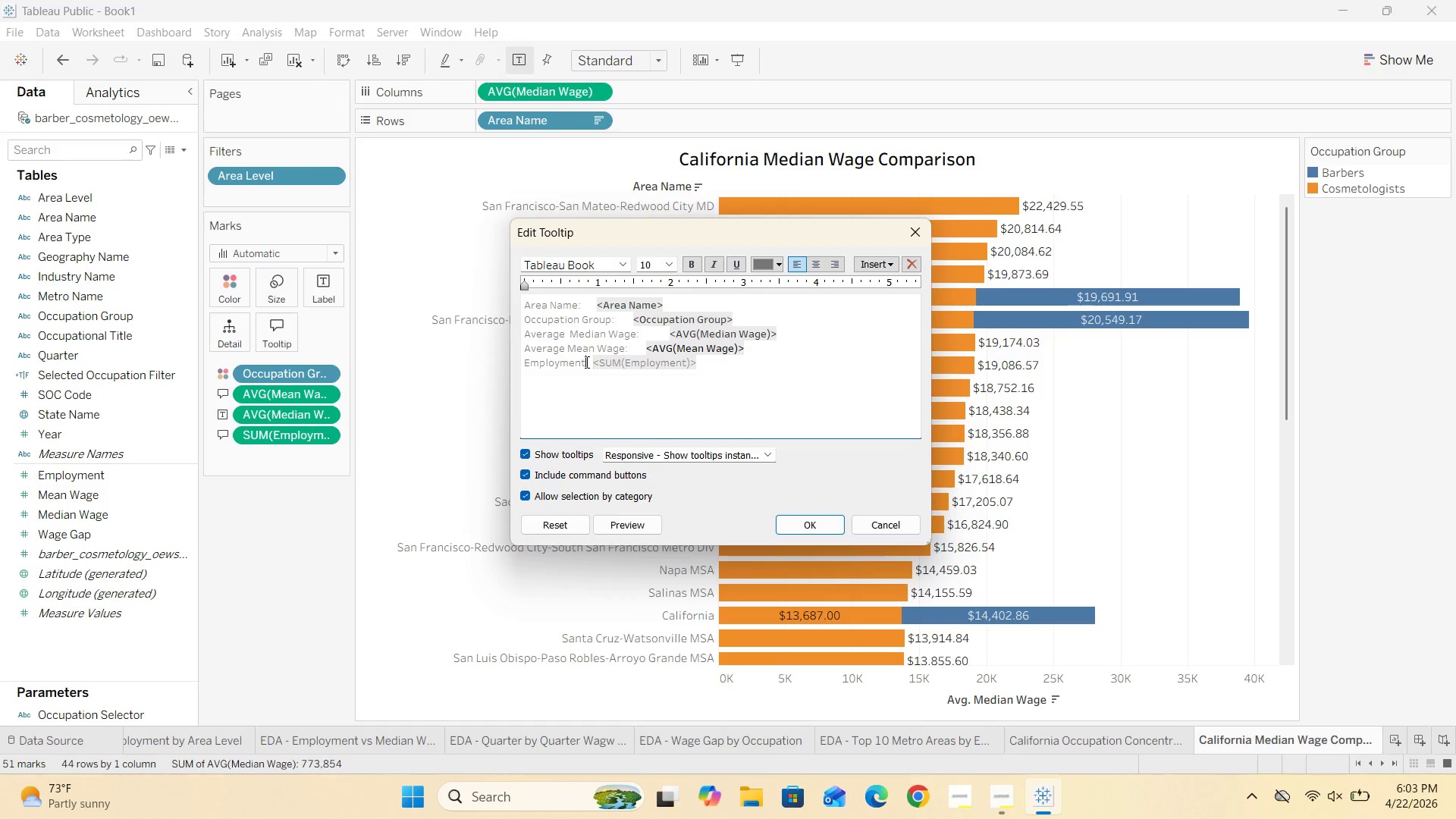 
key(Space)
 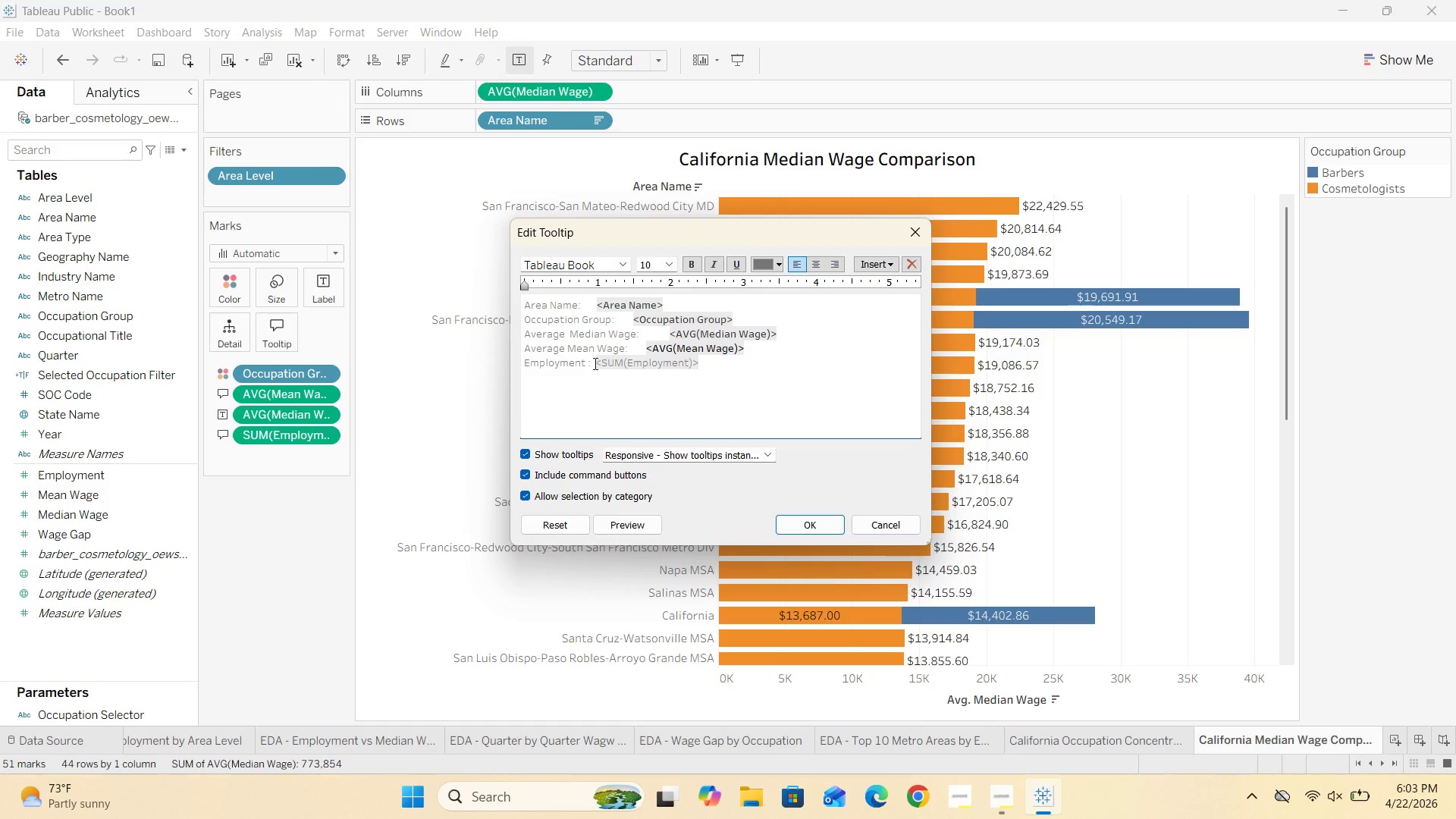 
left_click_drag(start_coordinate=[592, 362], to_coordinate=[714, 369])
 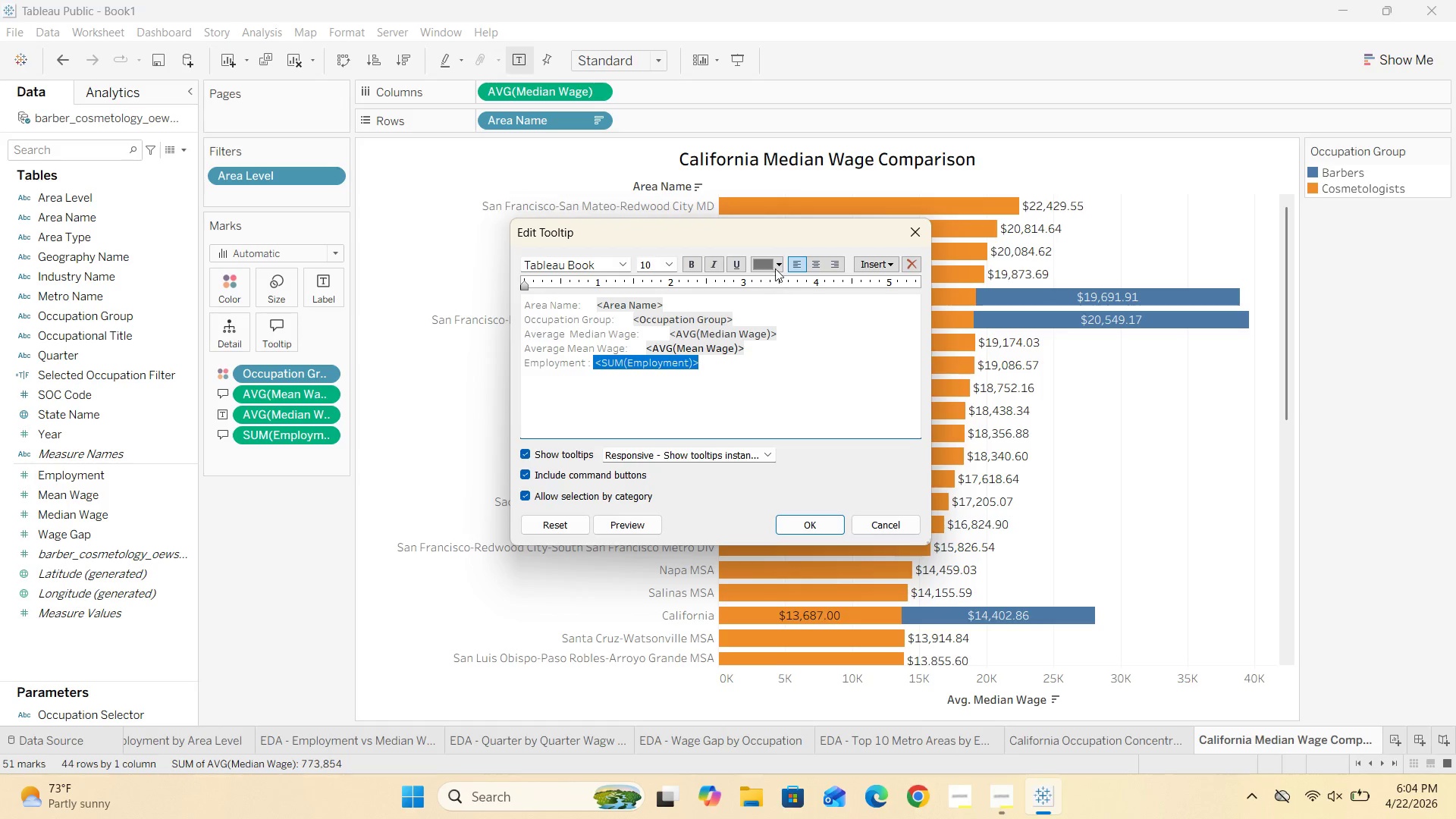 
left_click([777, 261])
 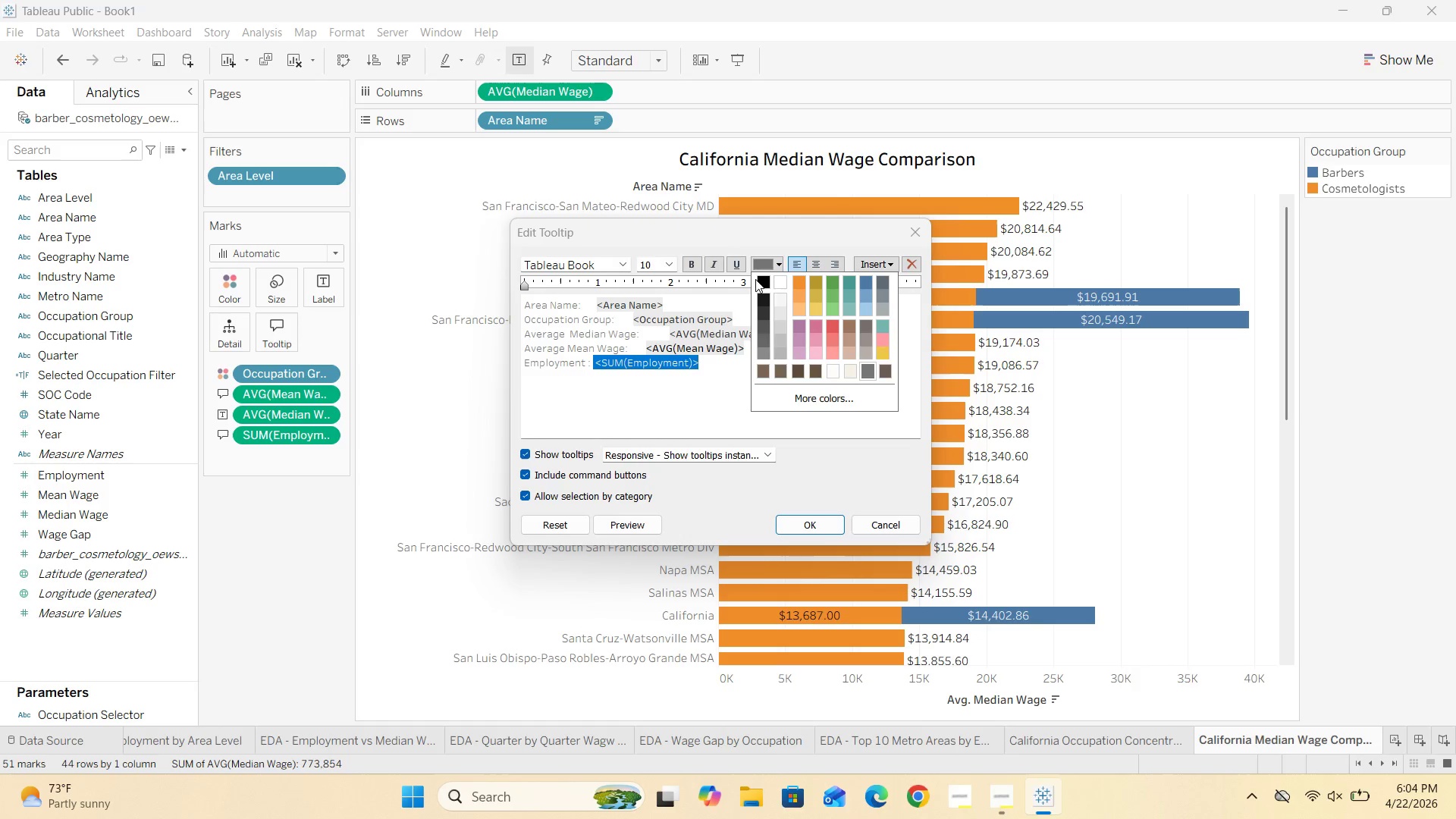 
left_click([760, 279])
 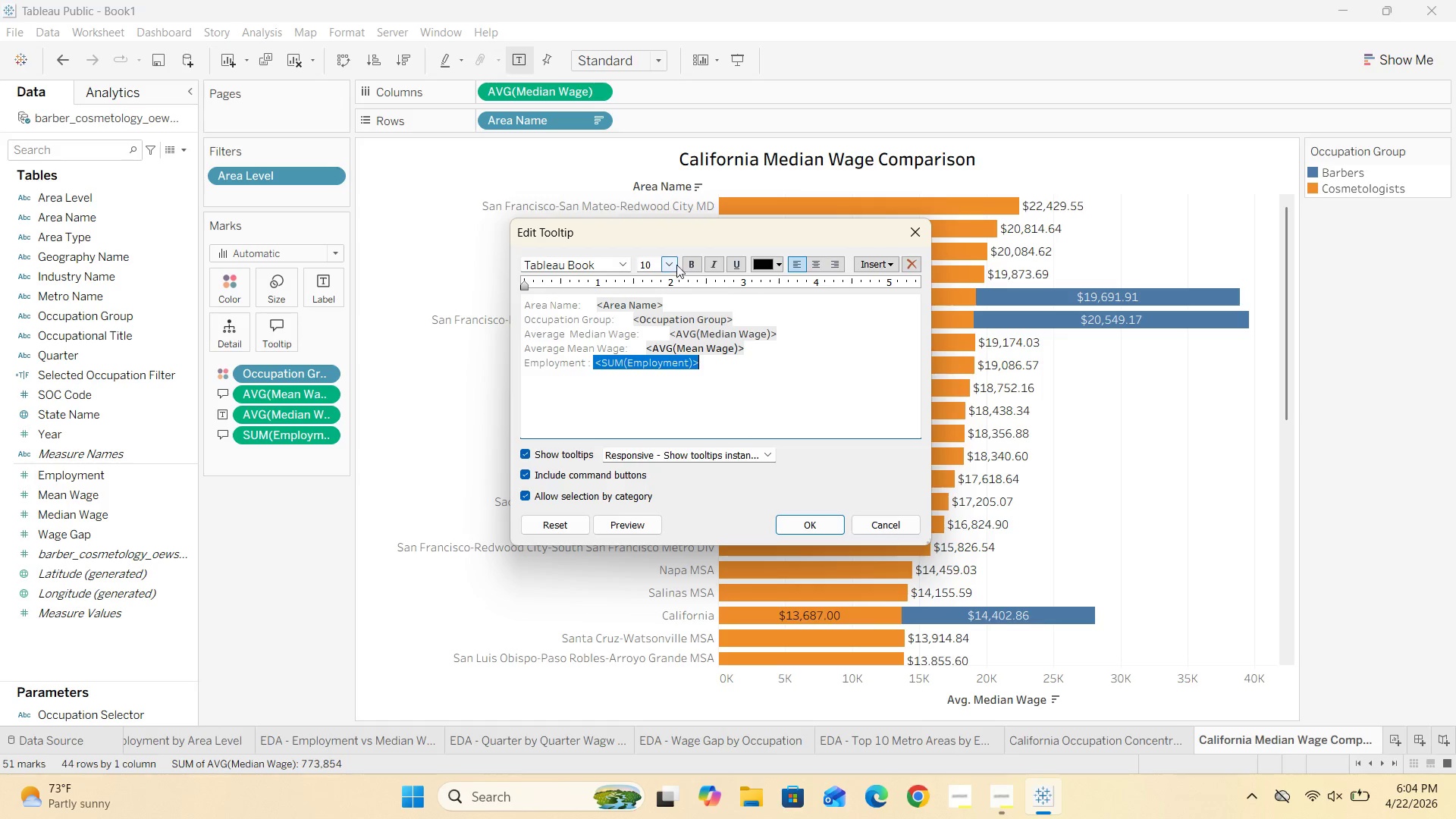 
left_click([692, 264])
 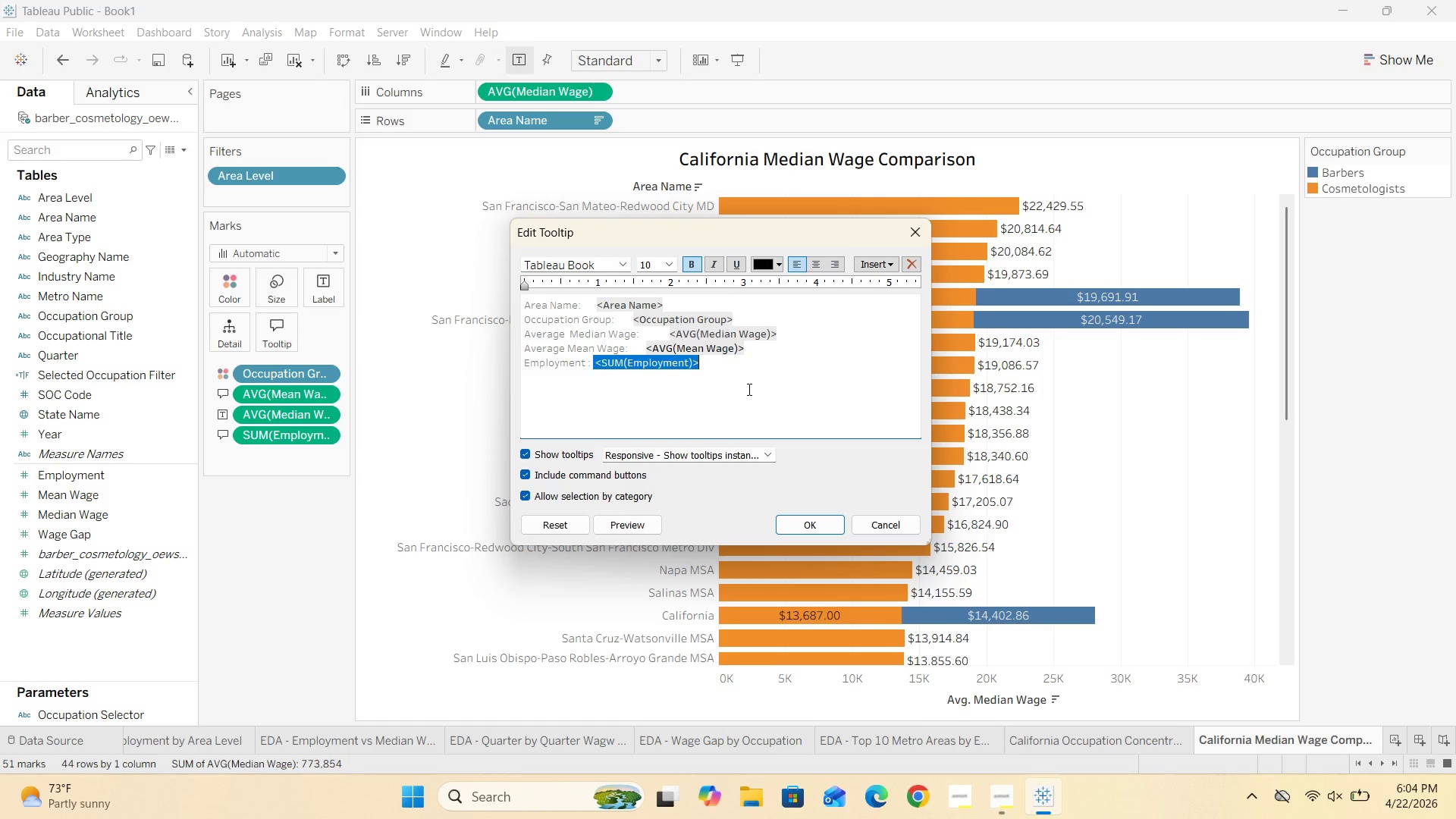 
left_click([748, 391])
 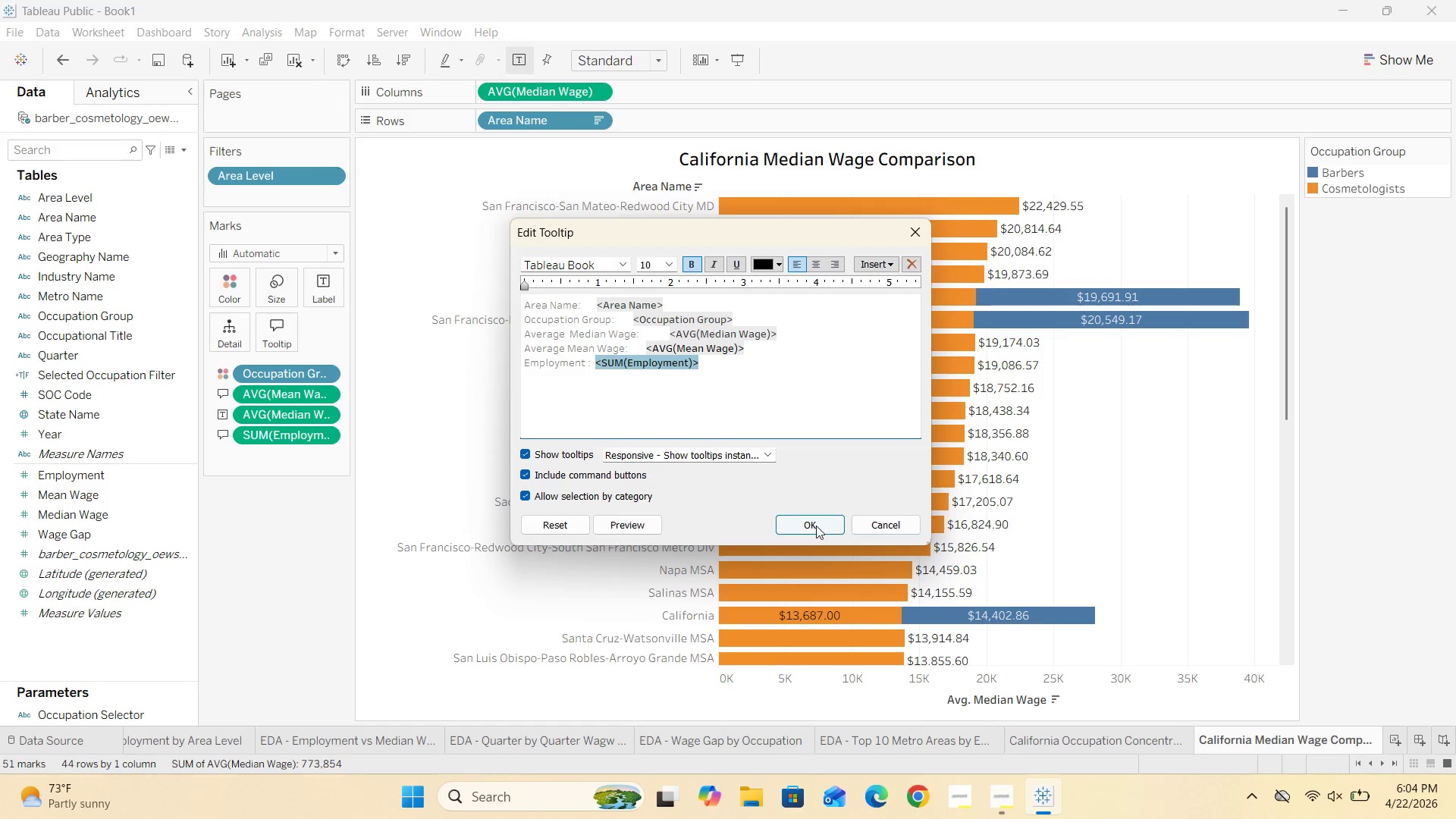 
left_click([816, 526])
 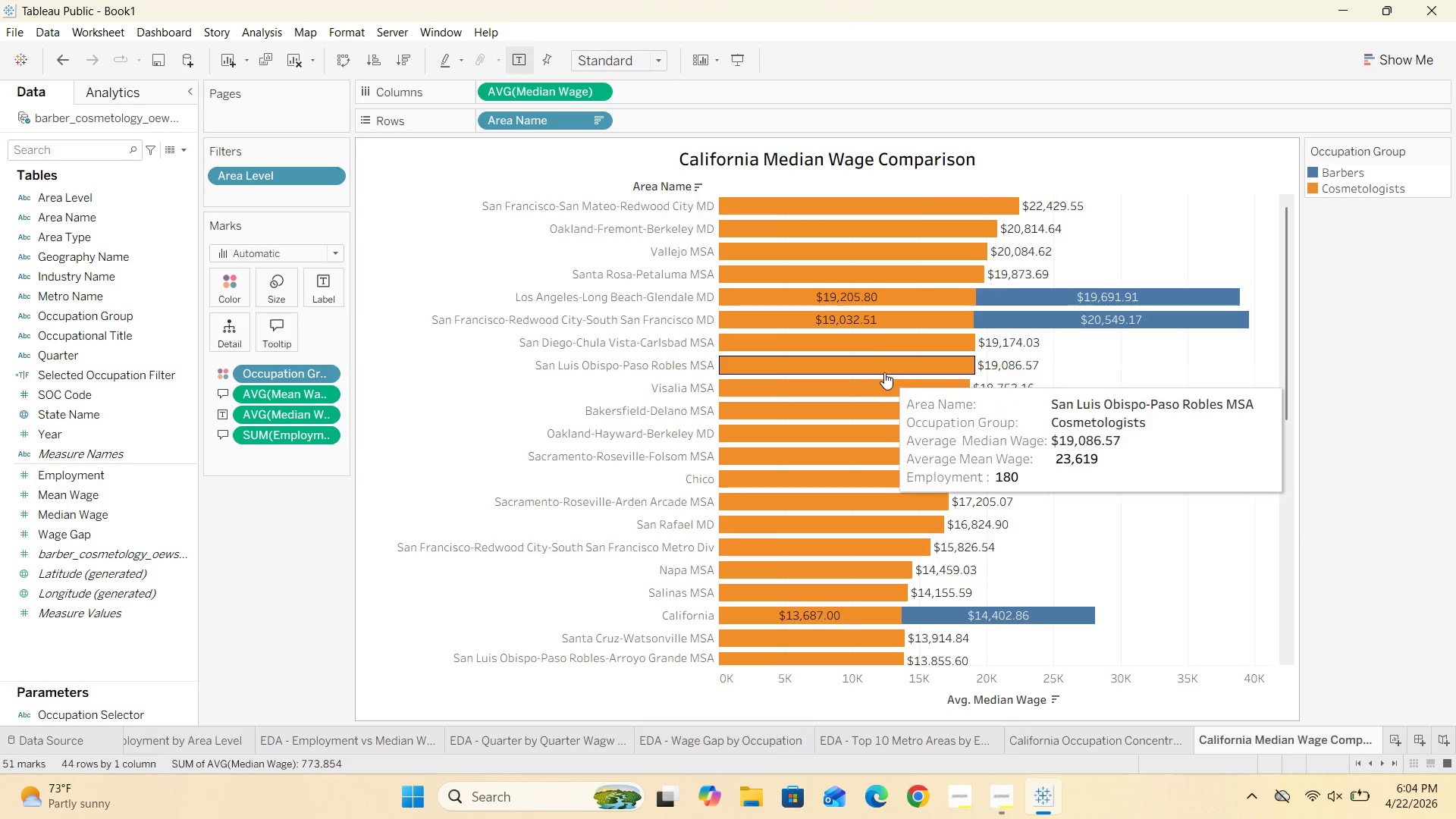 
wait(6.45)
 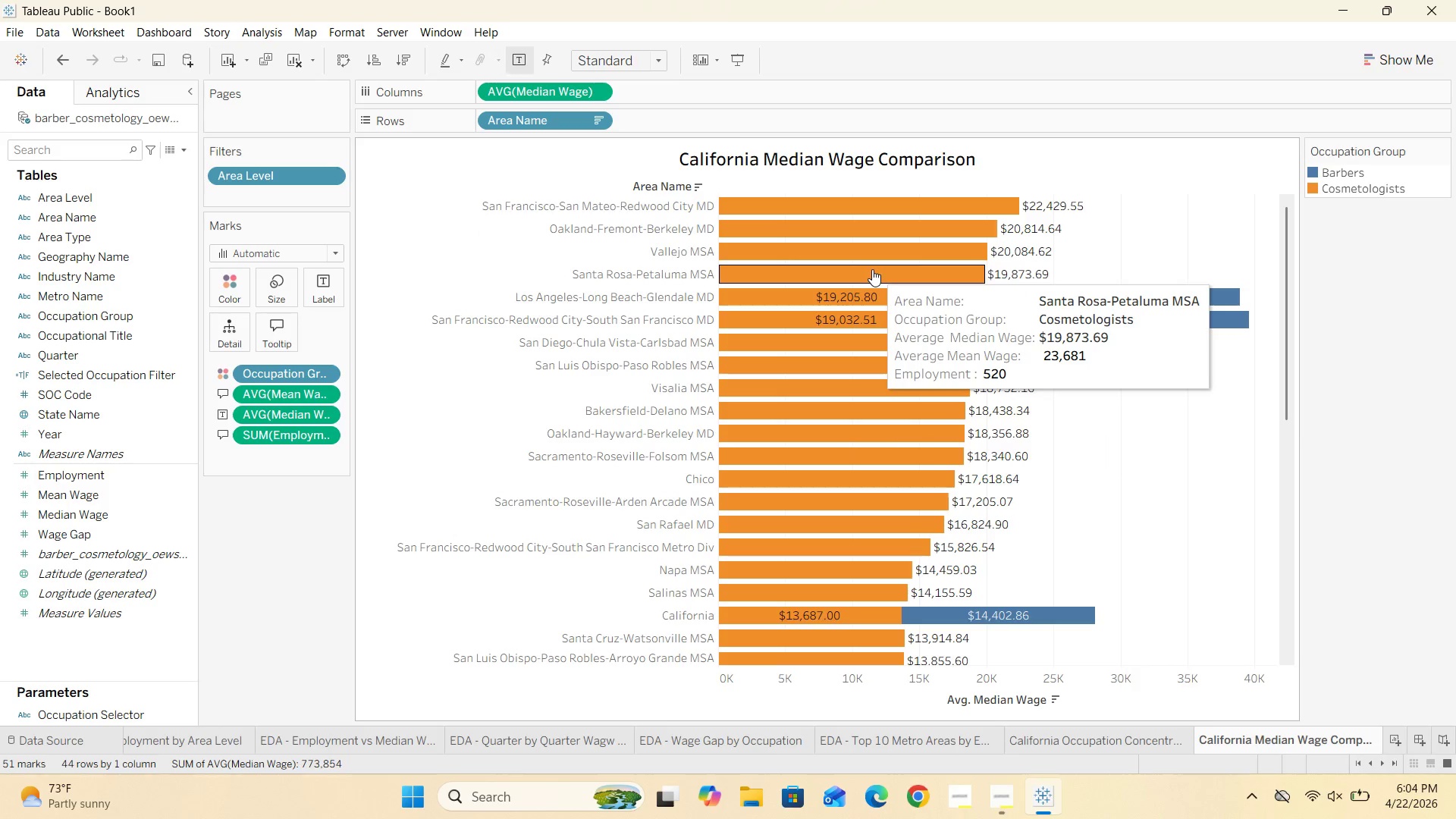 
left_click([283, 349])
 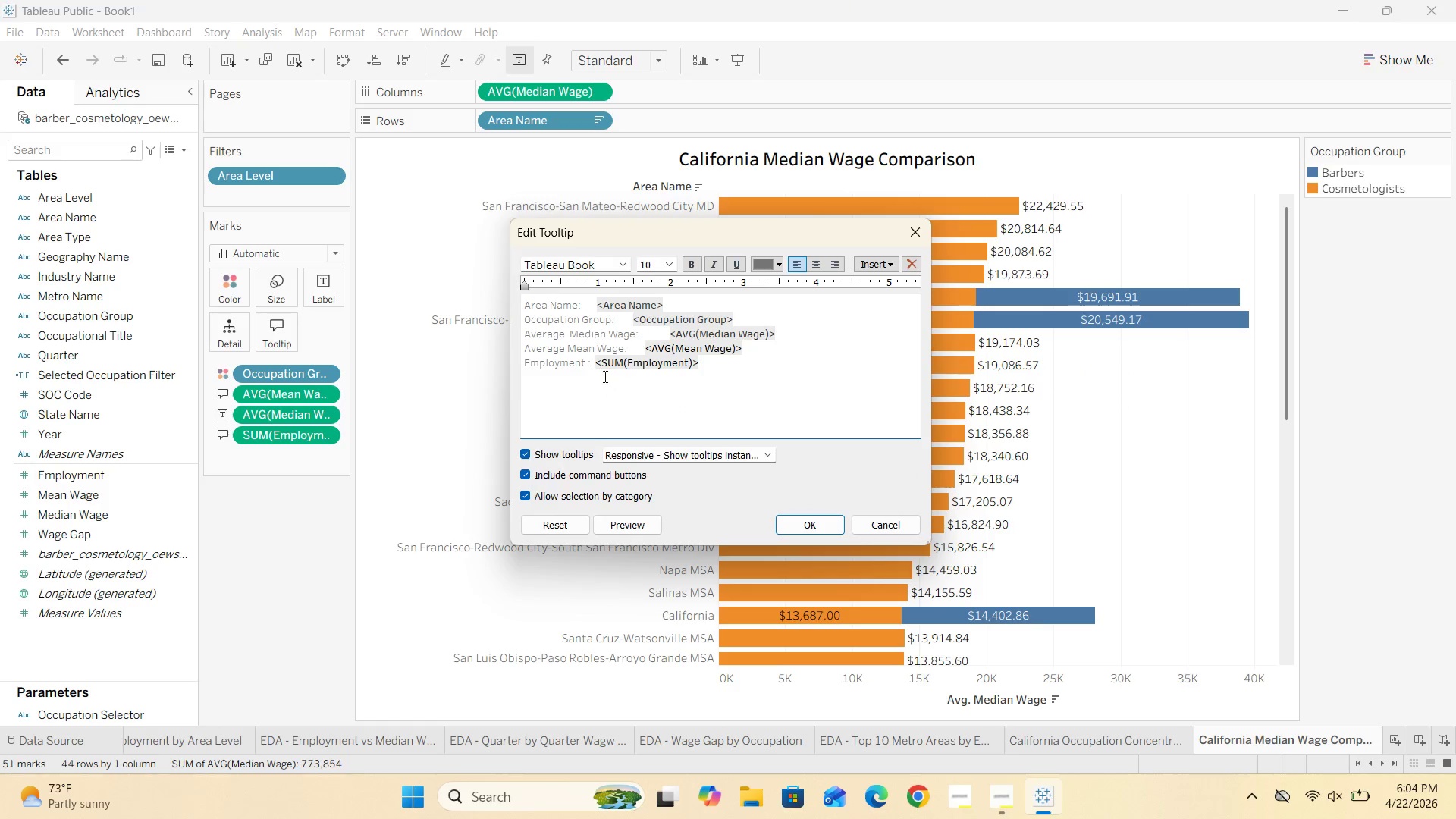 
left_click([592, 363])
 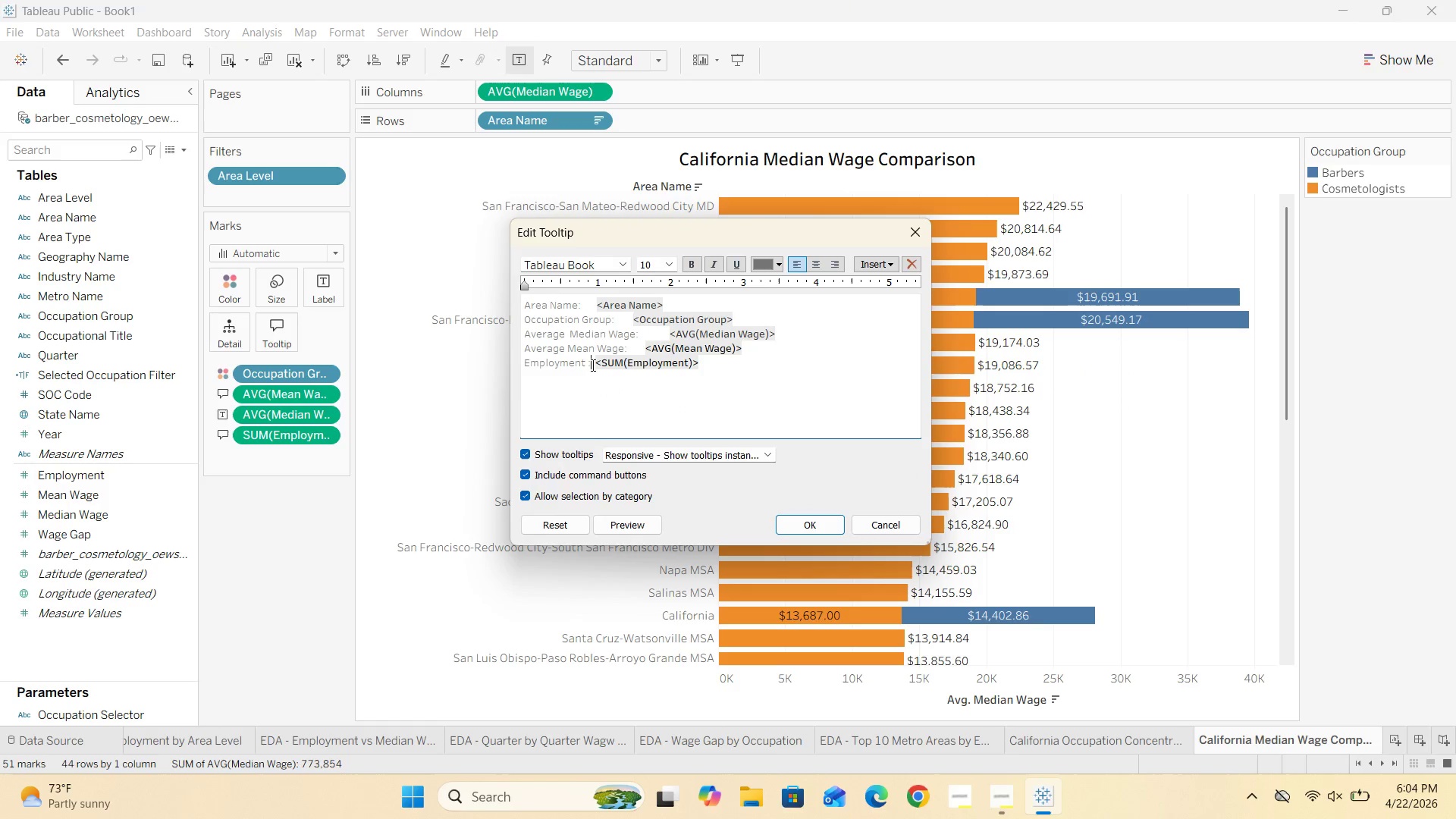 
double_click([593, 365])
 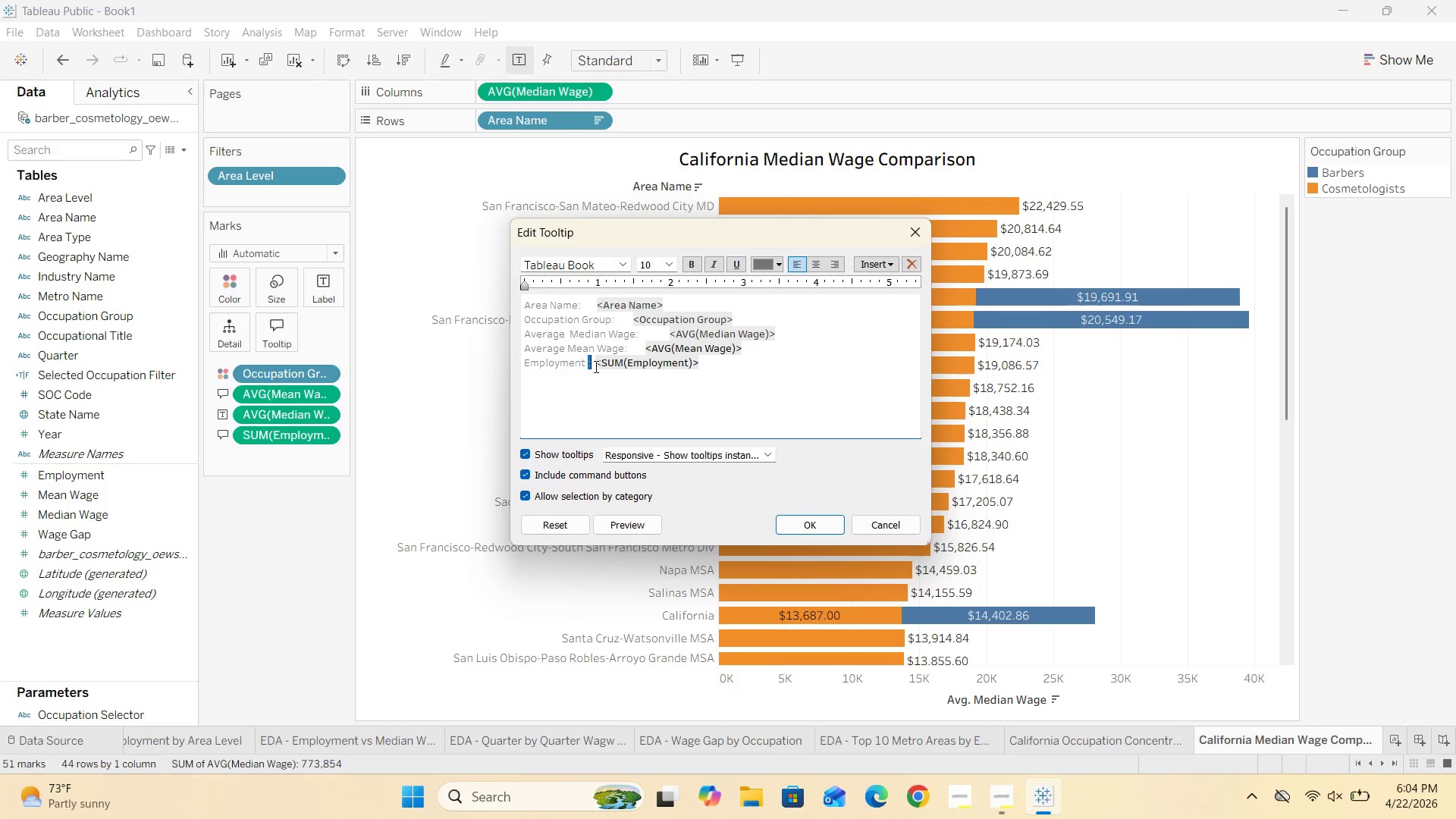 
left_click([595, 366])
 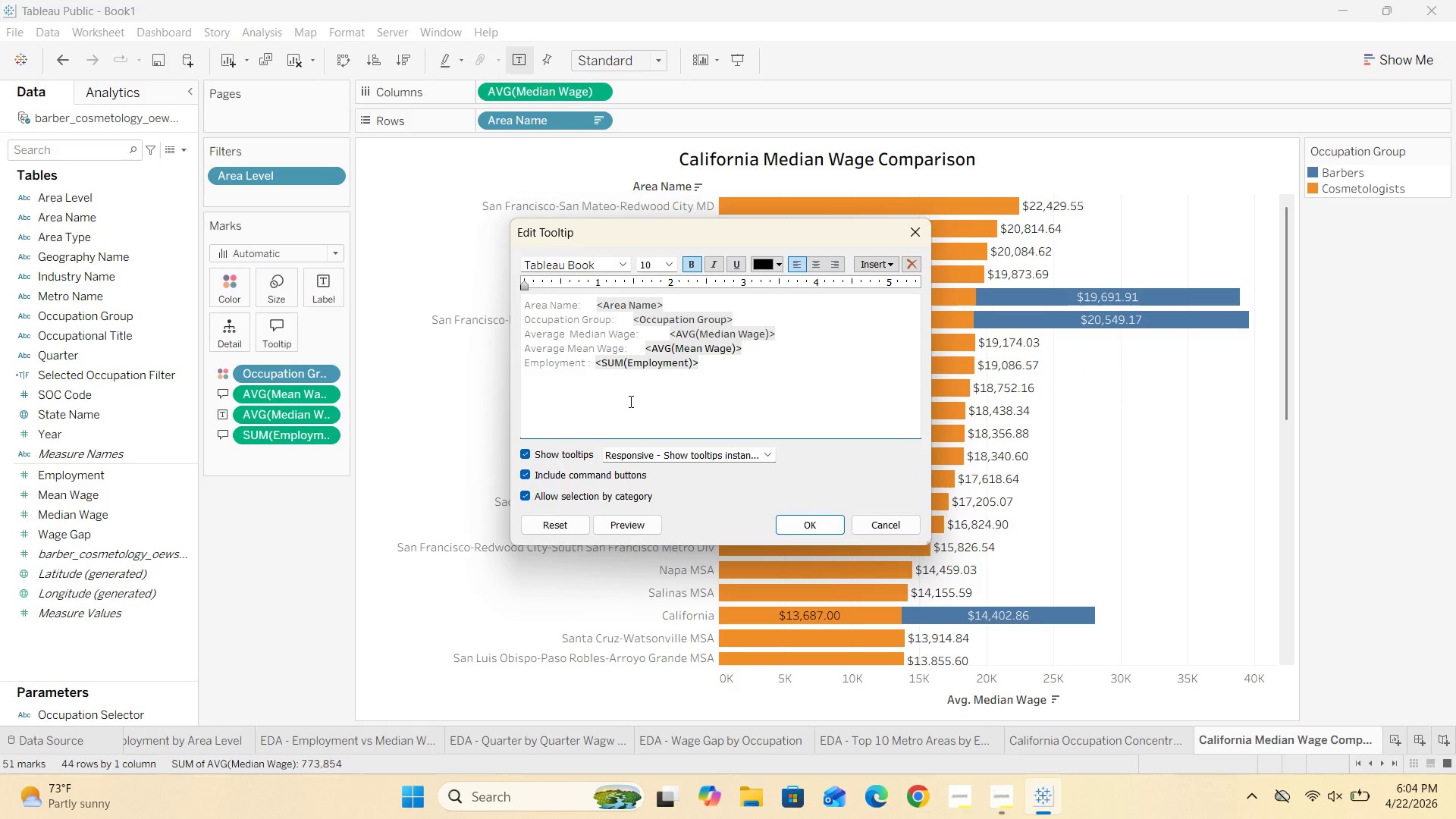 
hold_key(key=Space, duration=0.73)
 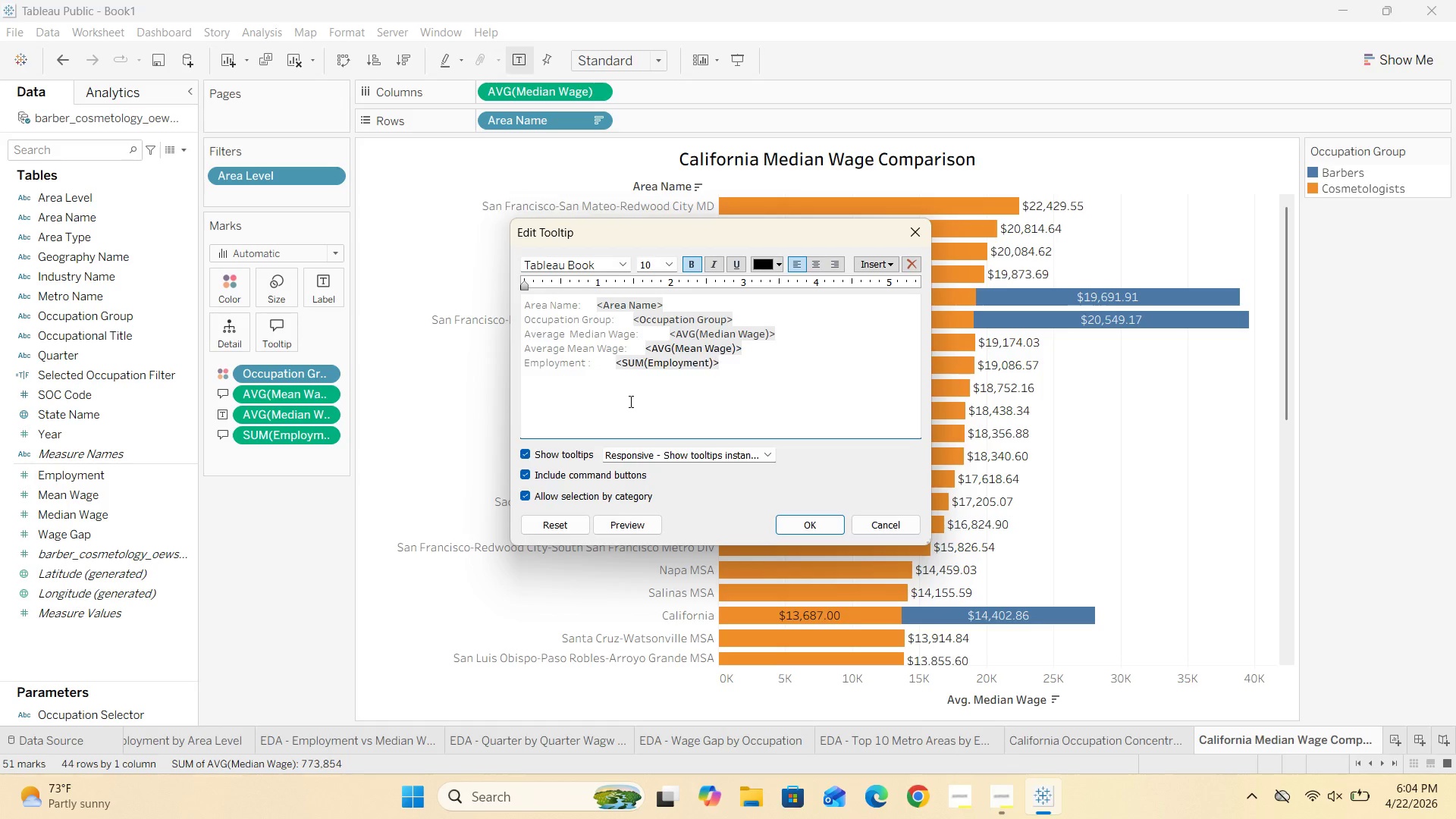 
key(Space)
 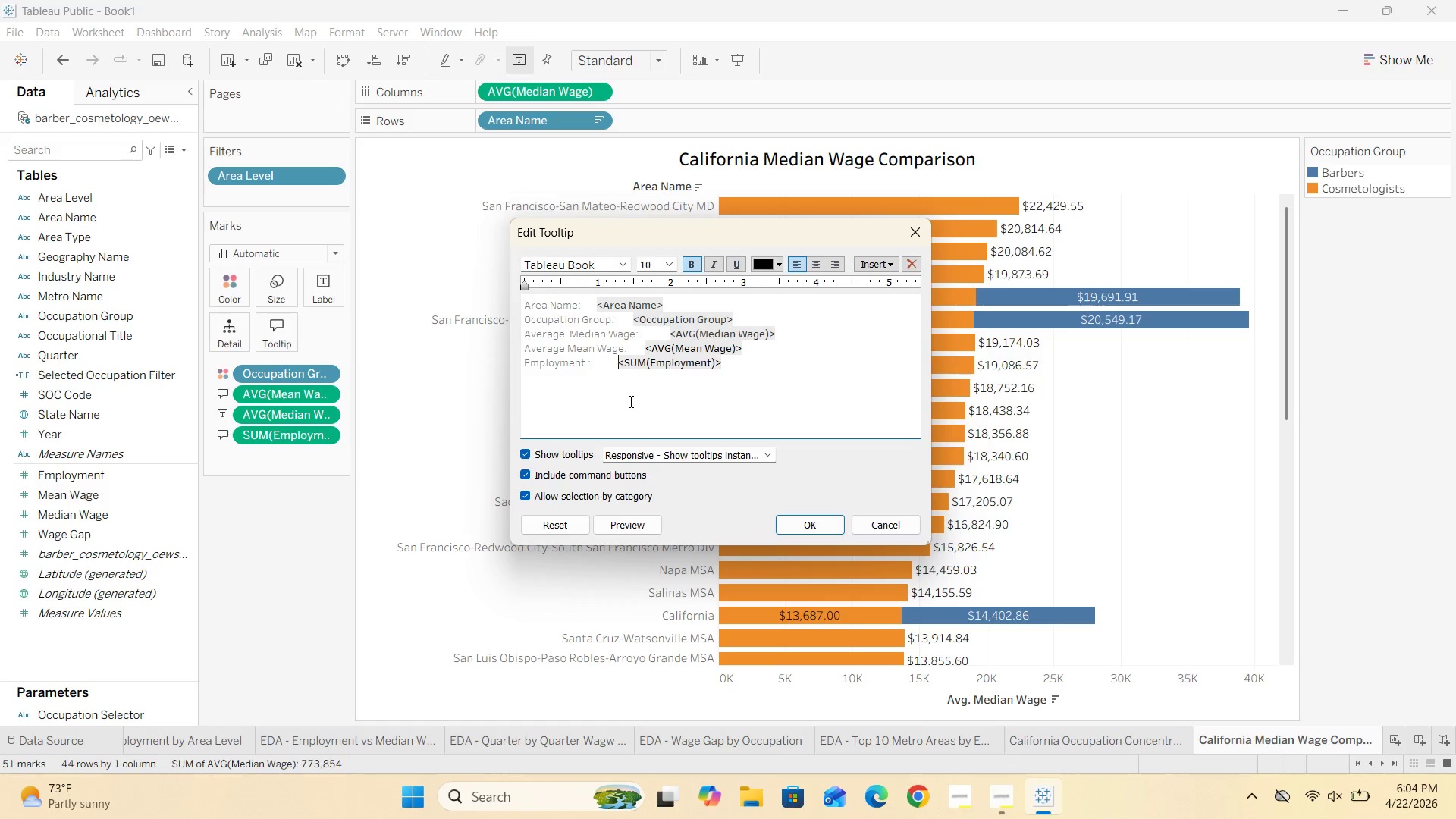 
key(Space)
 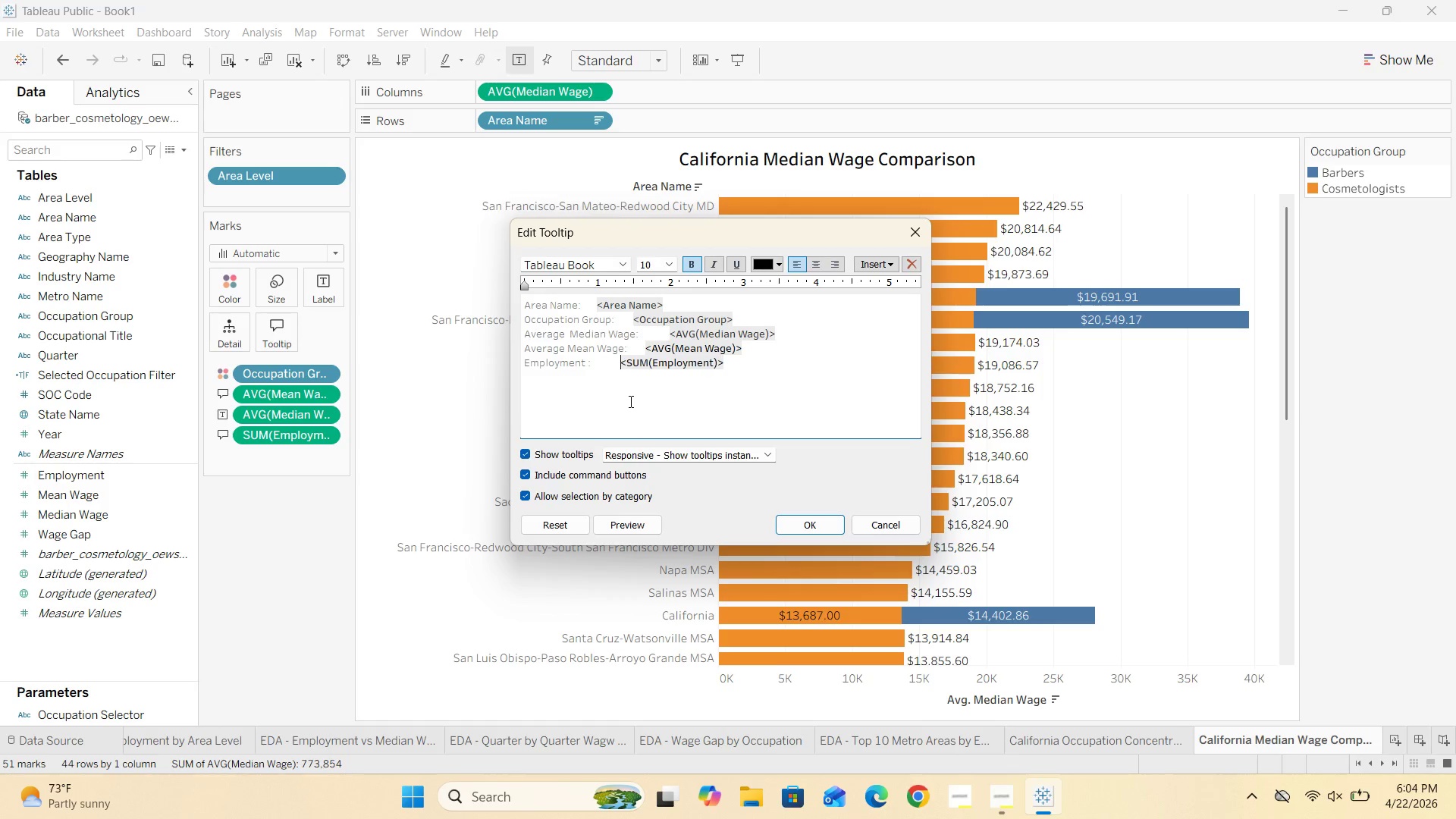 
key(Space)
 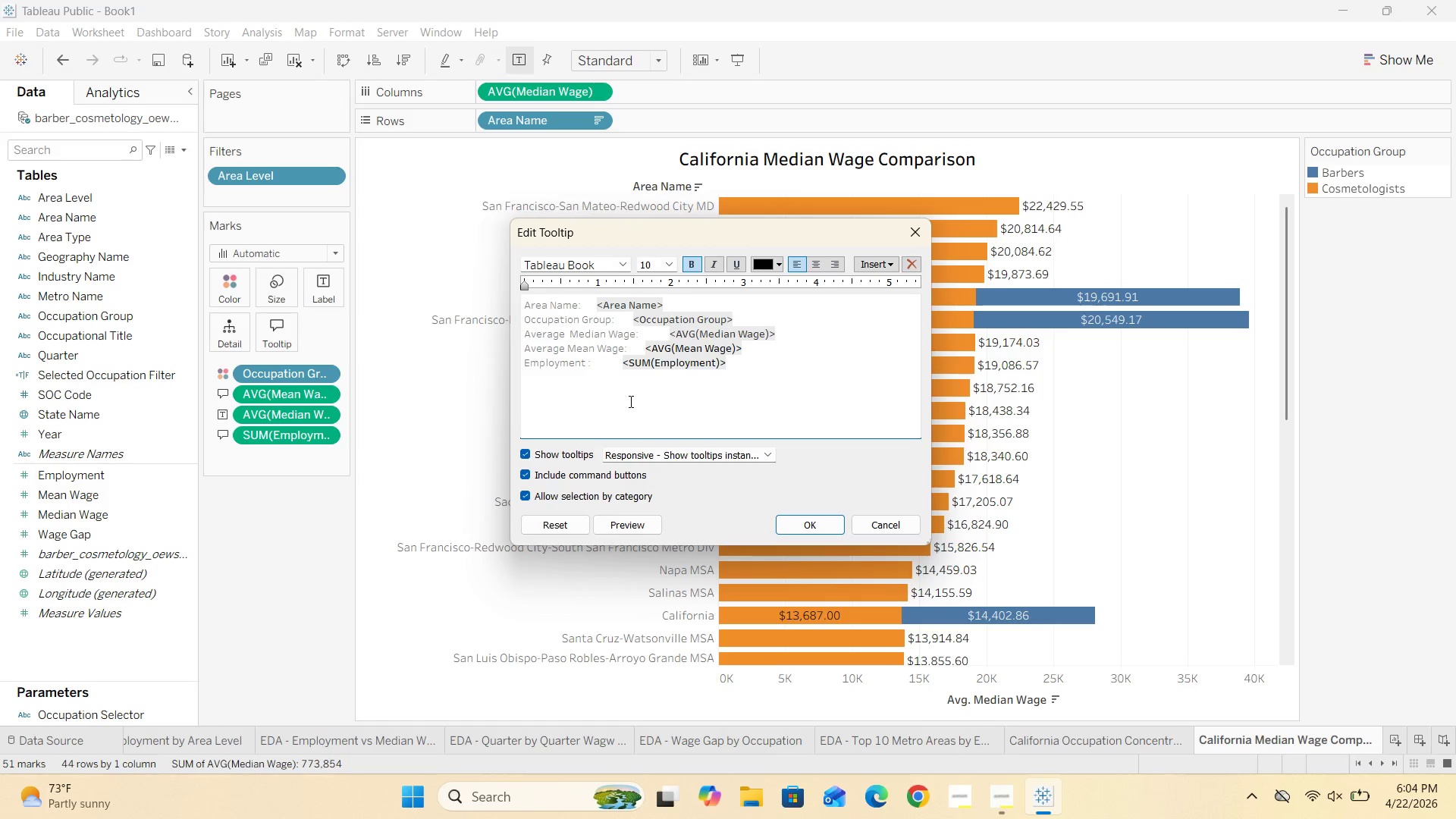 
key(Space)
 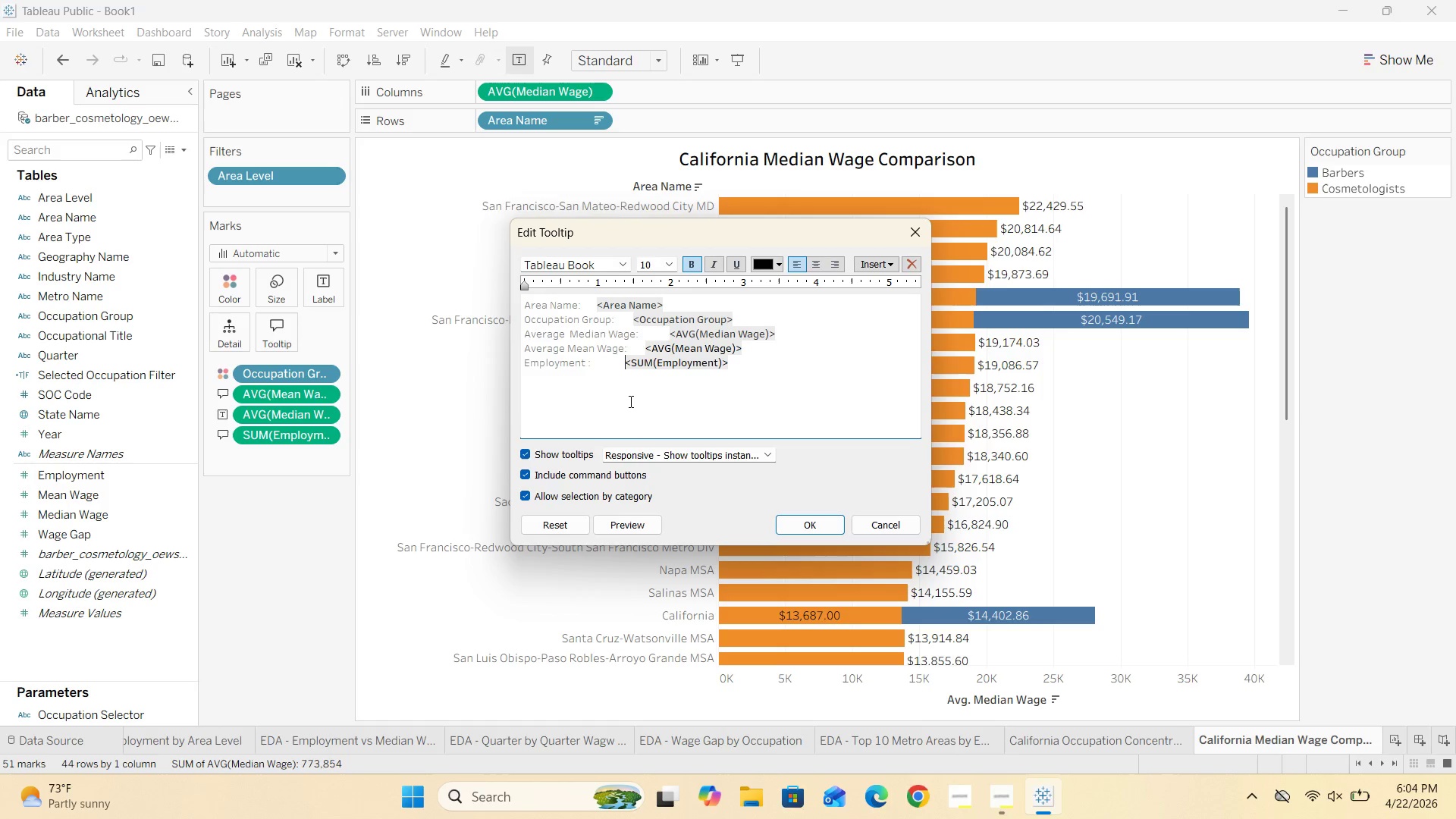 
key(Space)
 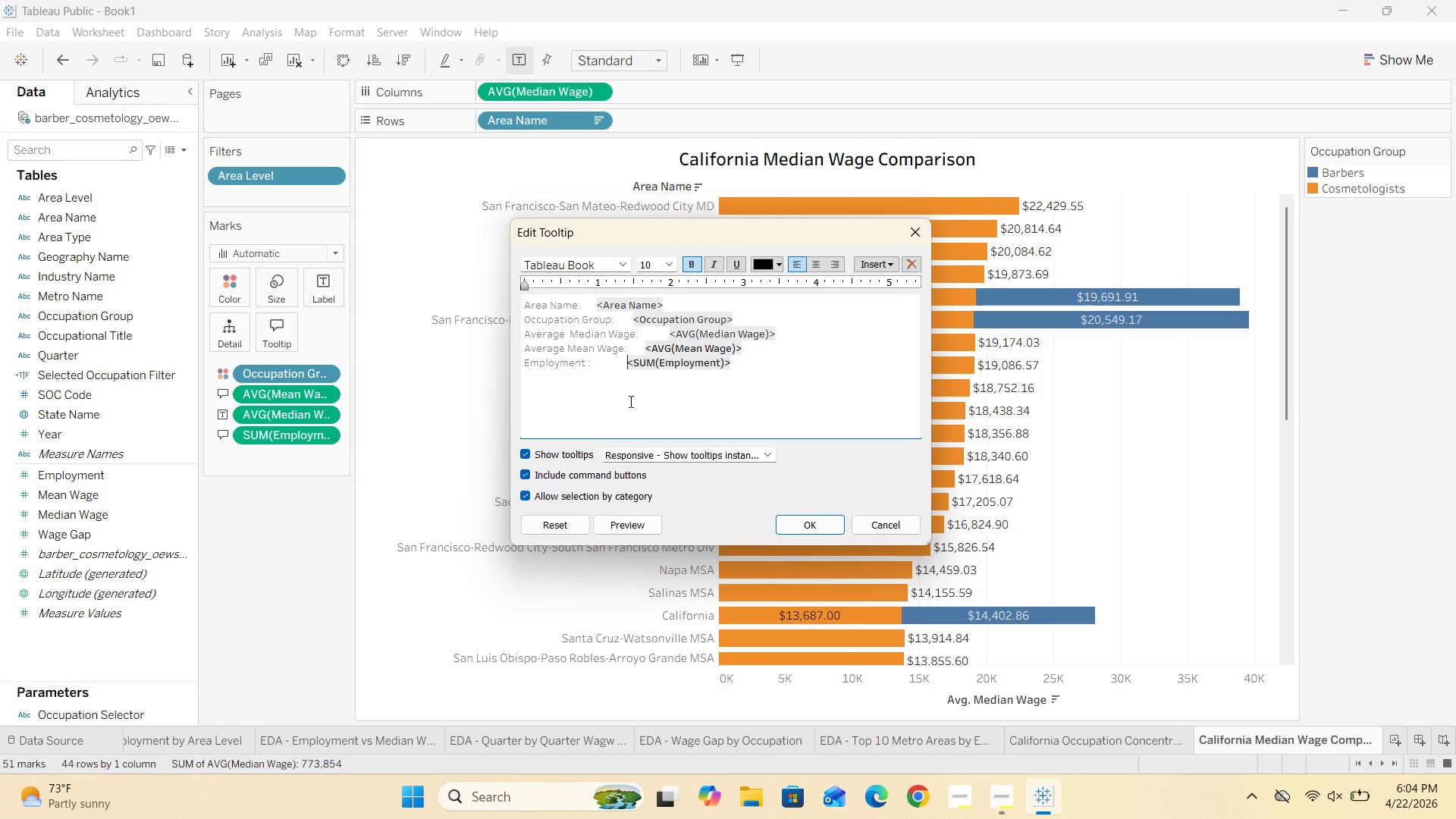 
key(Space)
 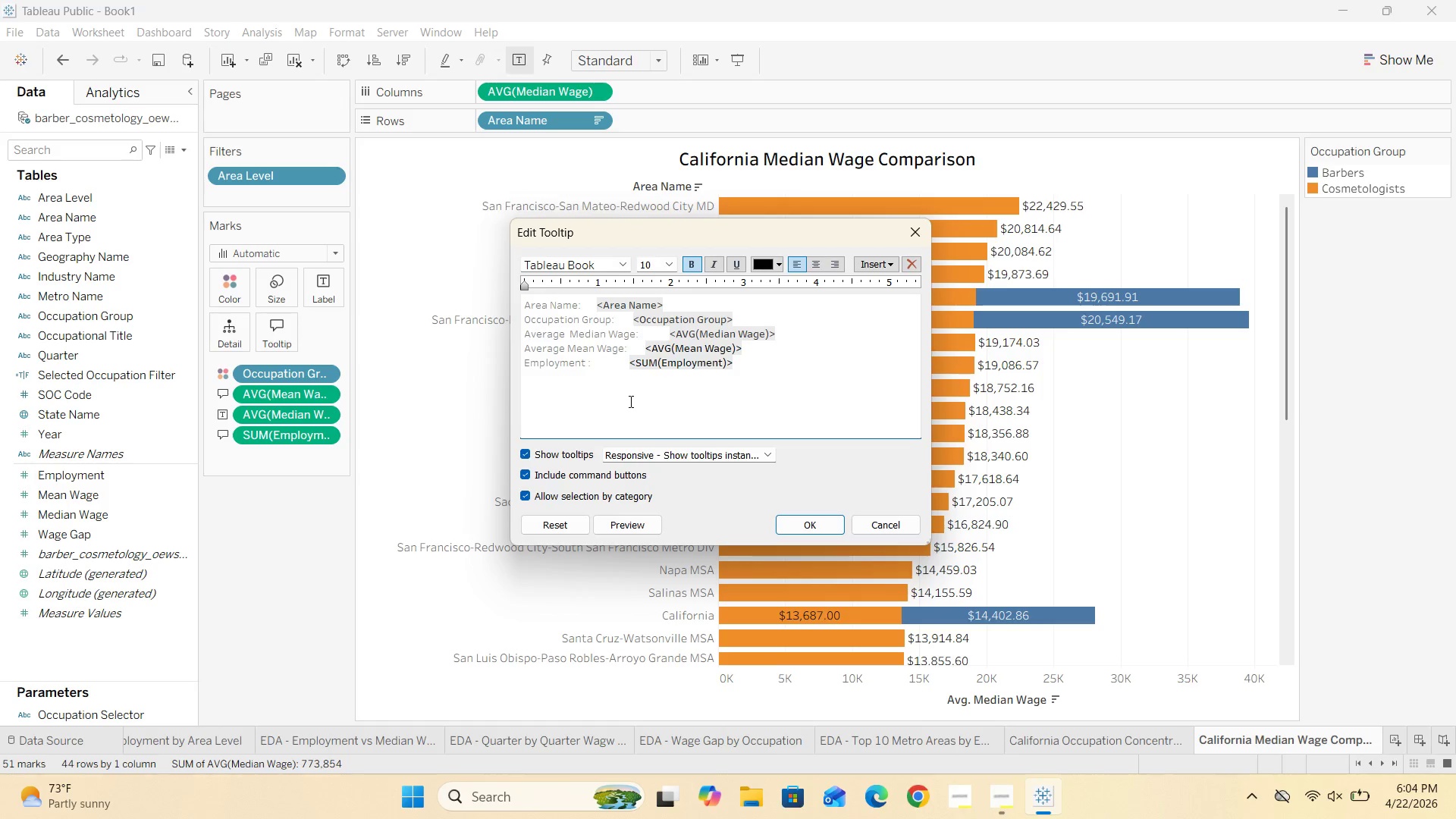 
key(Space)
 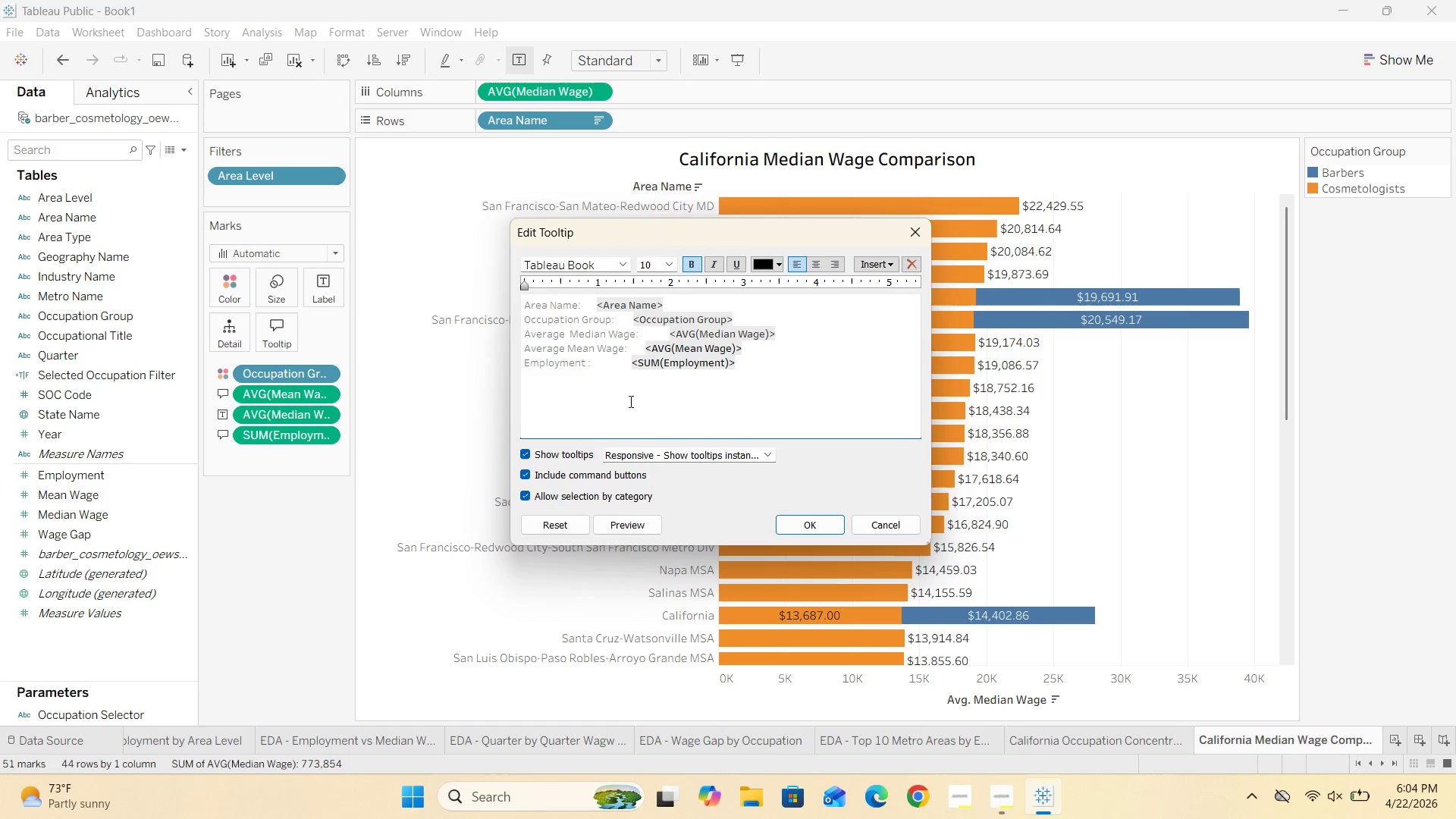 
wait(6.45)
 